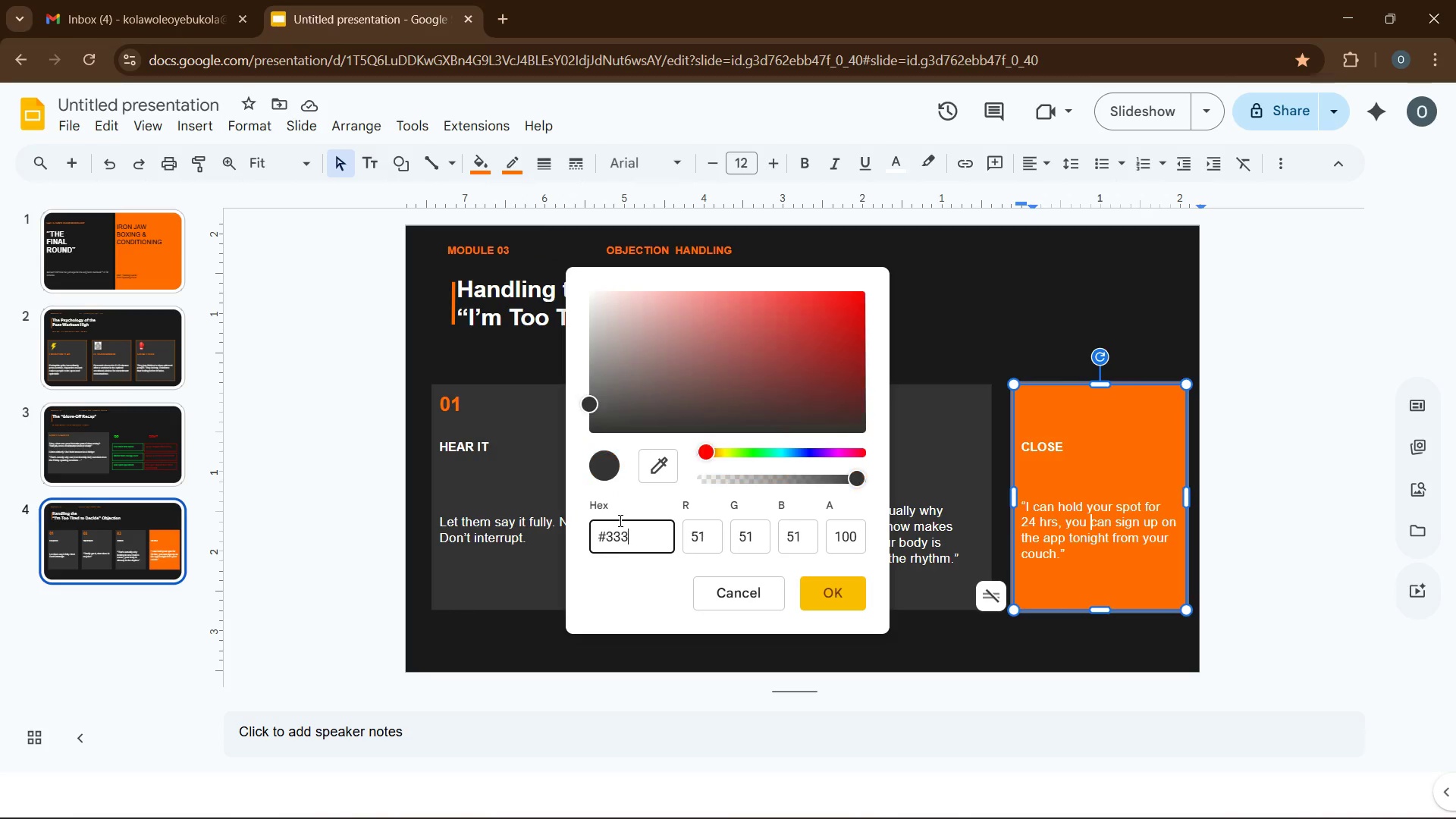 
key(Numpad3)
 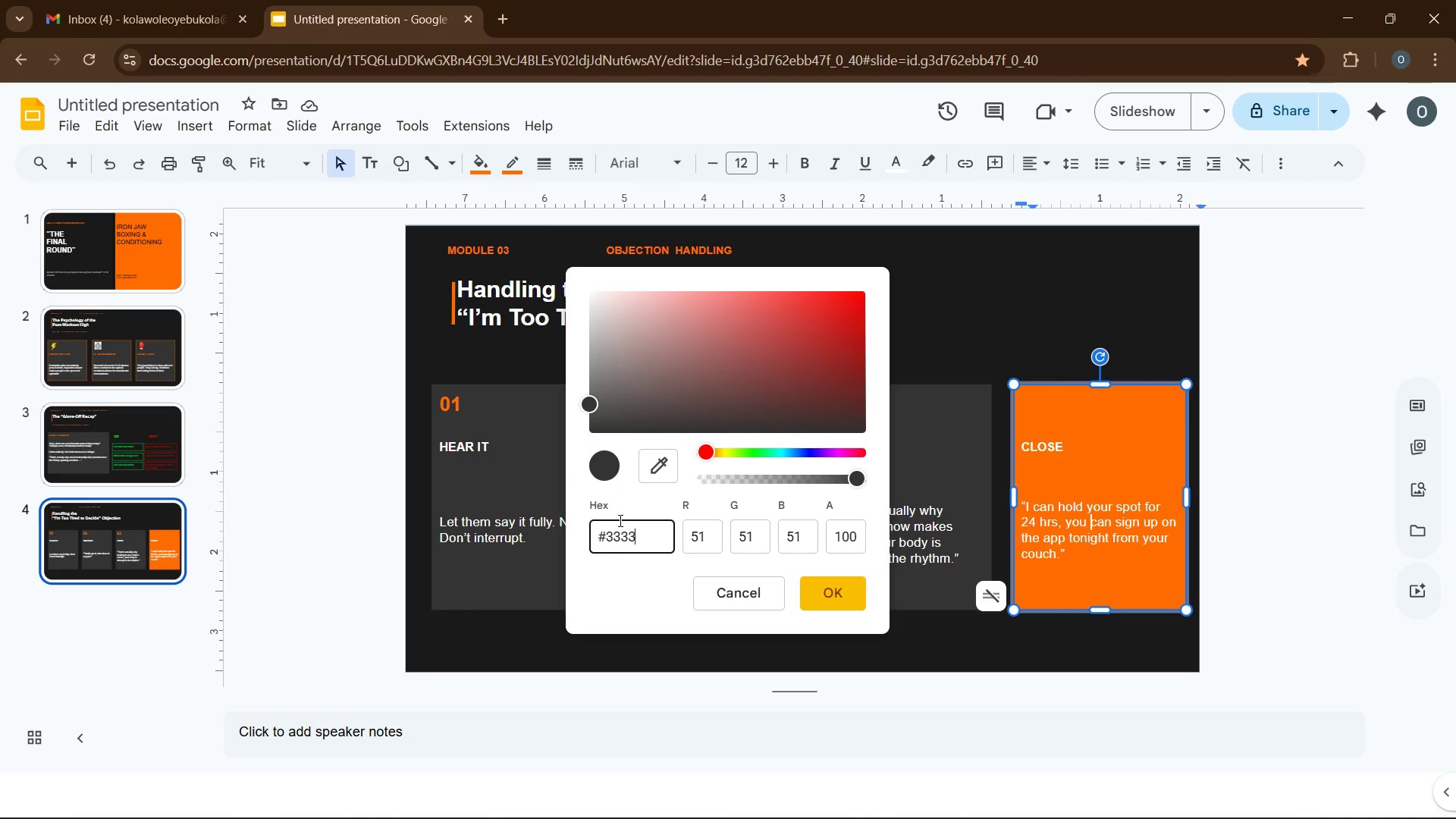 
key(Numpad3)
 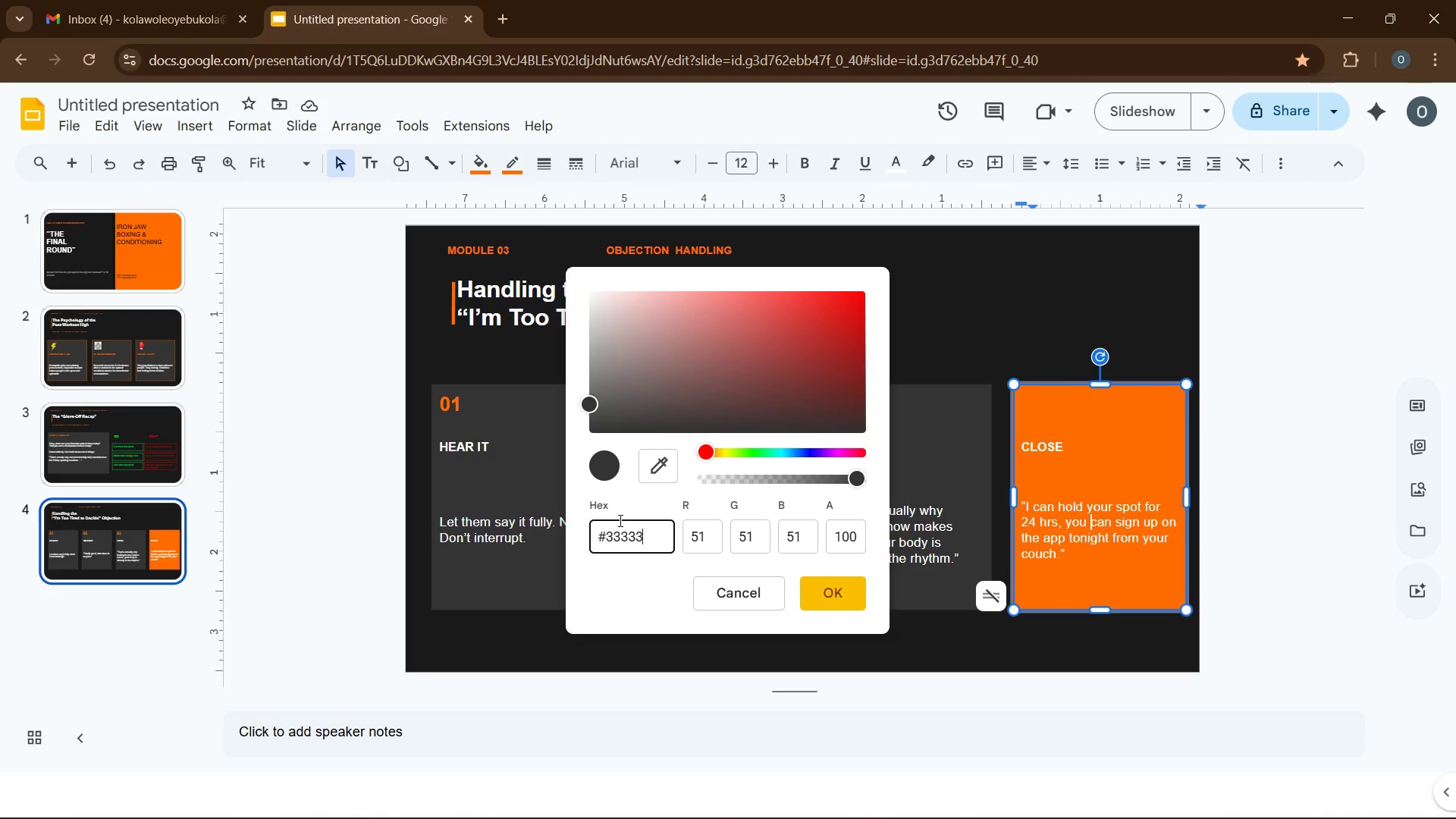 
key(Numpad3)
 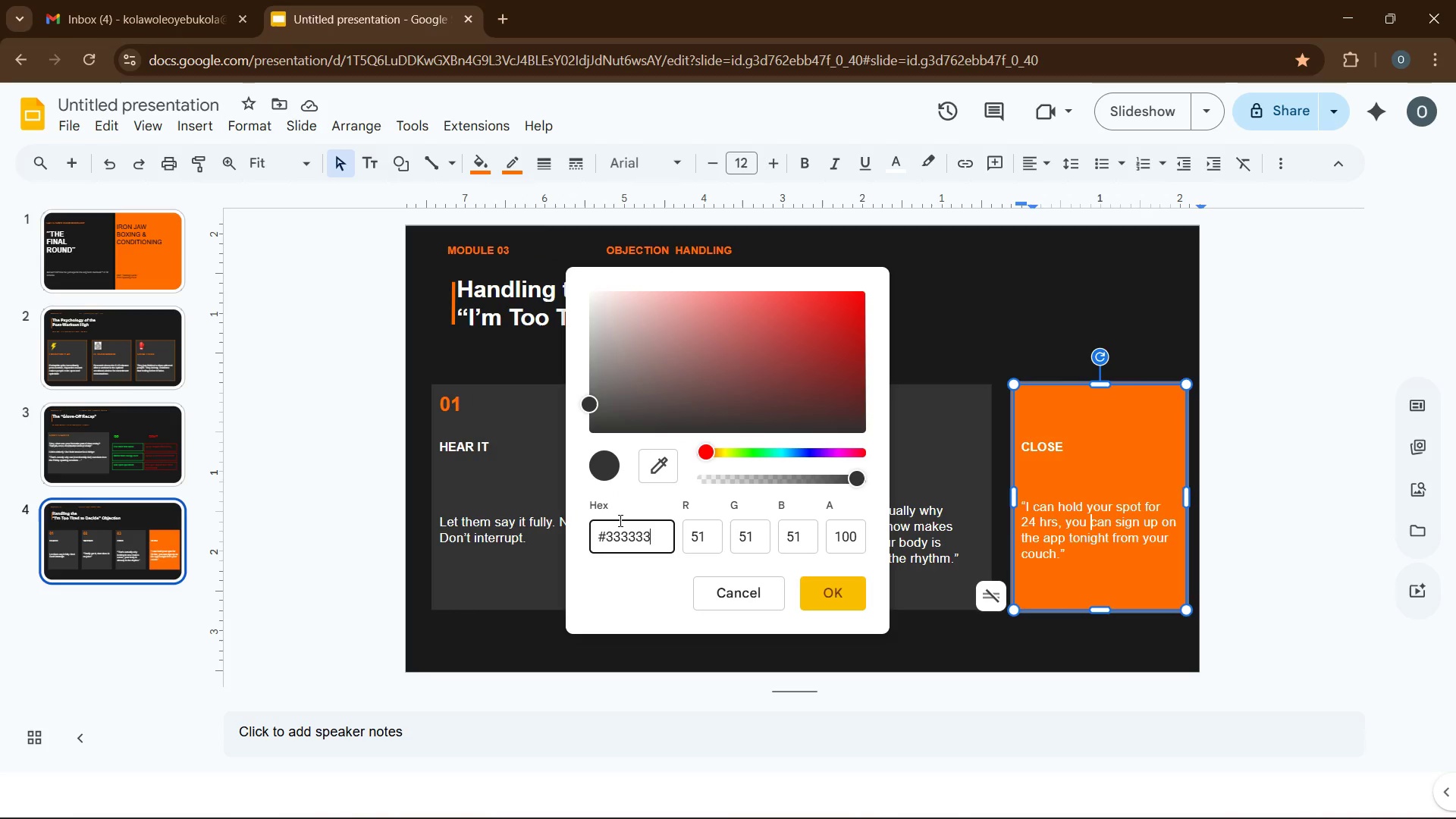 
key(Numpad3)
 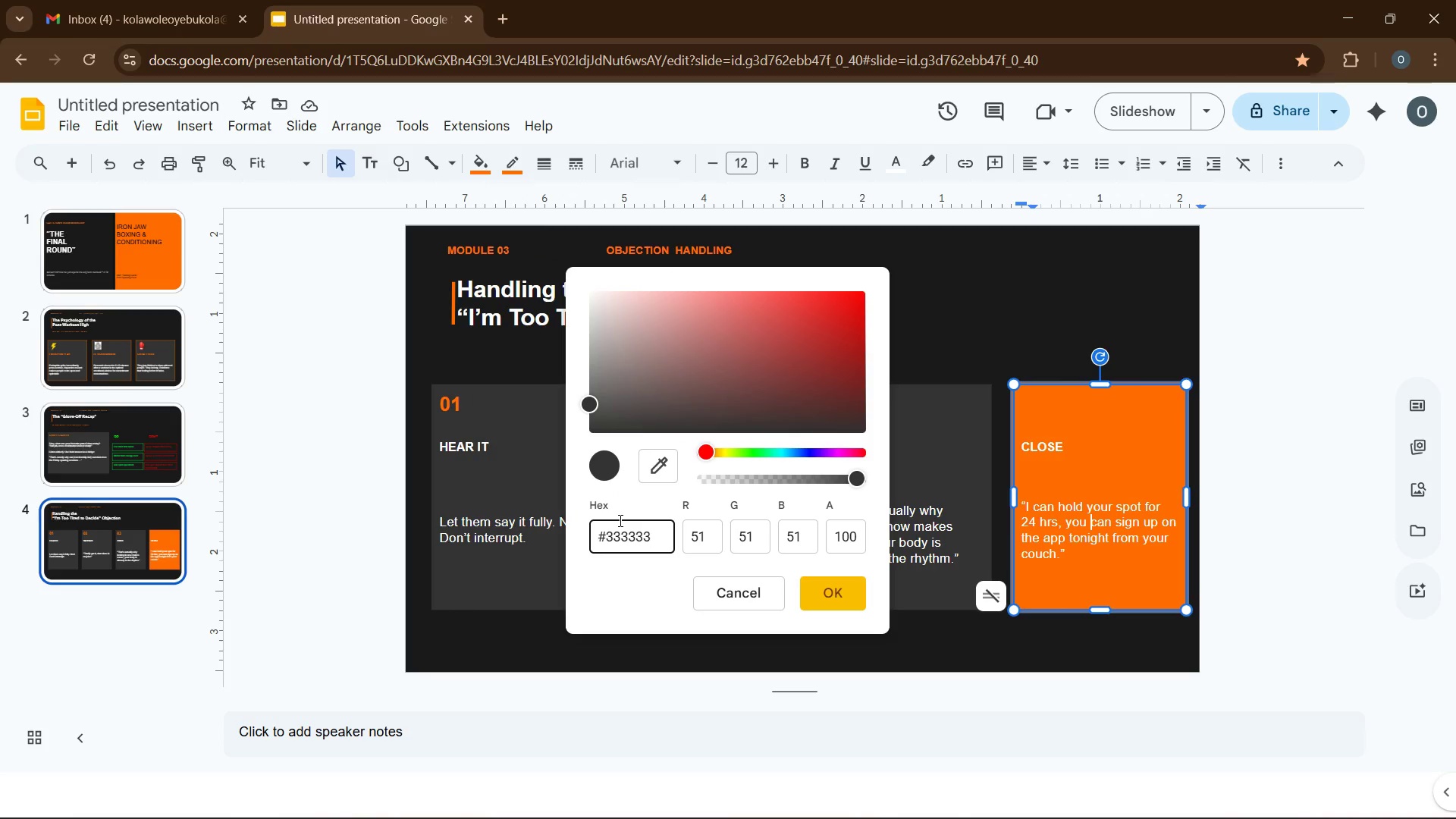 
key(Enter)
 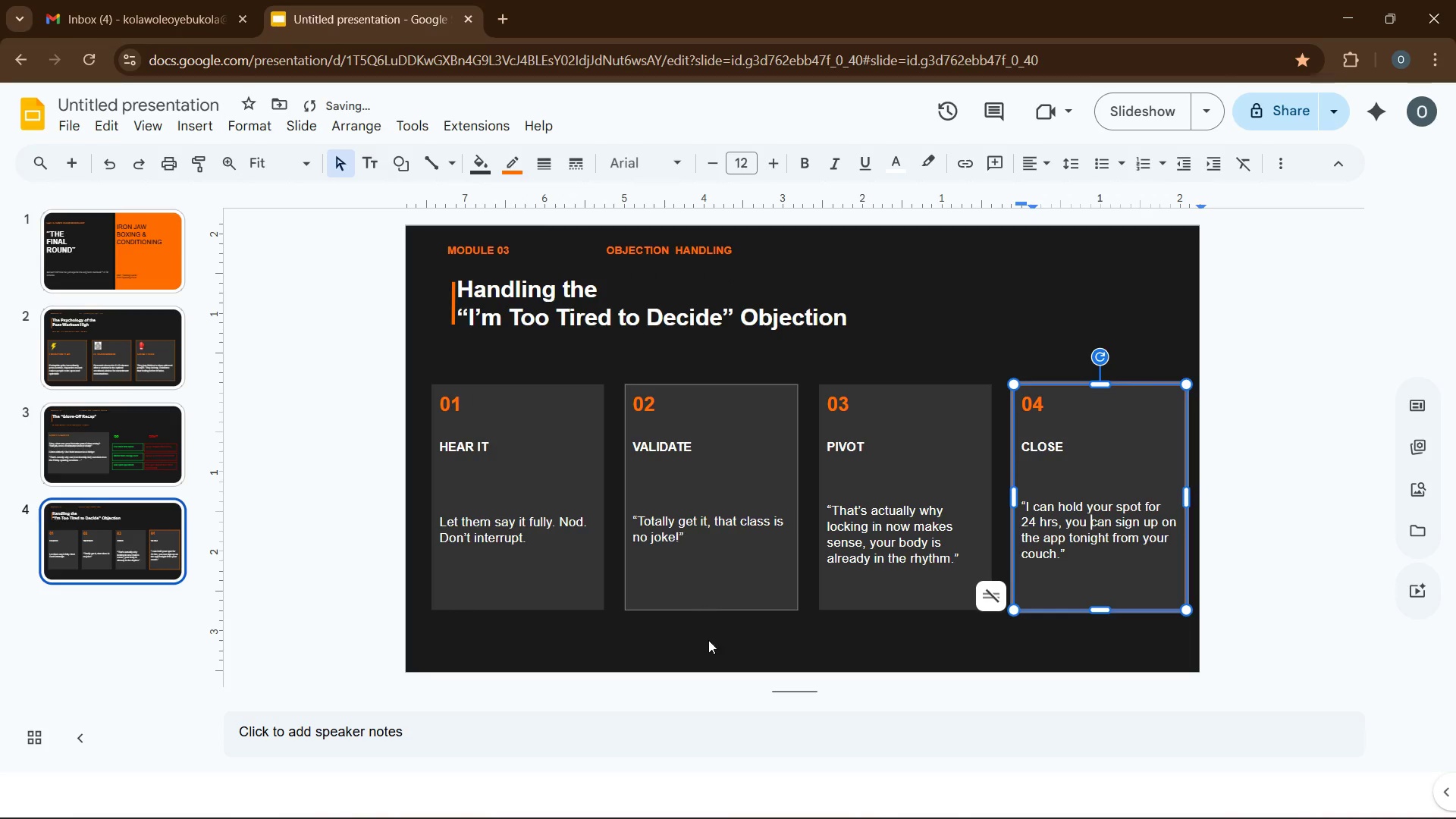 
left_click([711, 662])
 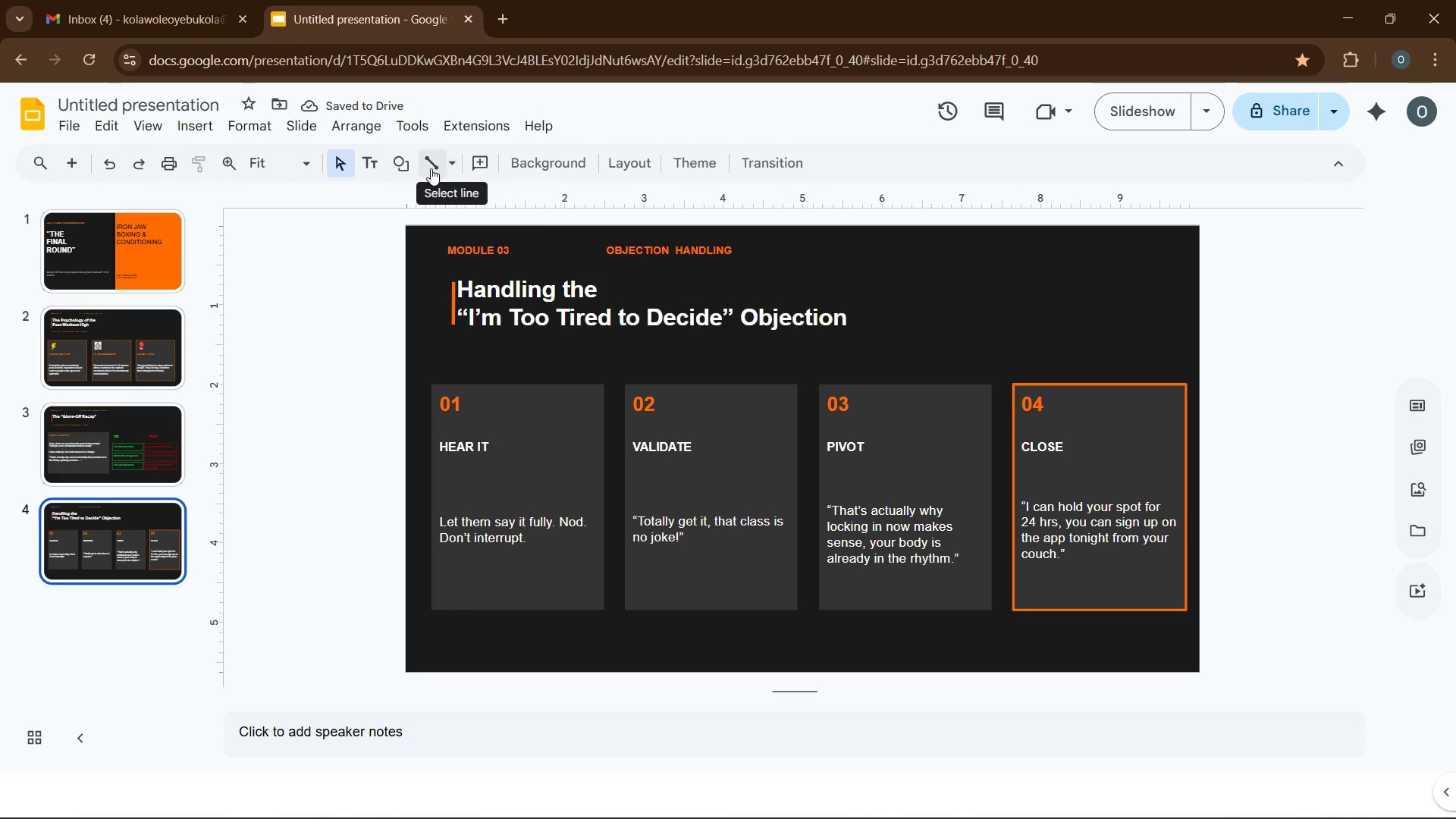 
left_click([428, 168])
 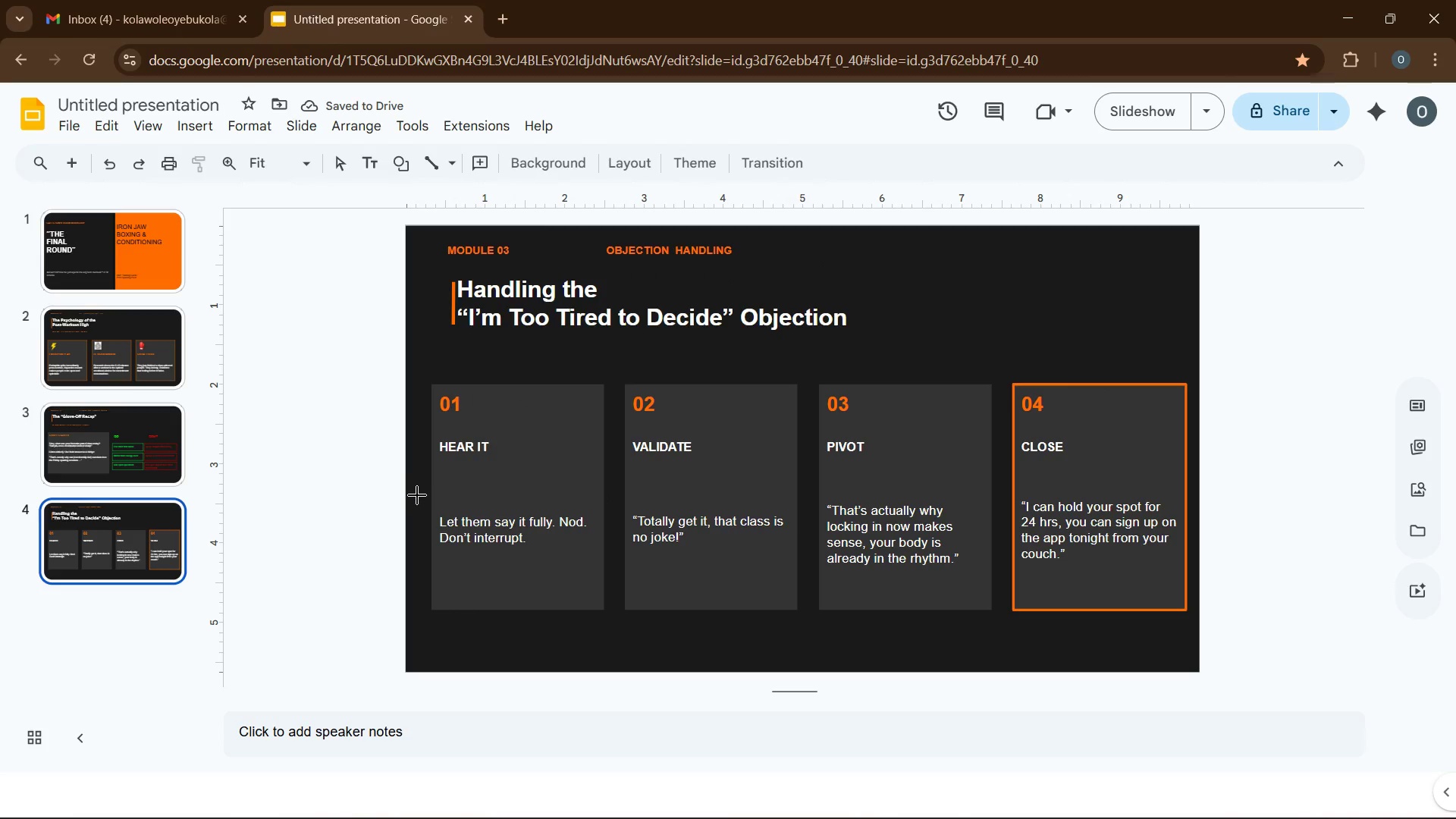 
left_click_drag(start_coordinate=[419, 495], to_coordinate=[1194, 502])
 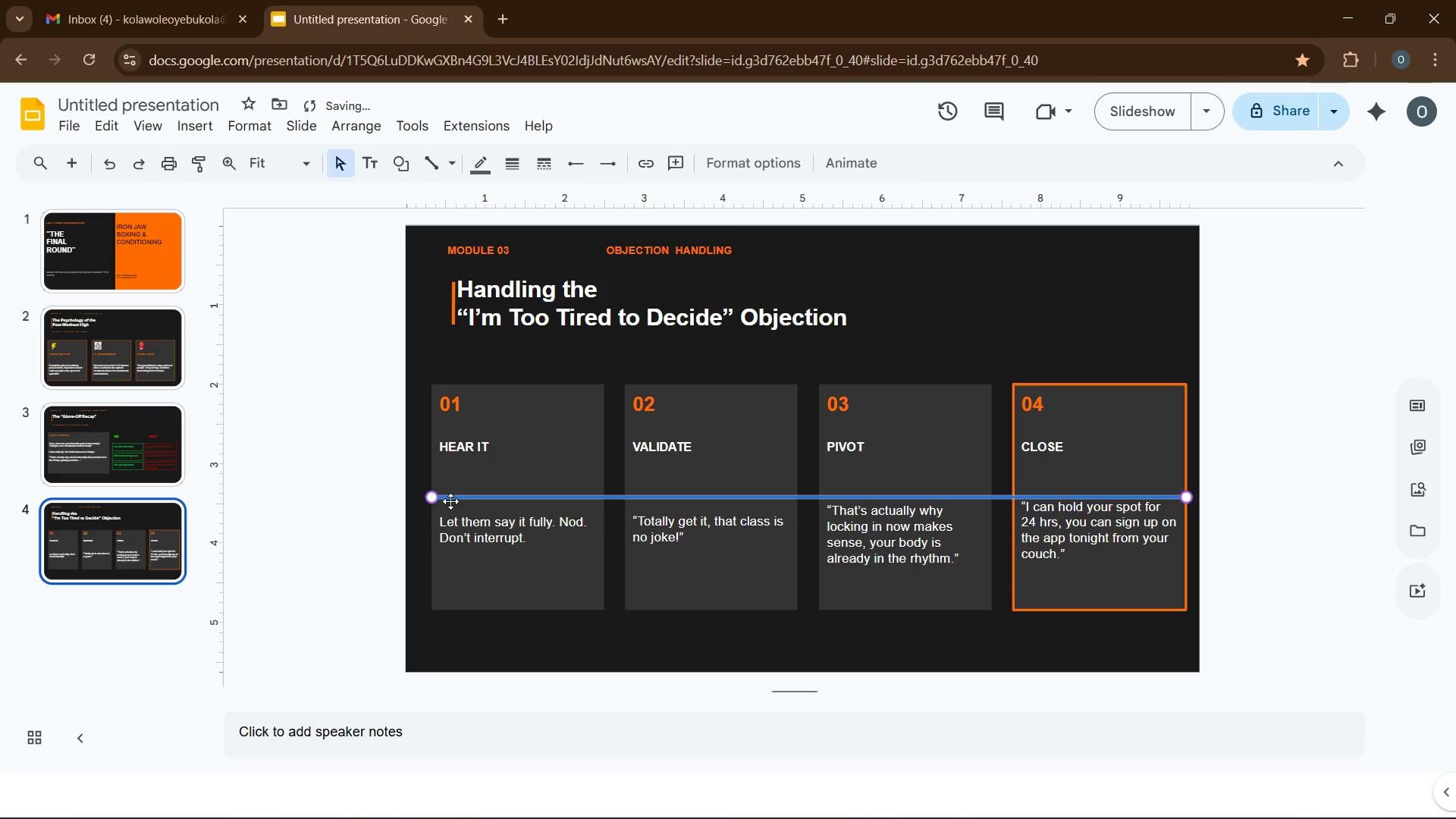 
left_click([434, 496])
 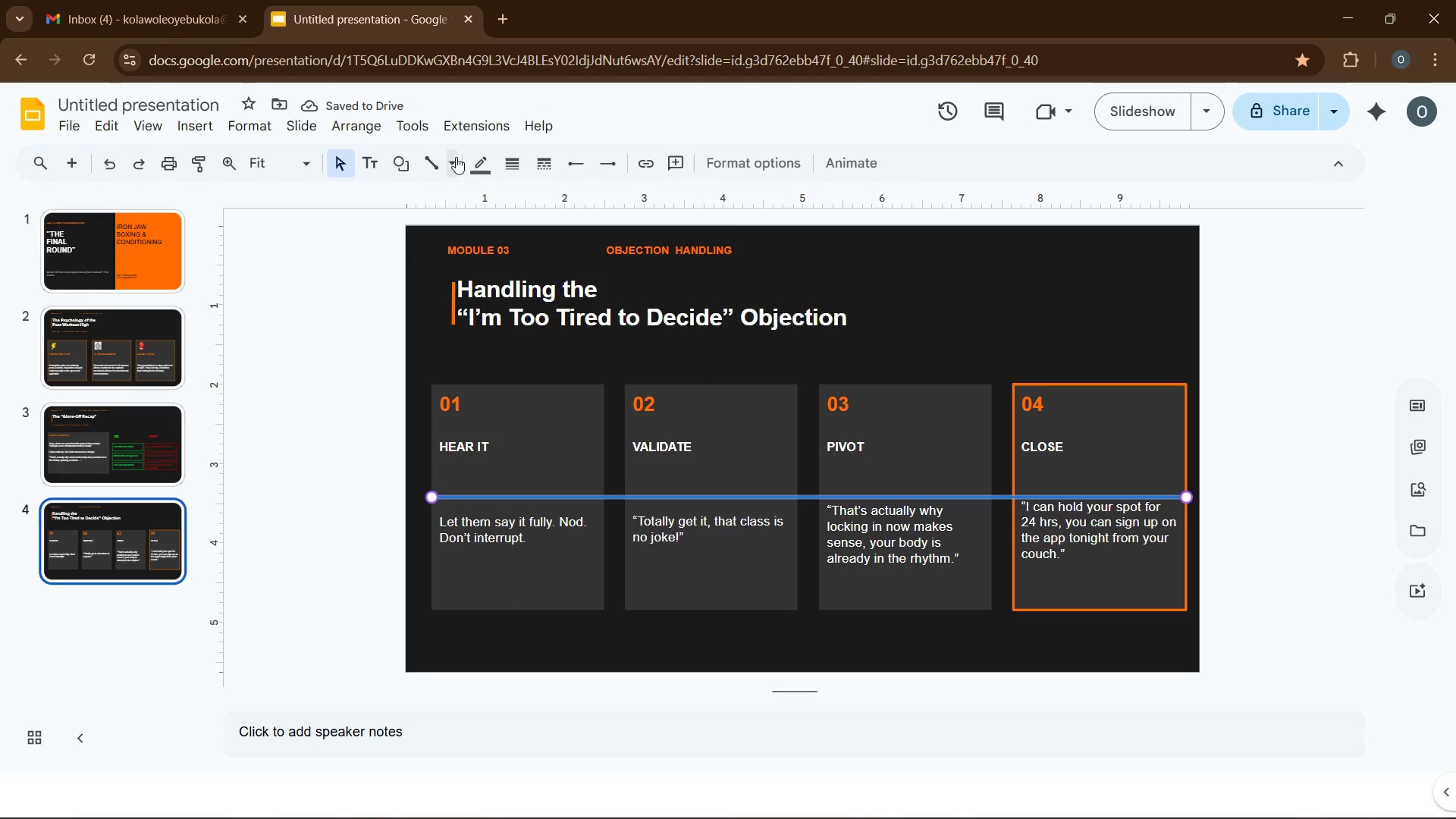 
left_click([456, 156])
 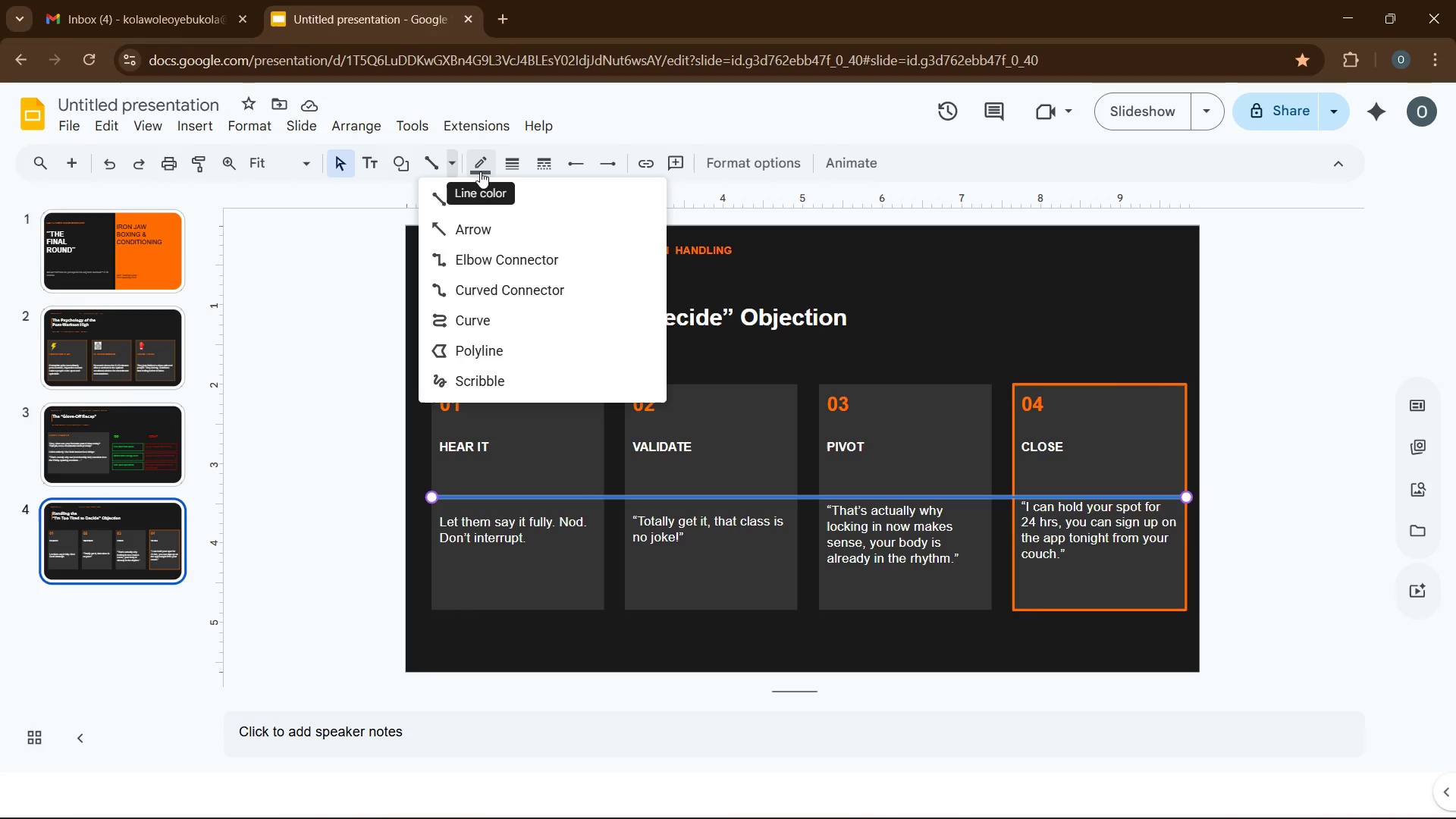 
left_click([482, 169])
 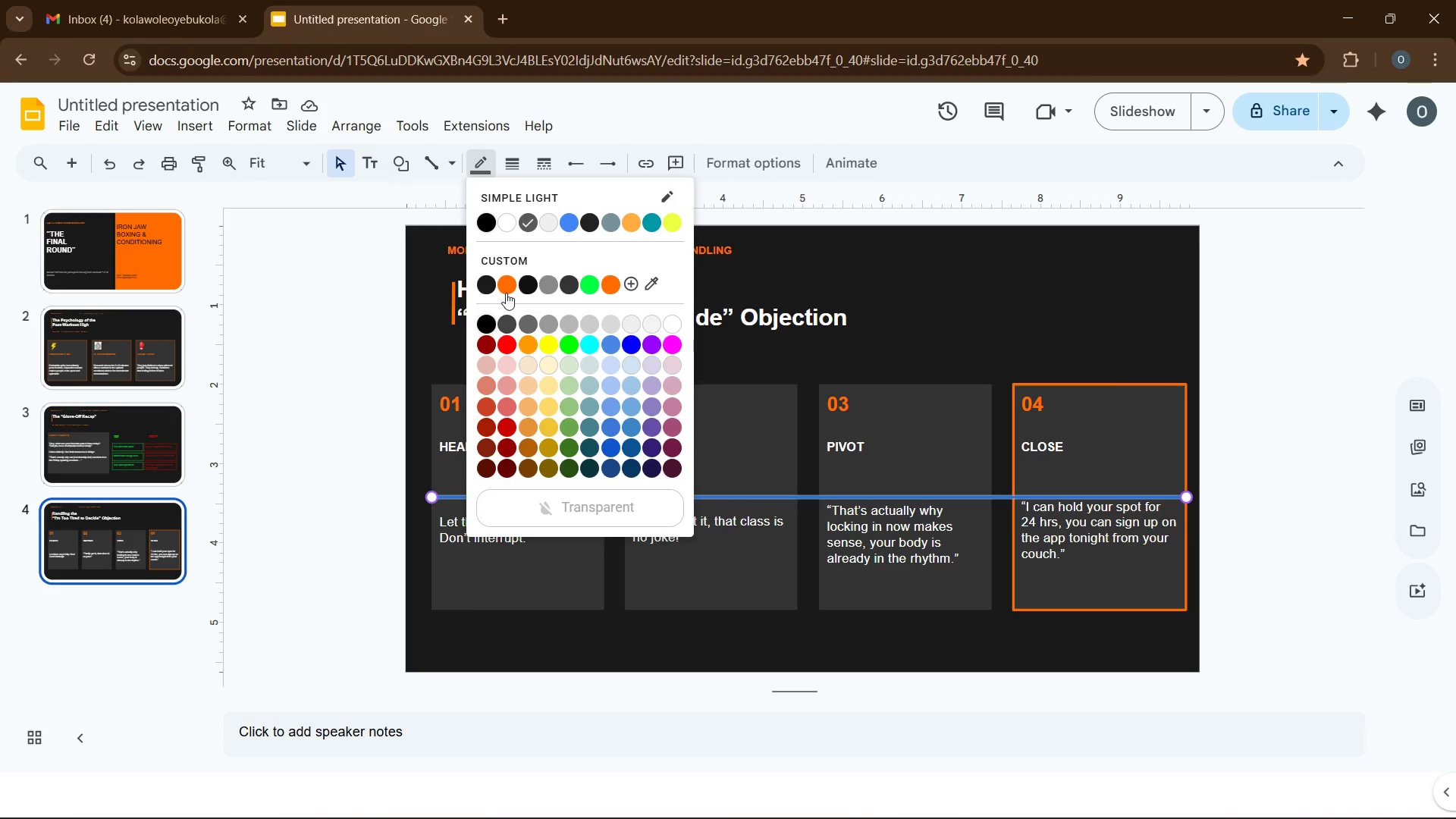 
left_click([506, 291])
 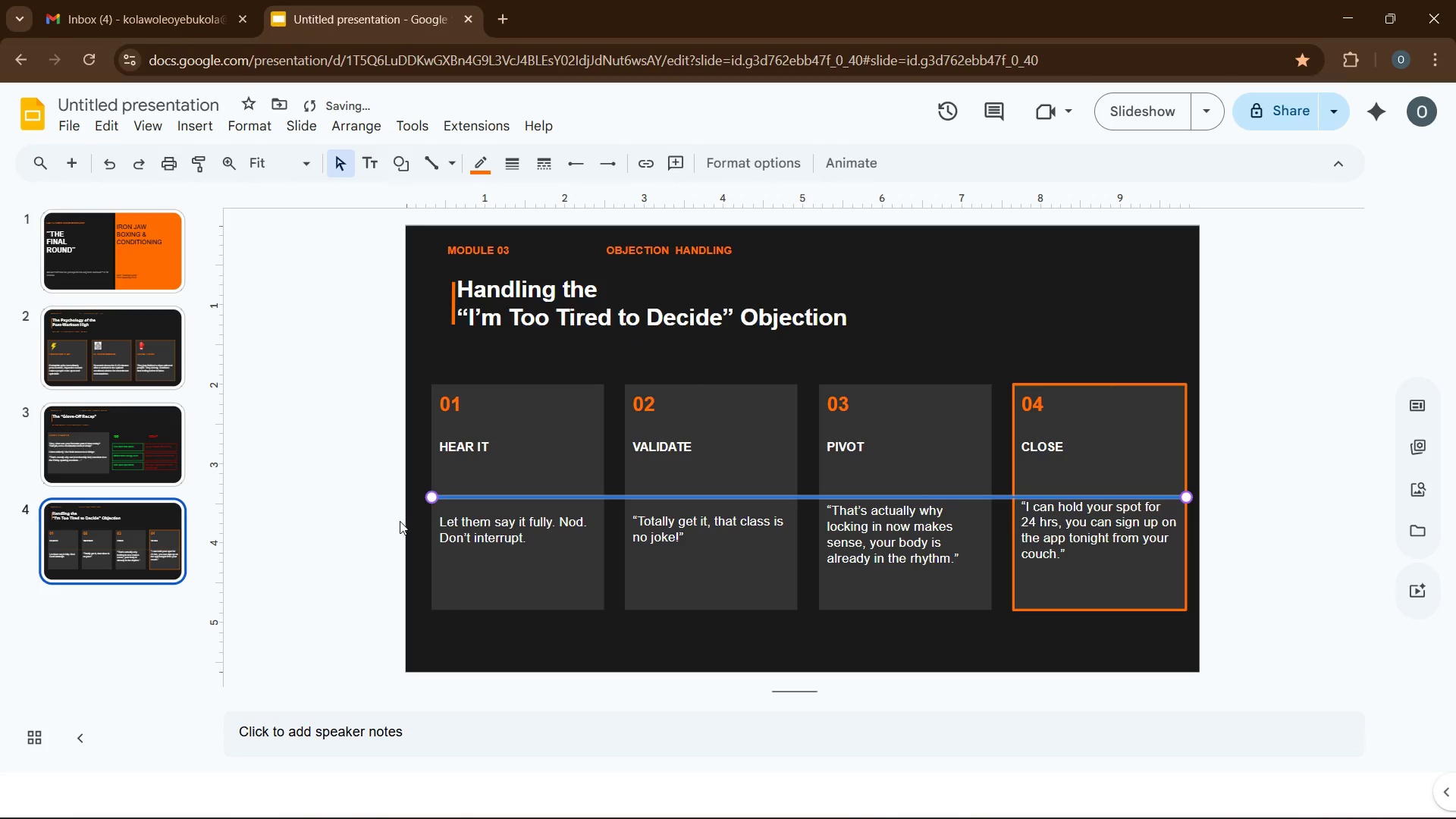 
left_click([415, 530])
 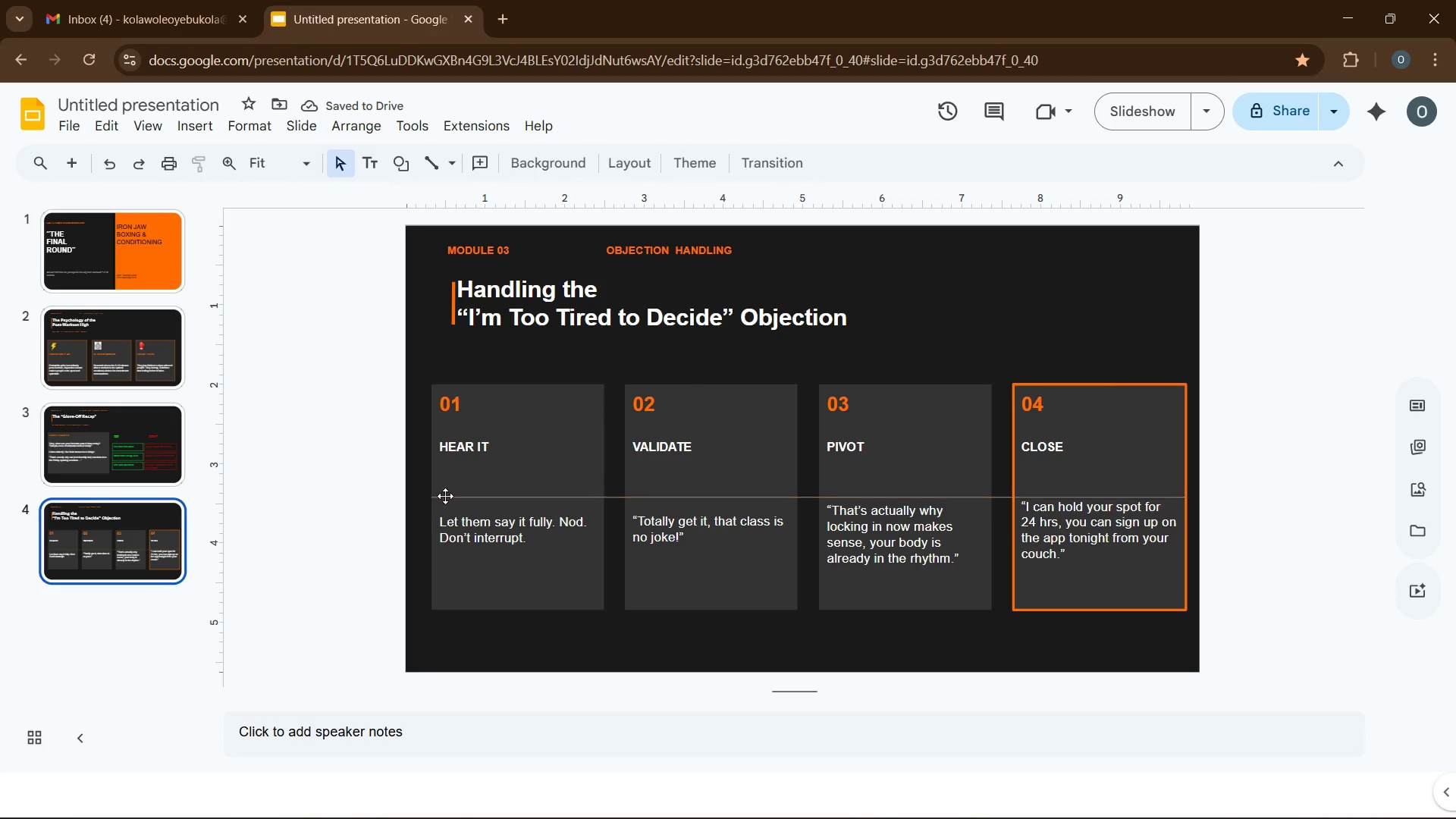 
left_click([445, 496])
 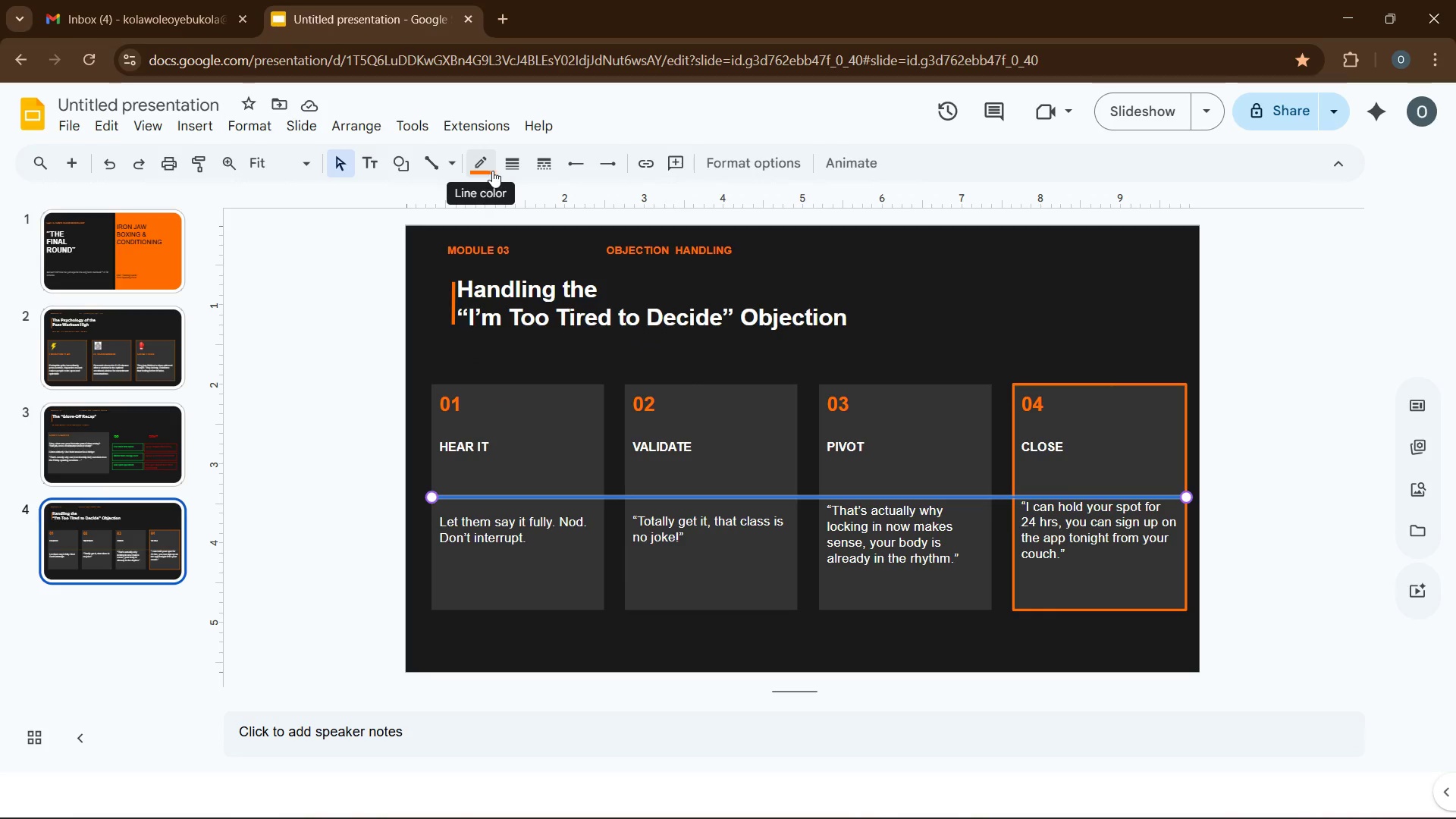 
left_click([513, 166])
 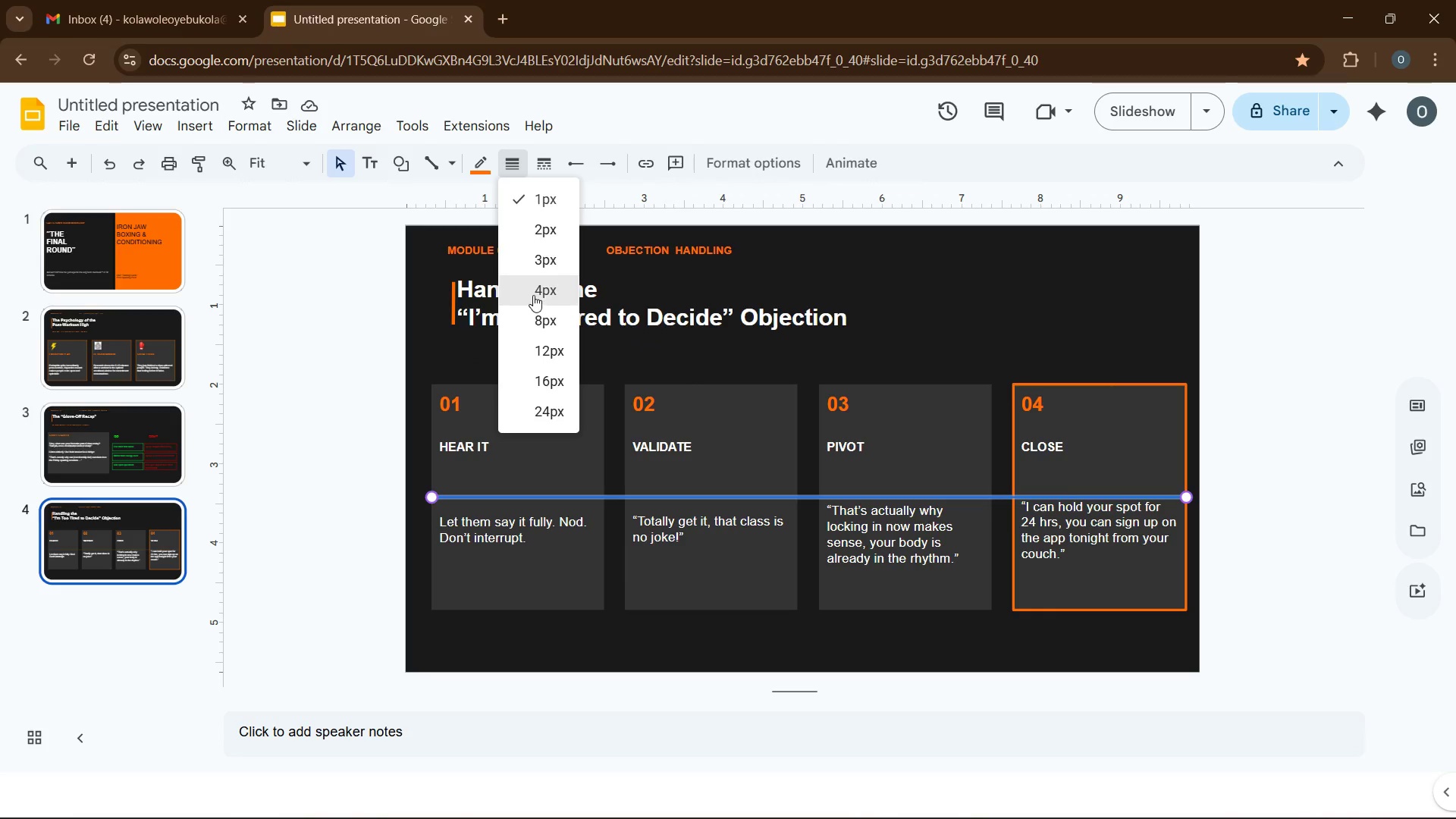 
left_click([534, 293])
 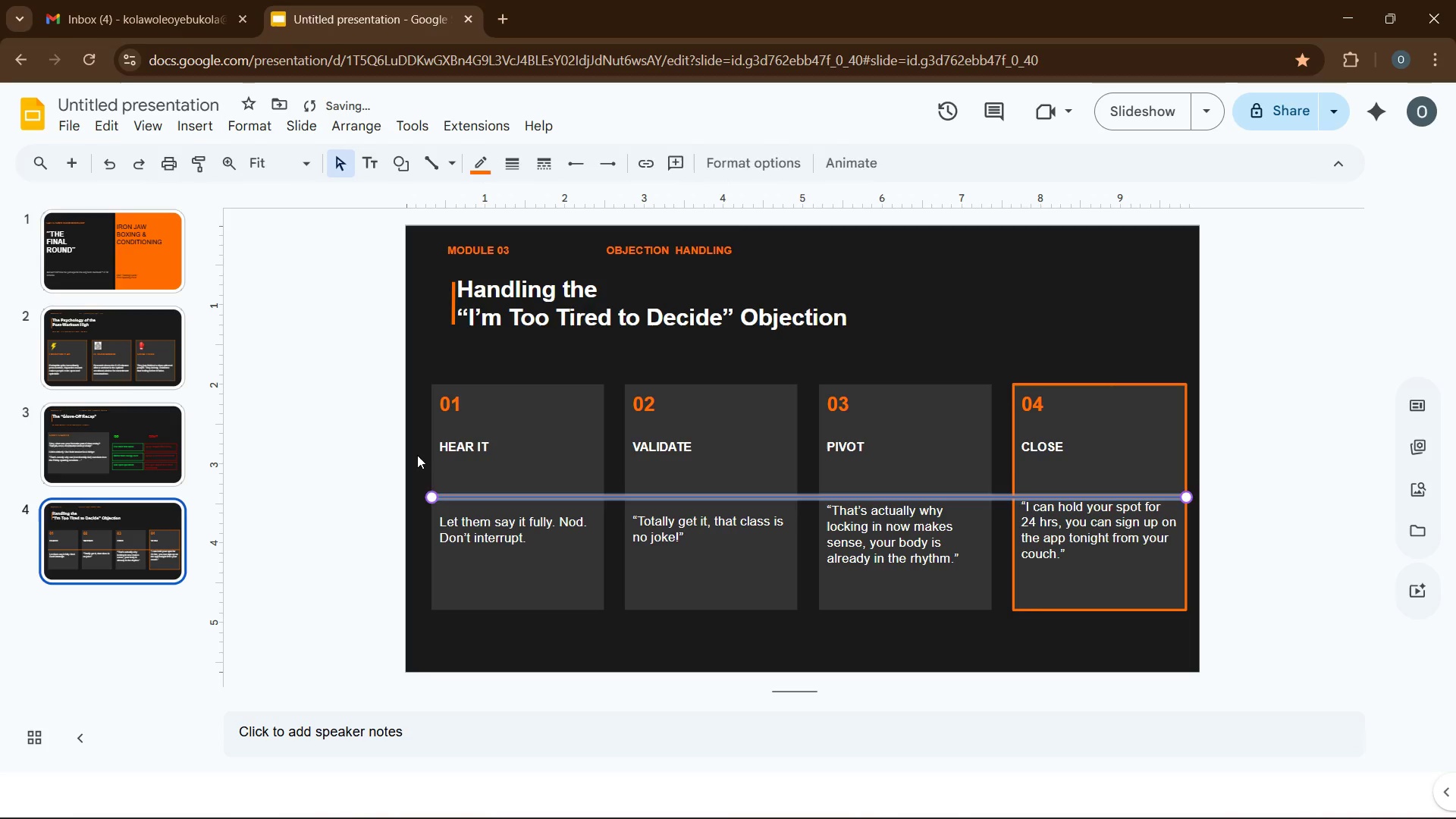 
left_click([416, 455])
 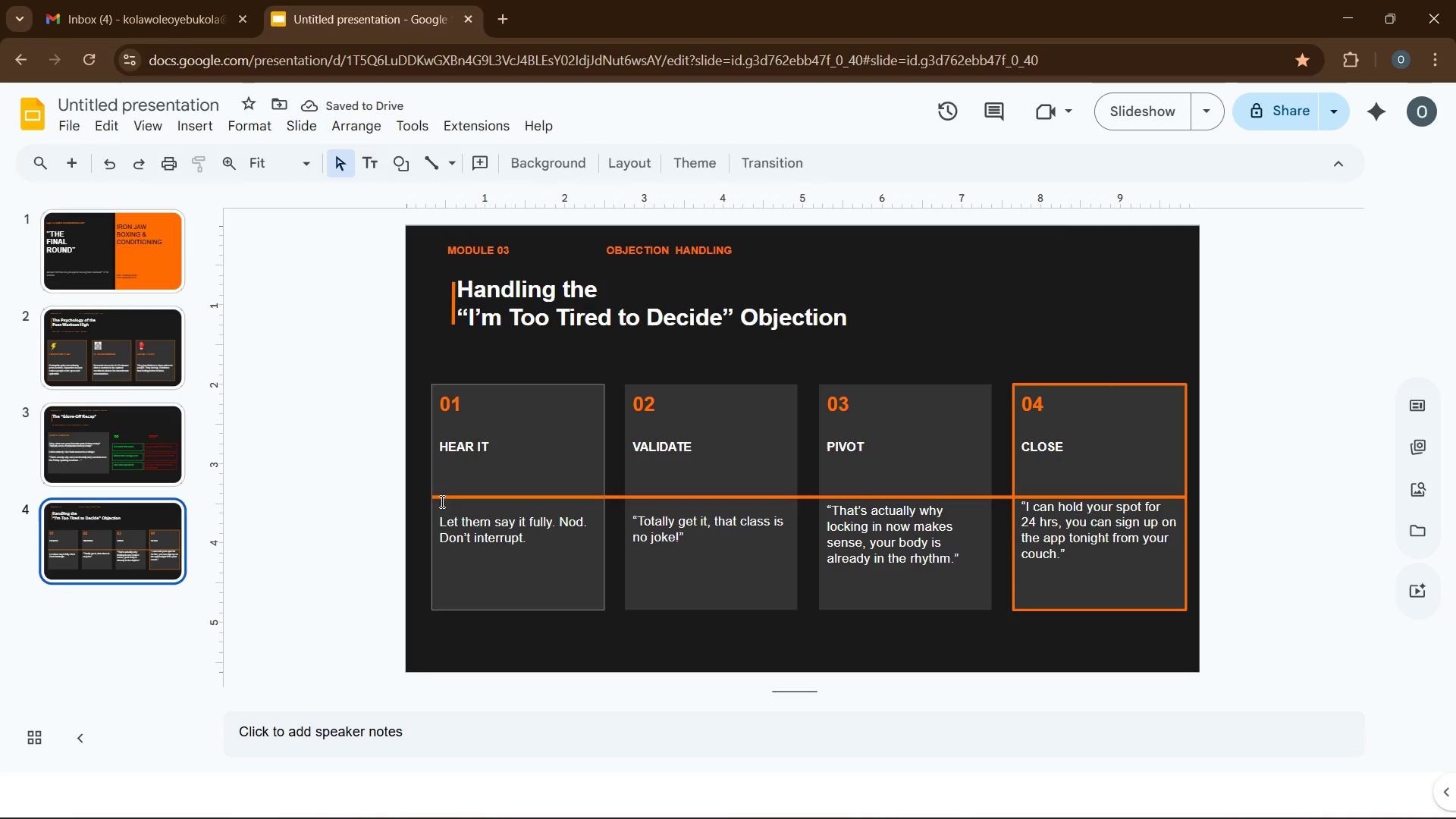 
left_click([453, 495])
 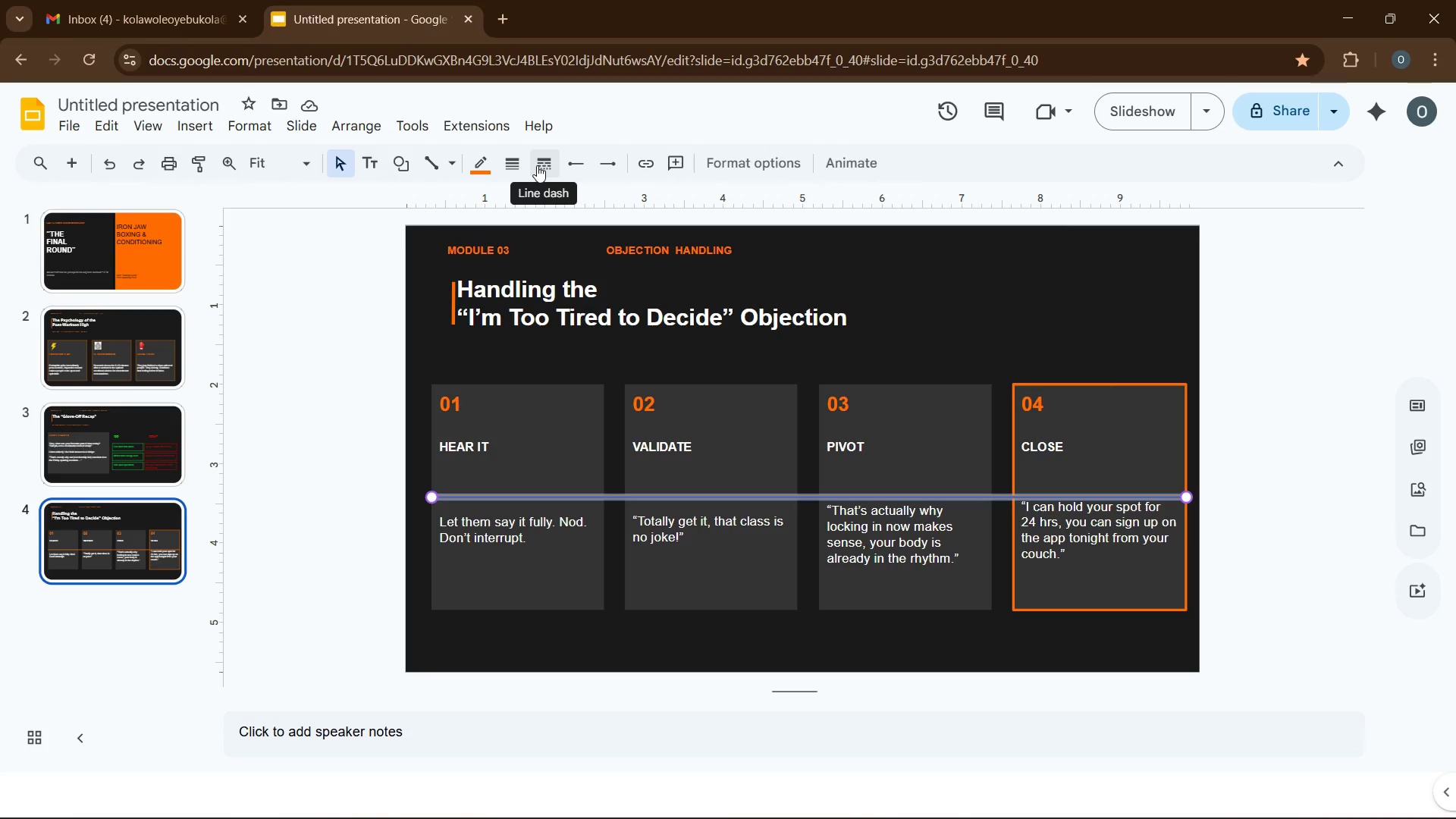 
left_click([504, 155])
 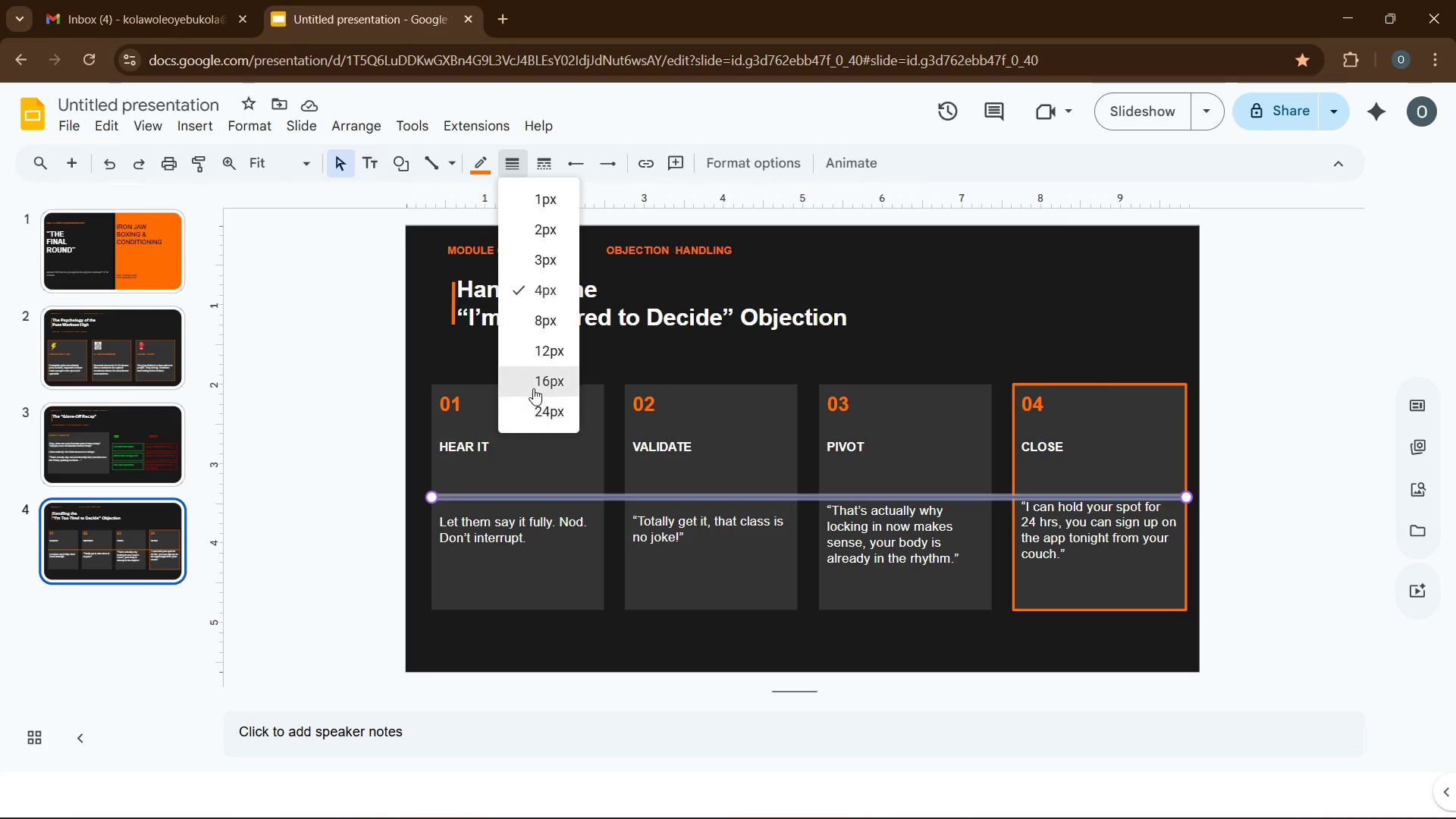 
left_click([534, 387])
 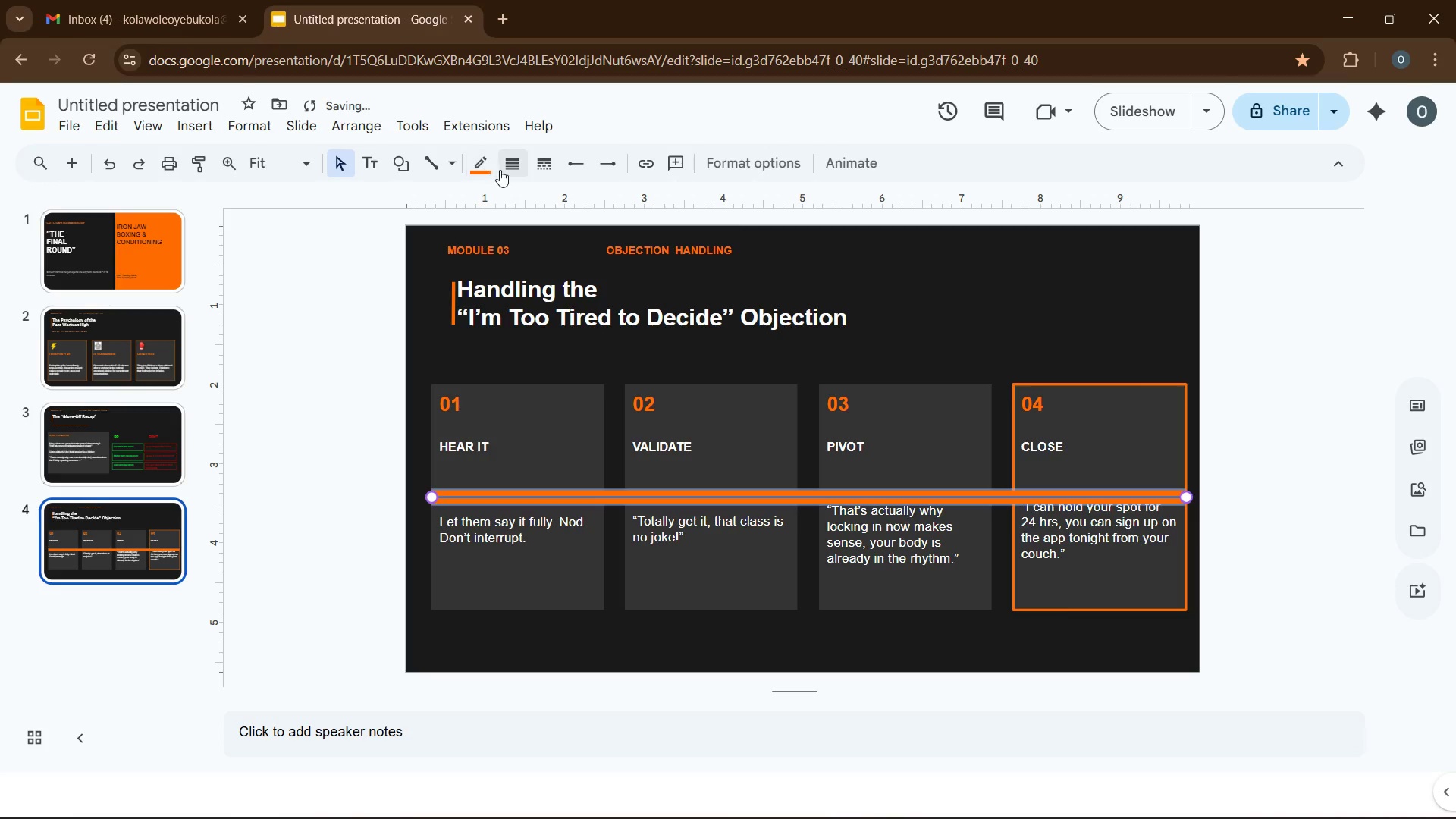 
left_click([509, 168])
 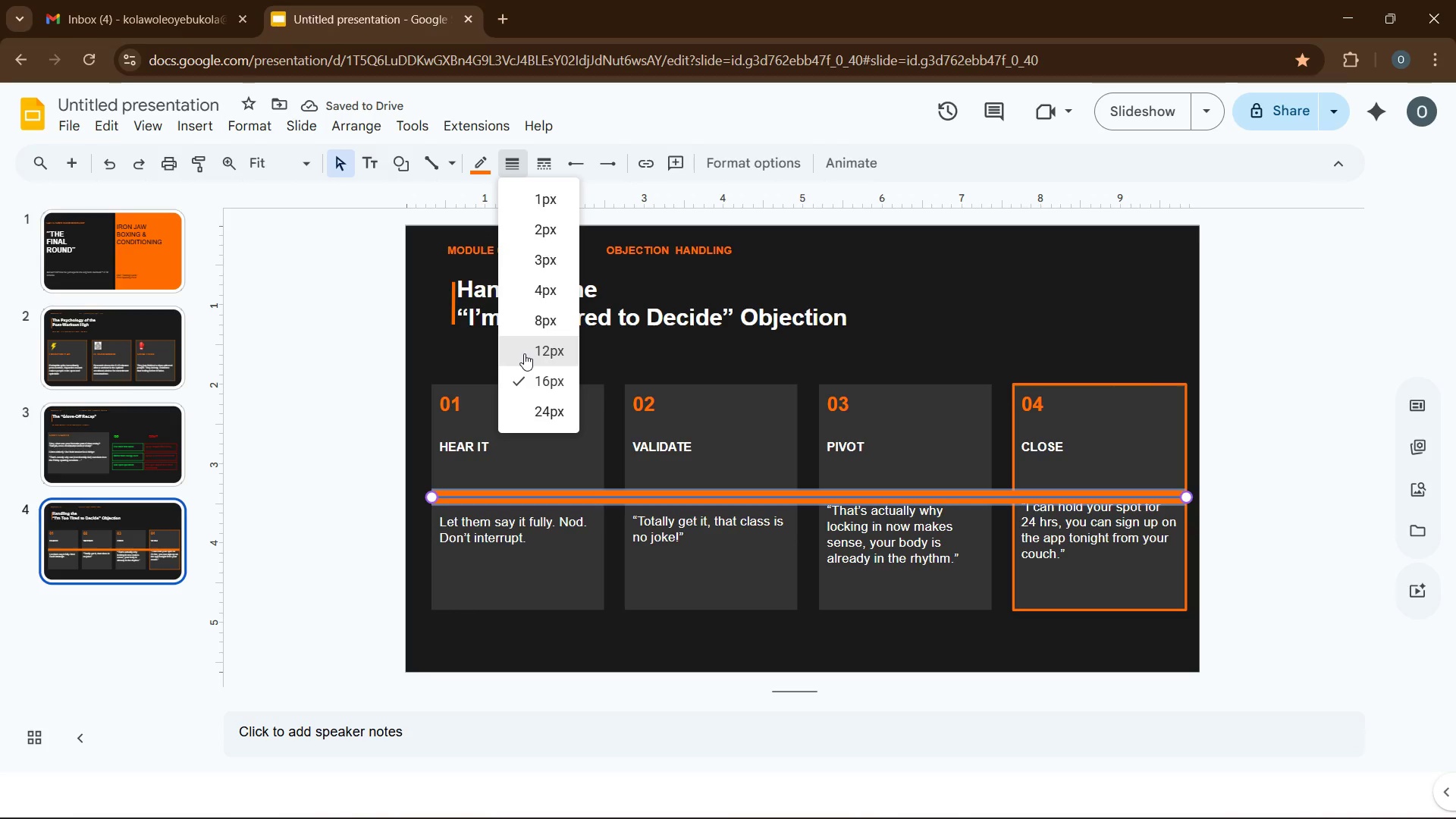 
left_click([524, 352])
 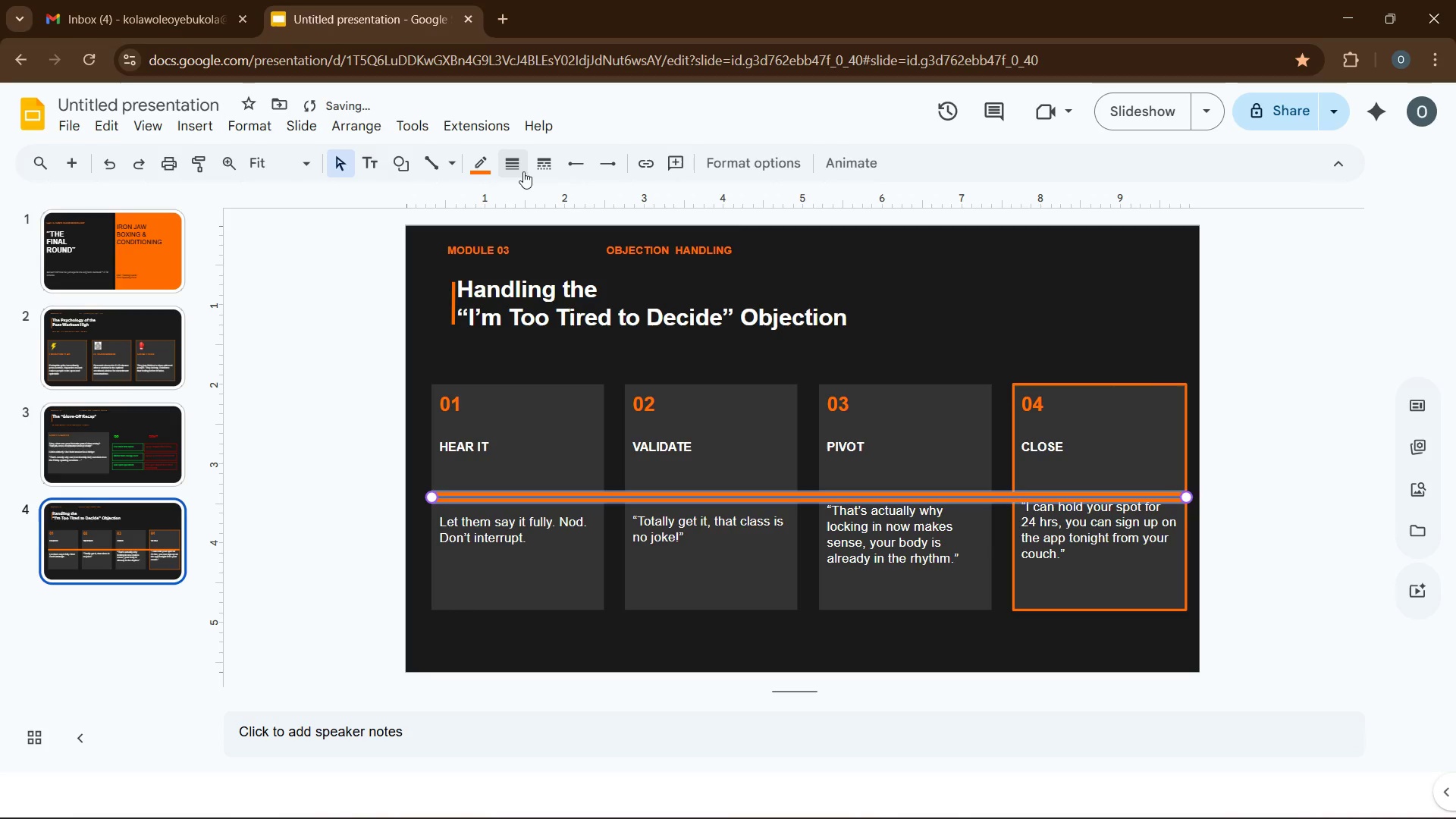 
left_click([519, 162])
 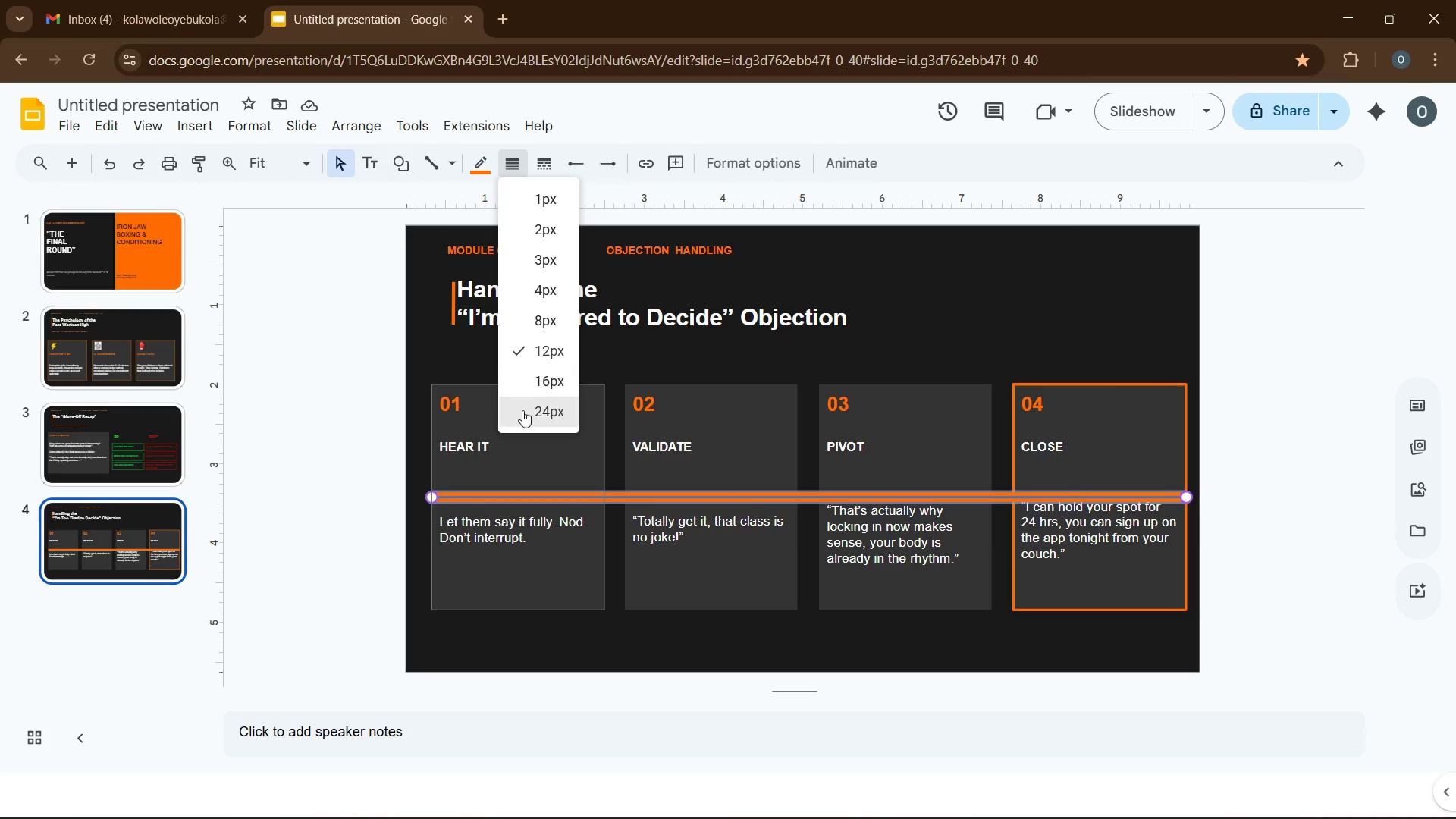 
right_click([496, 500])
 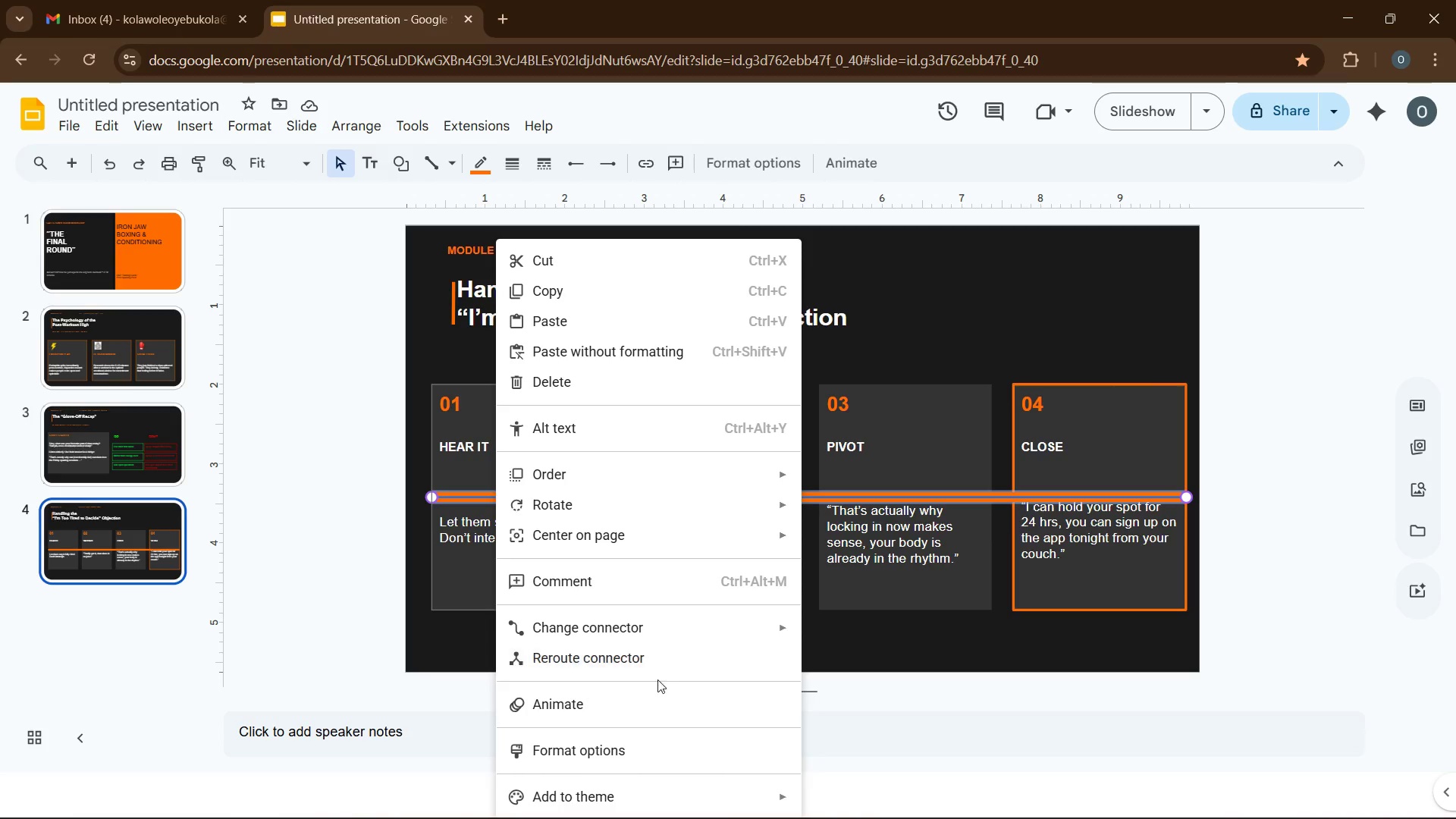 
wait(5.58)
 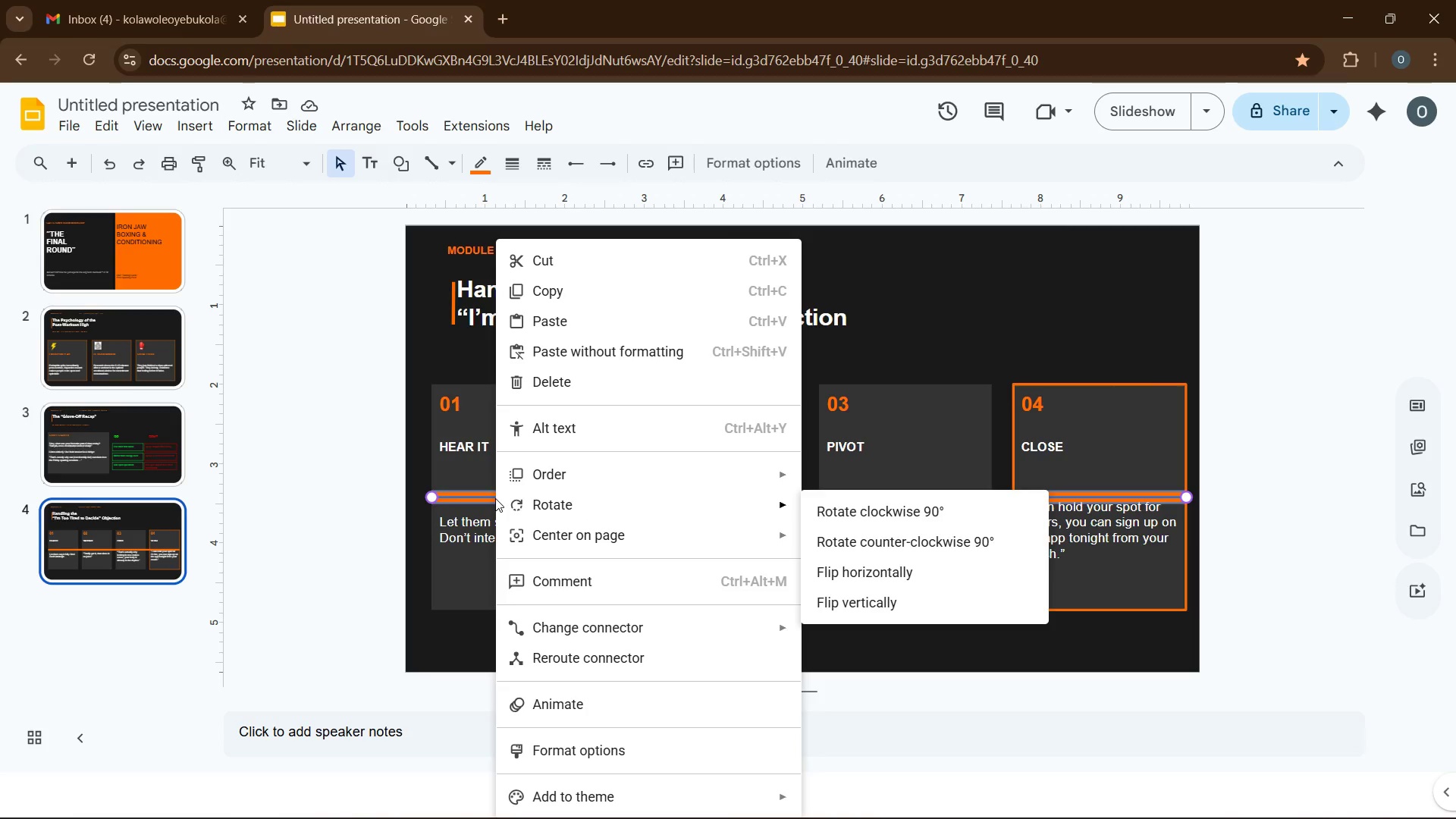 
scroll: coordinate [677, 676], scroll_direction: down, amount: 3.0
 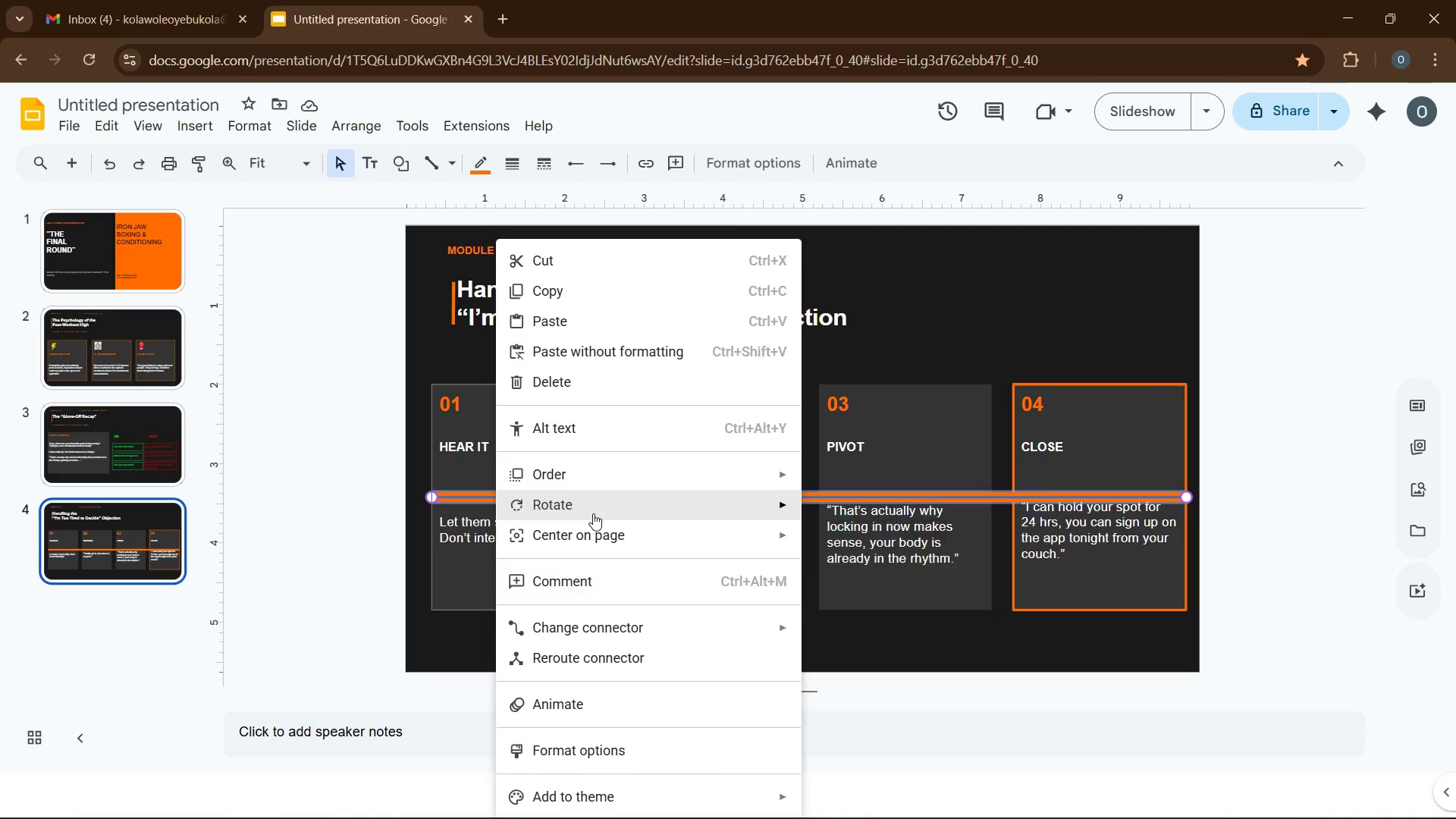 
wait(8.46)
 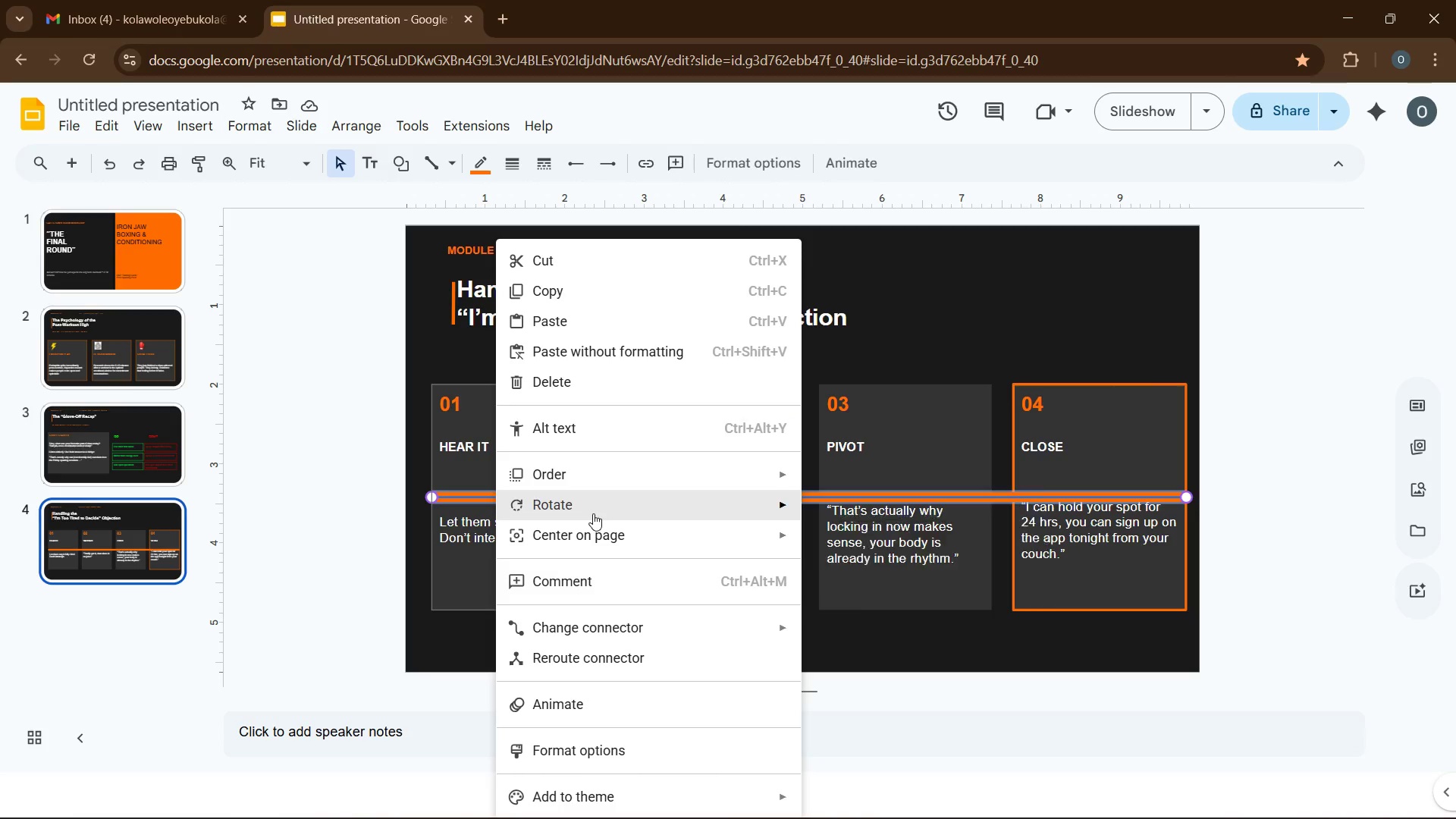 
left_click([863, 538])
 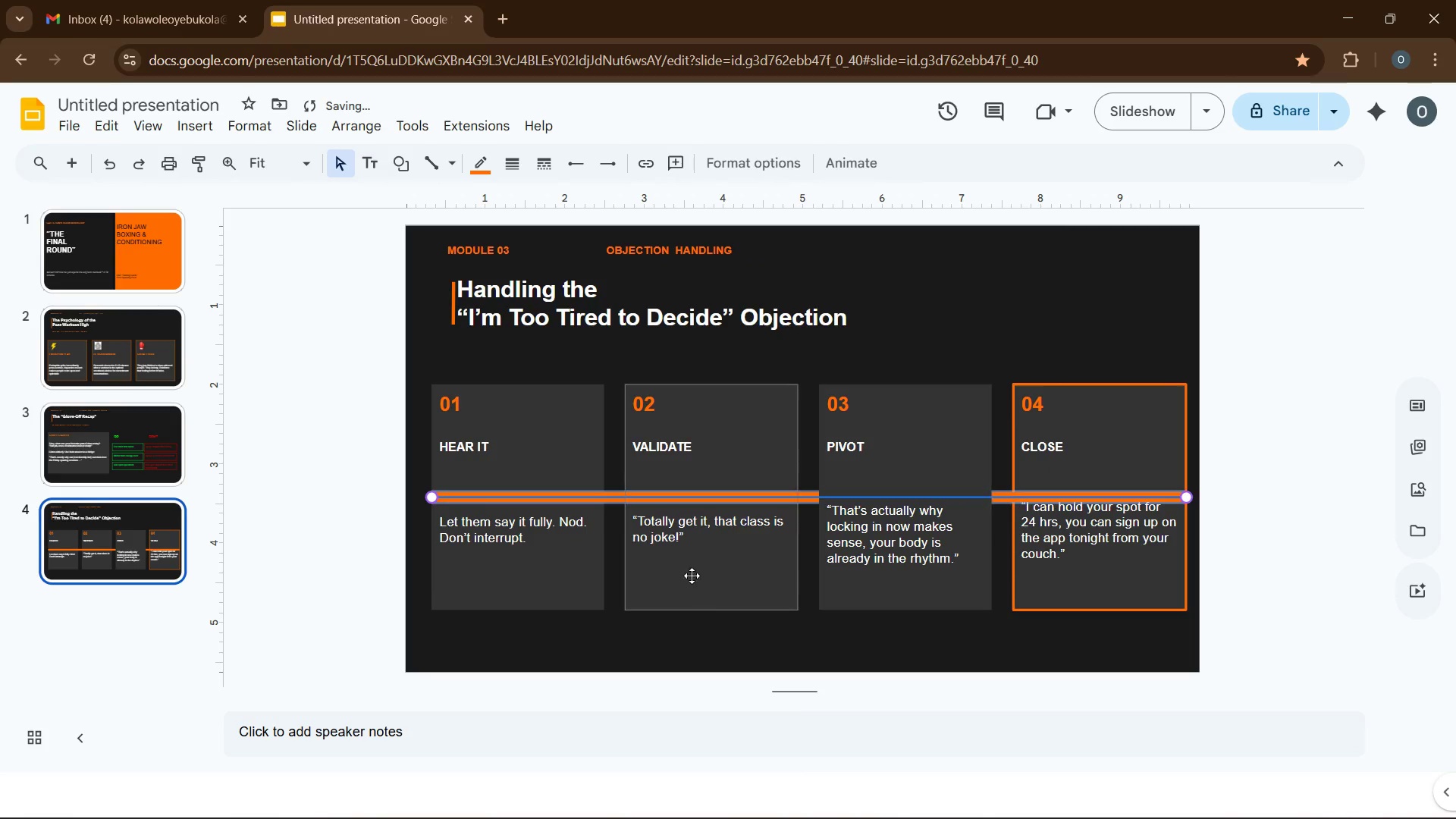 
left_click([718, 651])
 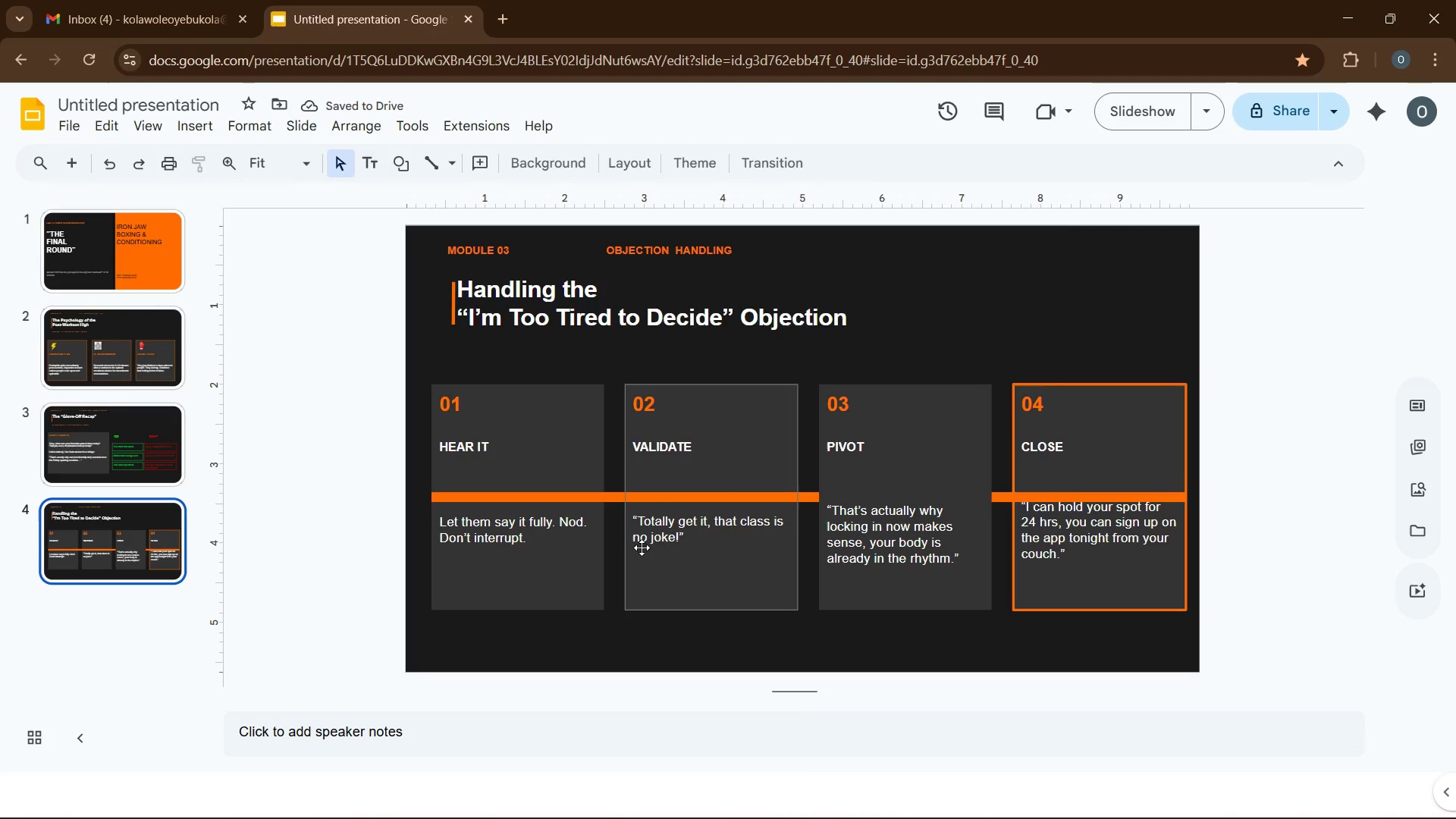 
key(Control+Z)
 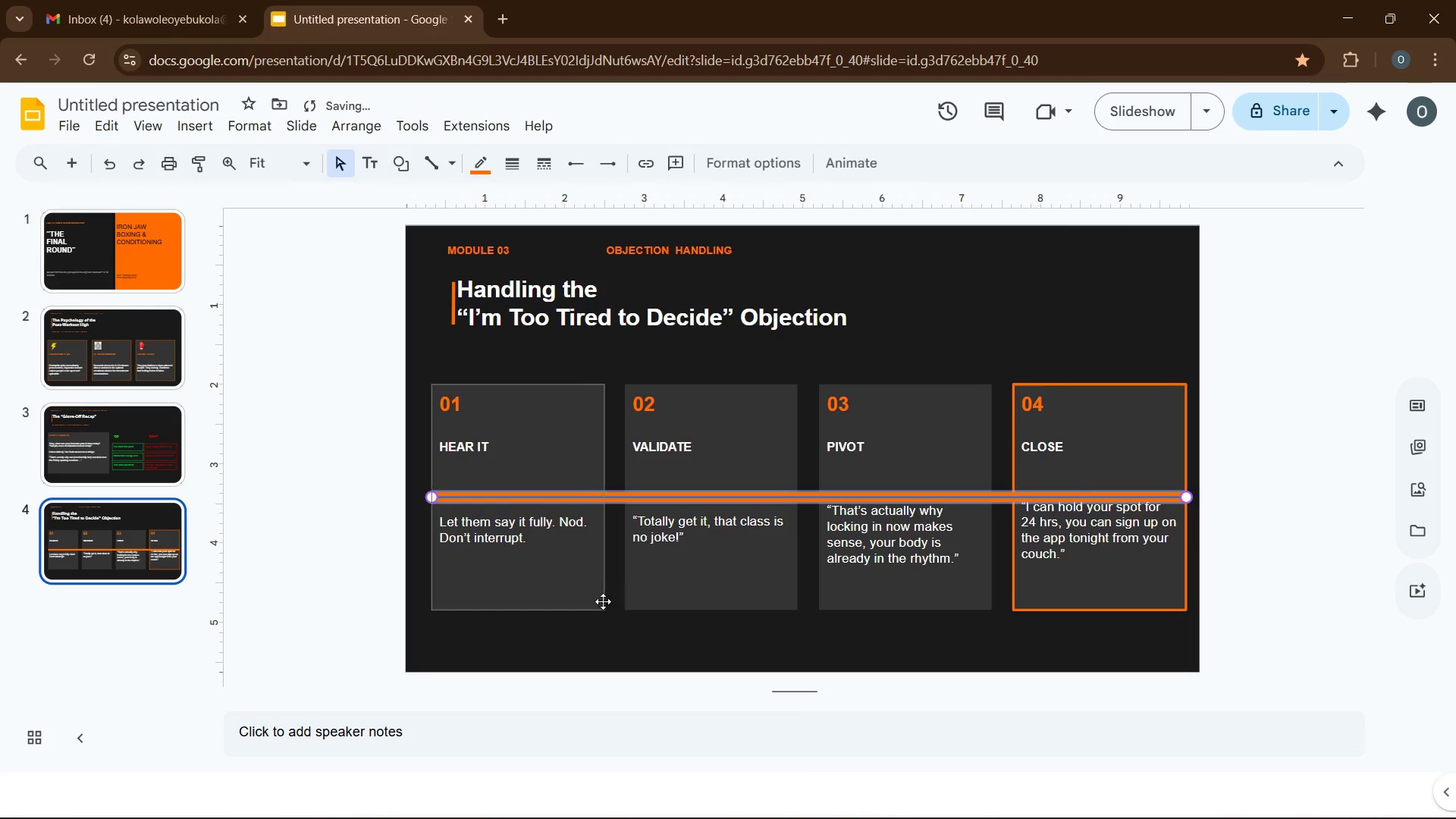 
left_click([548, 639])
 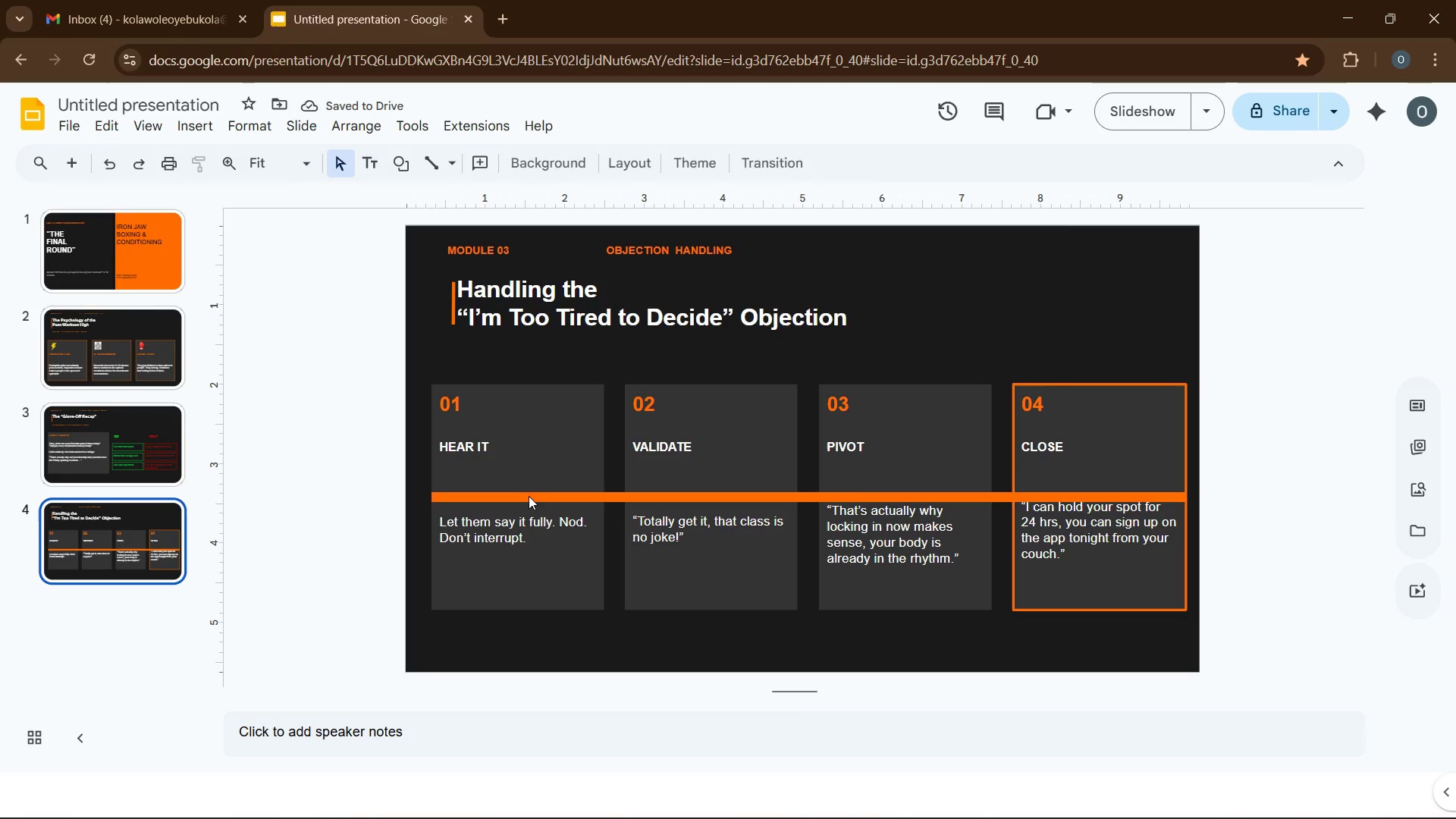 
left_click([528, 496])
 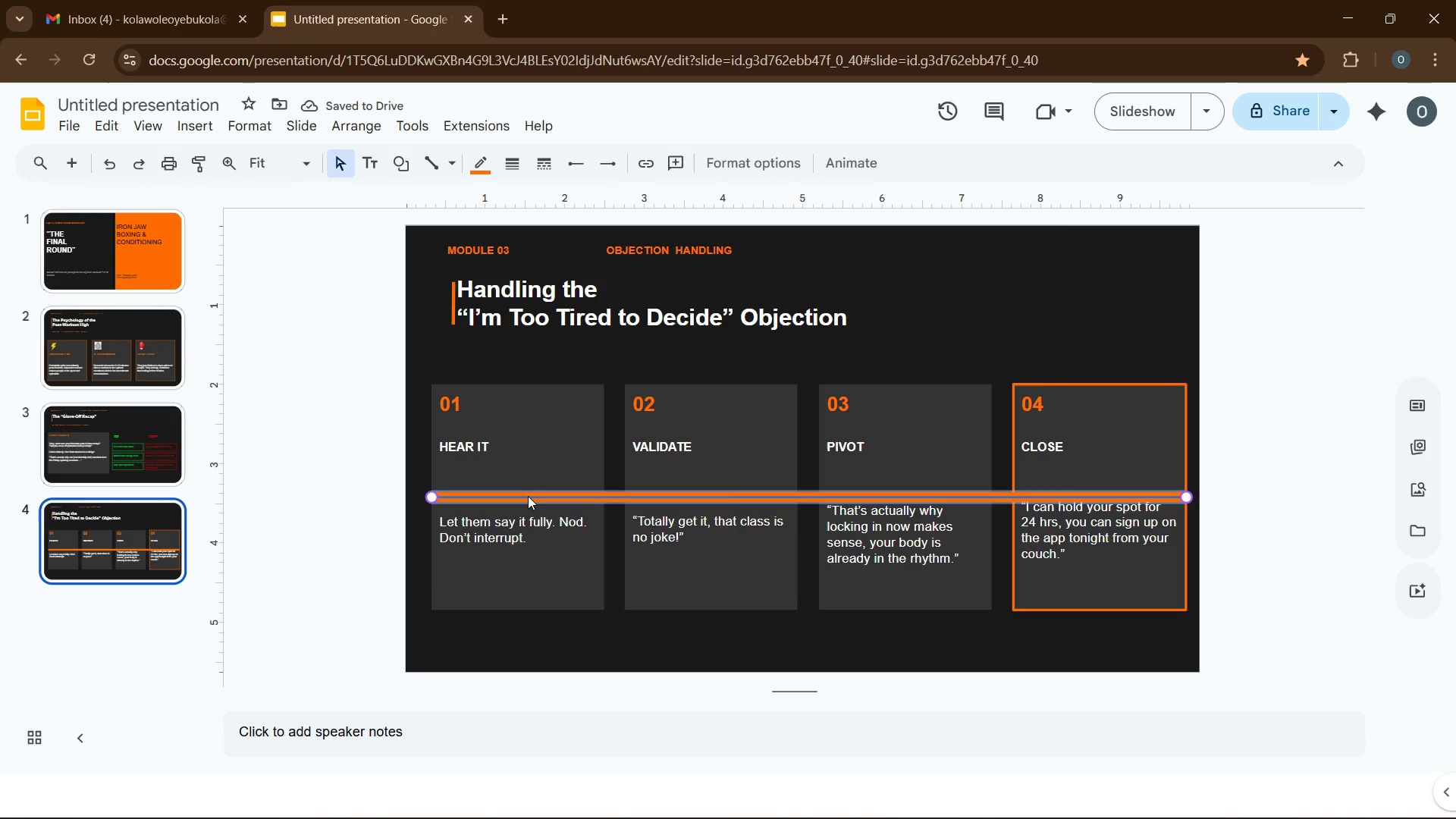 
right_click([528, 496])
 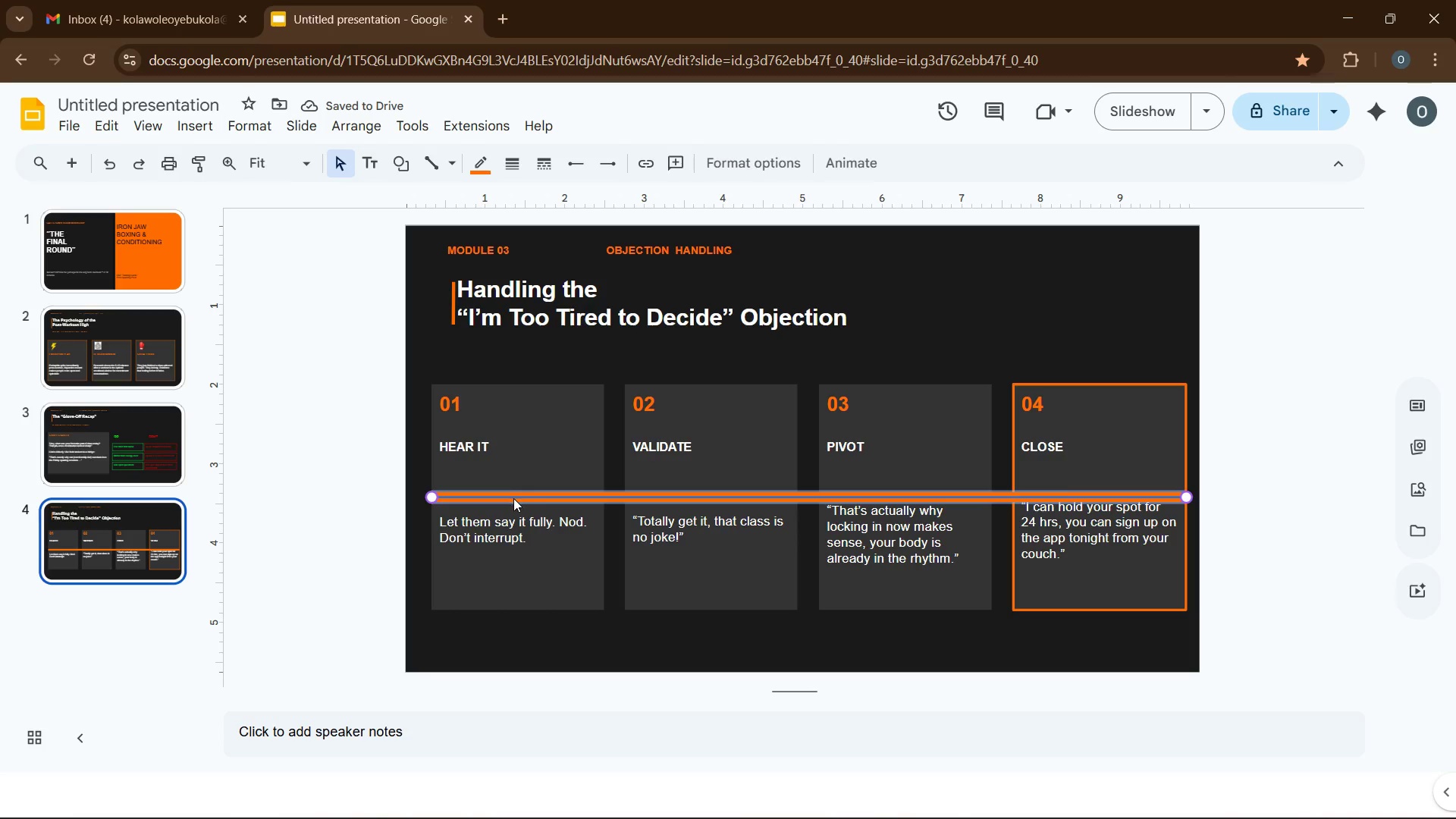 
right_click([513, 498])
 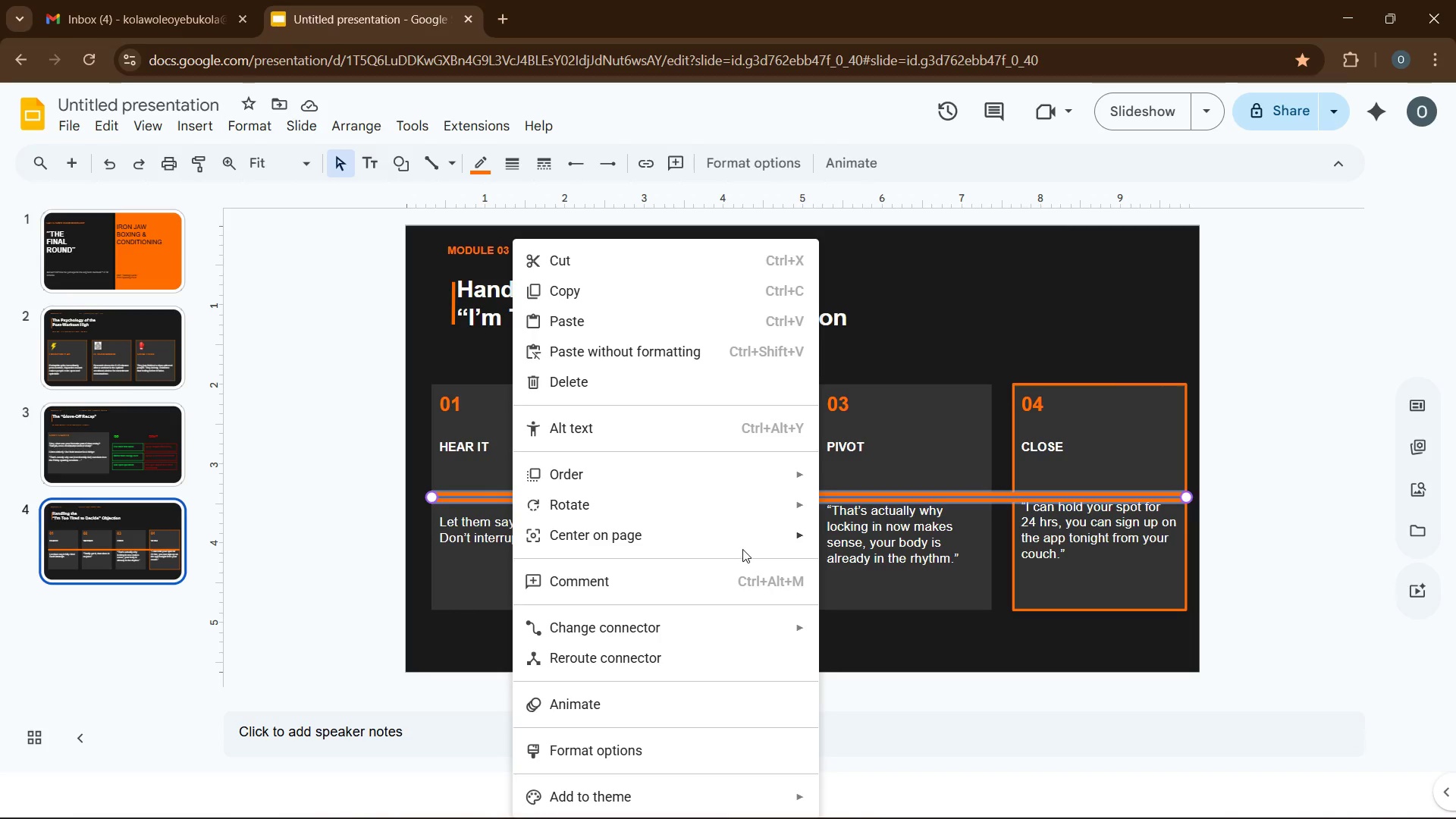 
mouse_move([783, 469])
 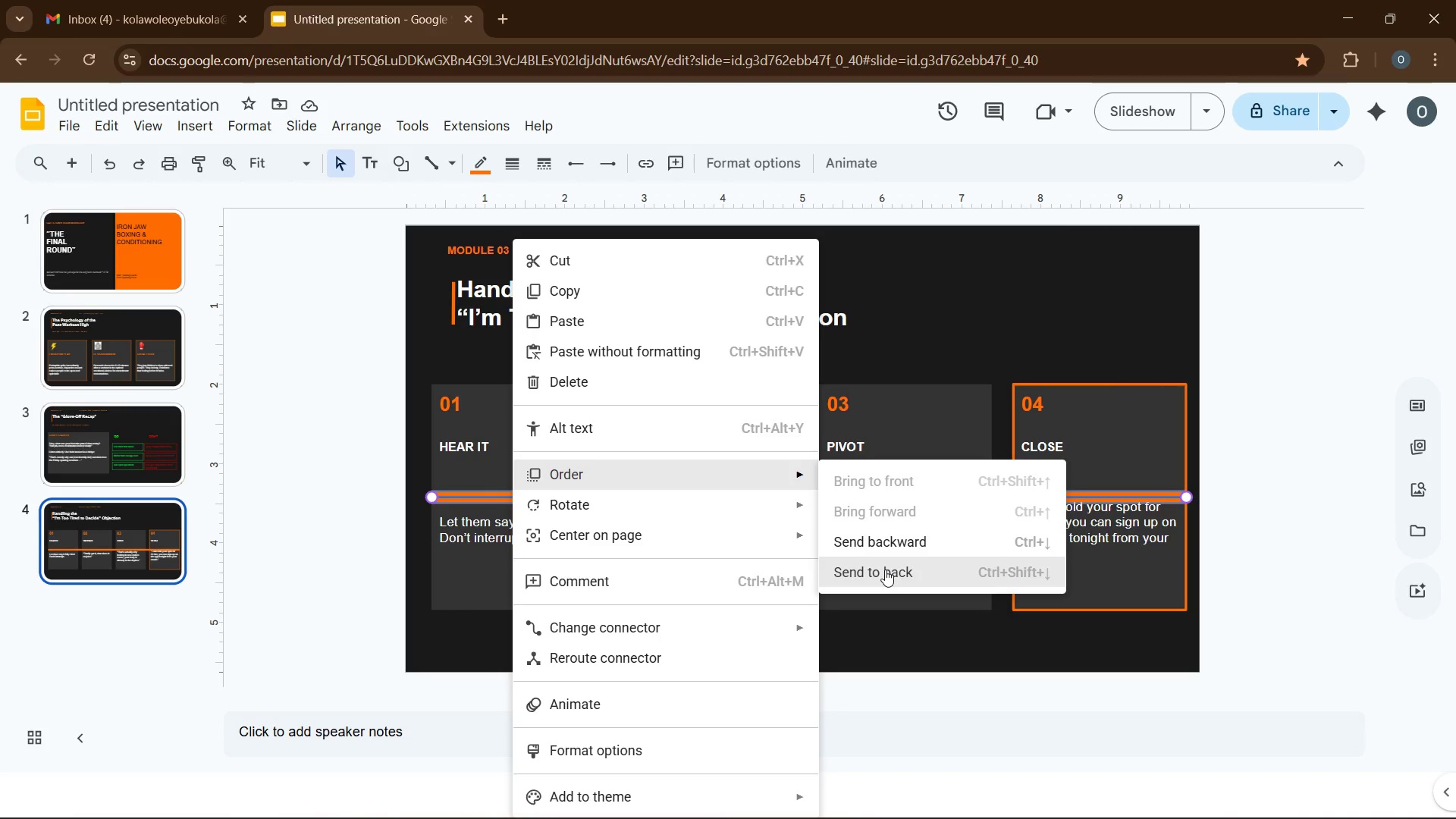 
left_click([885, 570])
 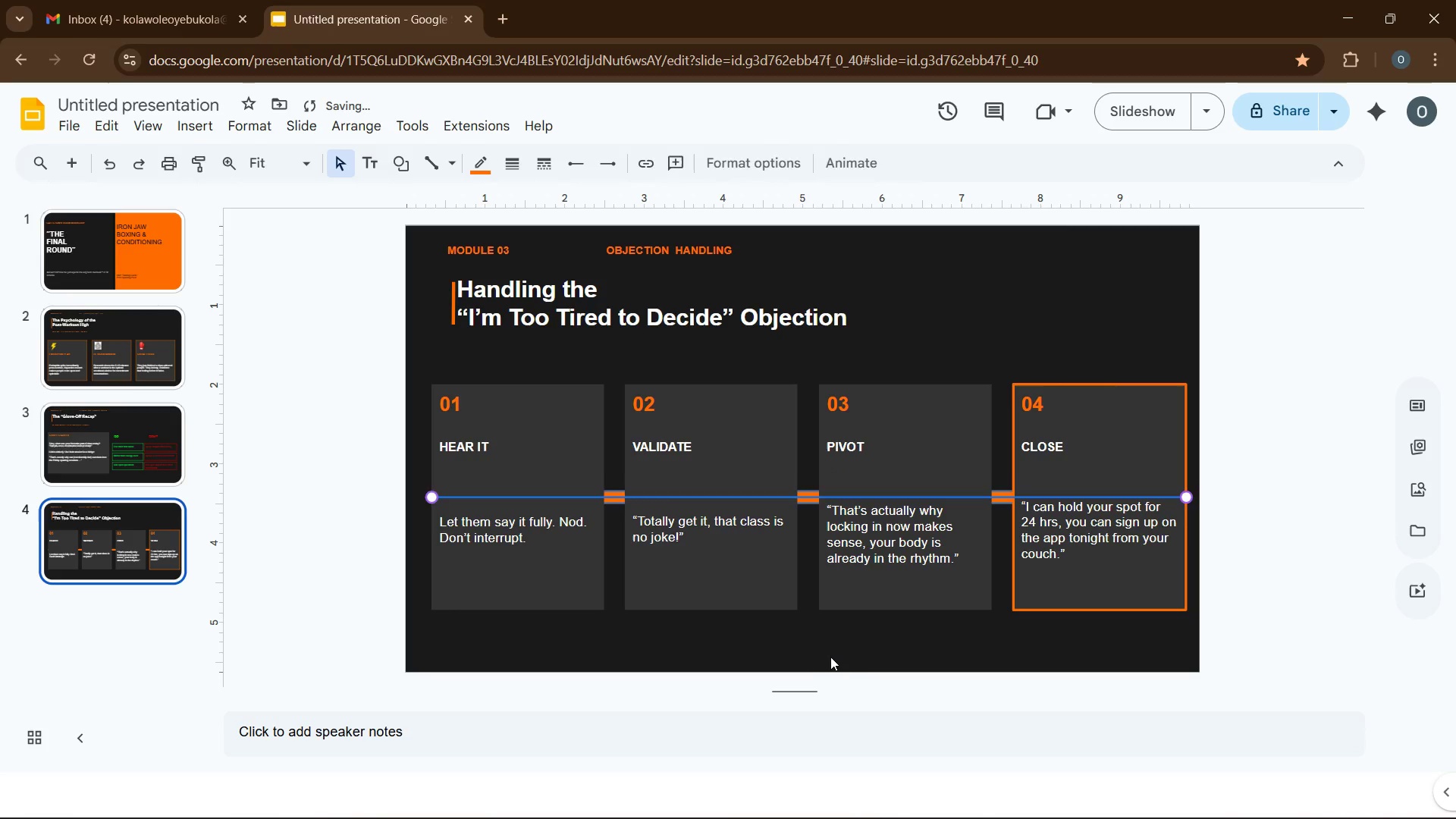 
left_click([830, 658])
 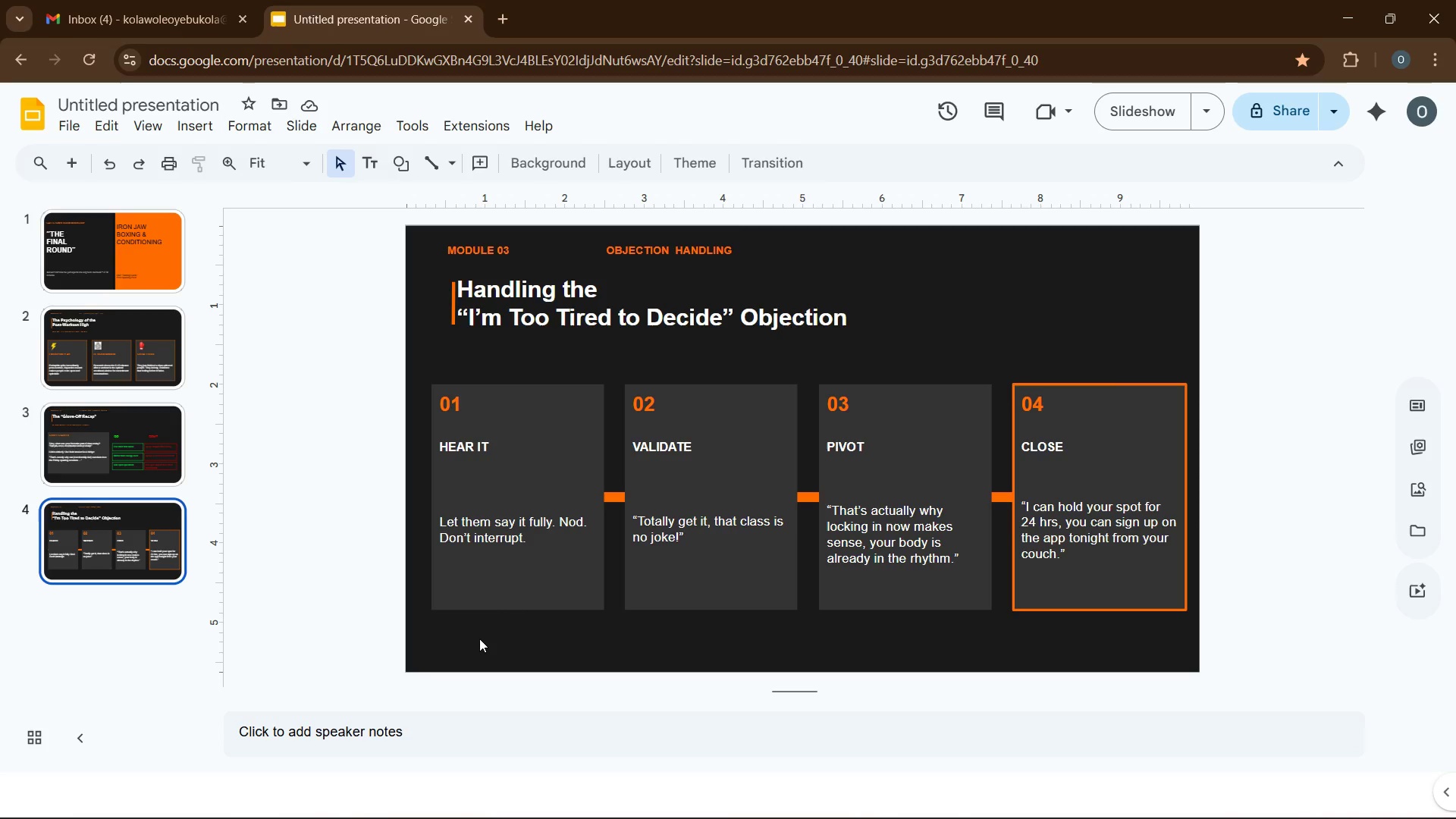 
wait(6.8)
 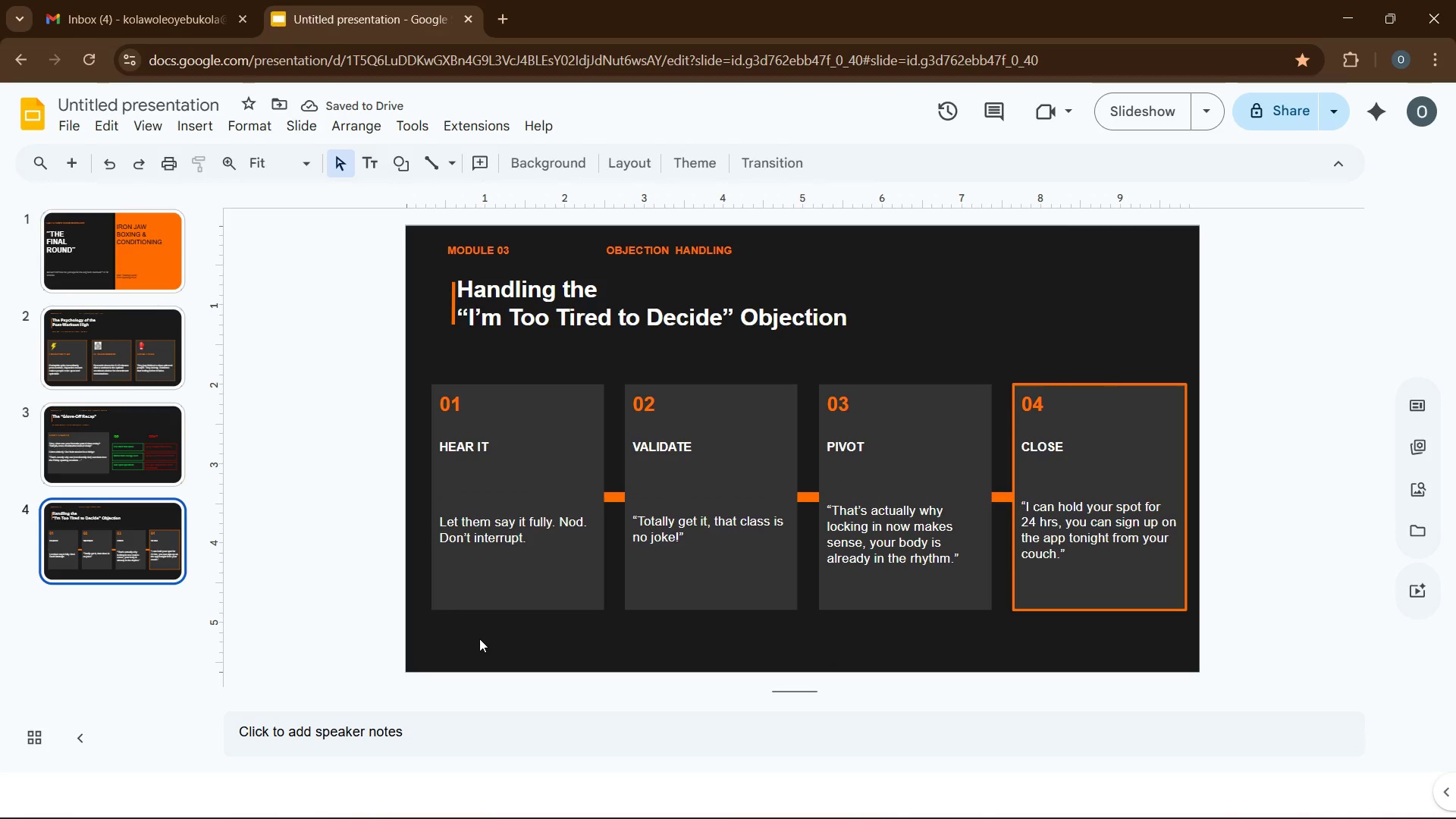 
left_click([74, 167])
 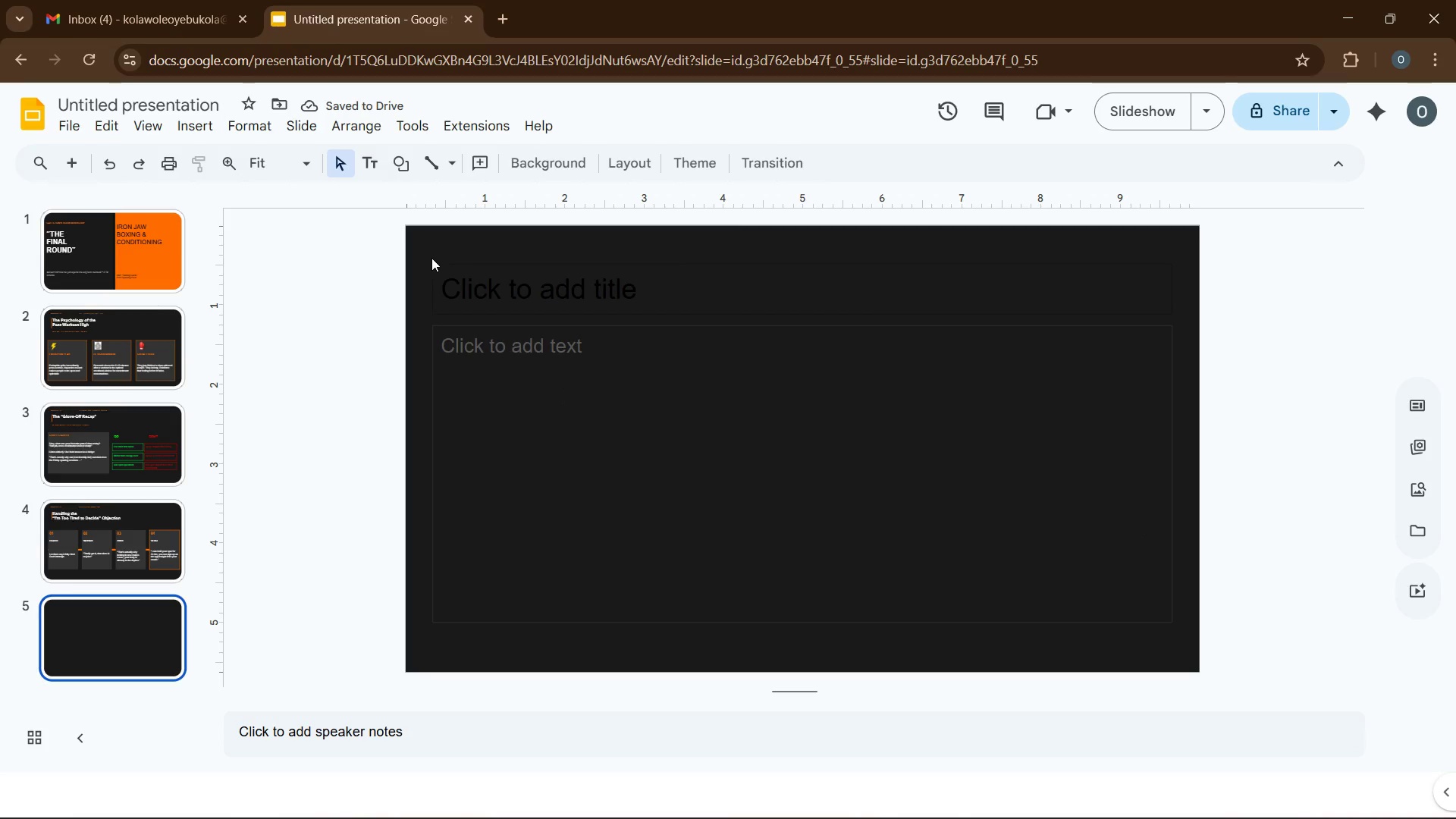 
left_click([450, 307])
 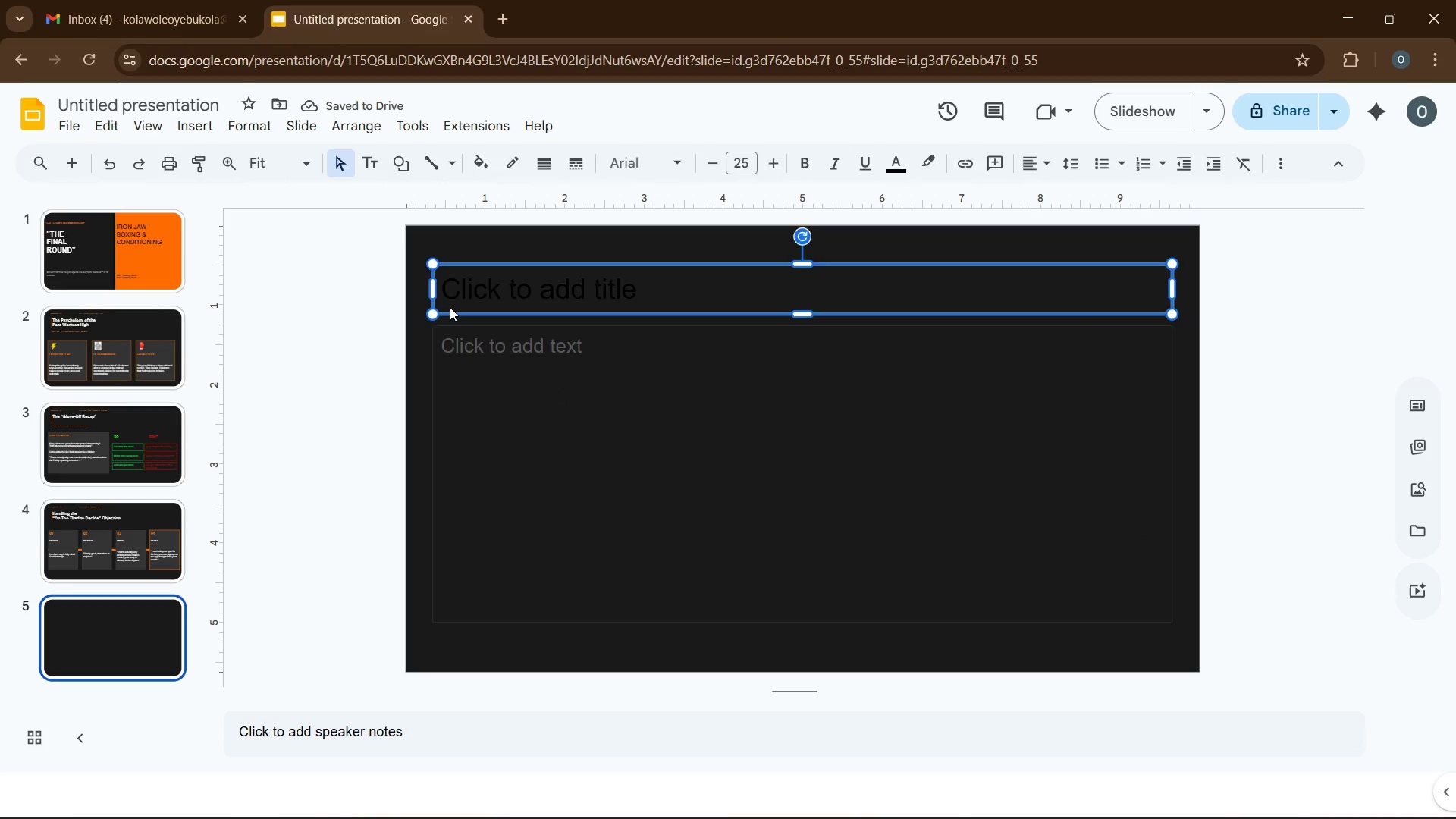 
key(Delete)
 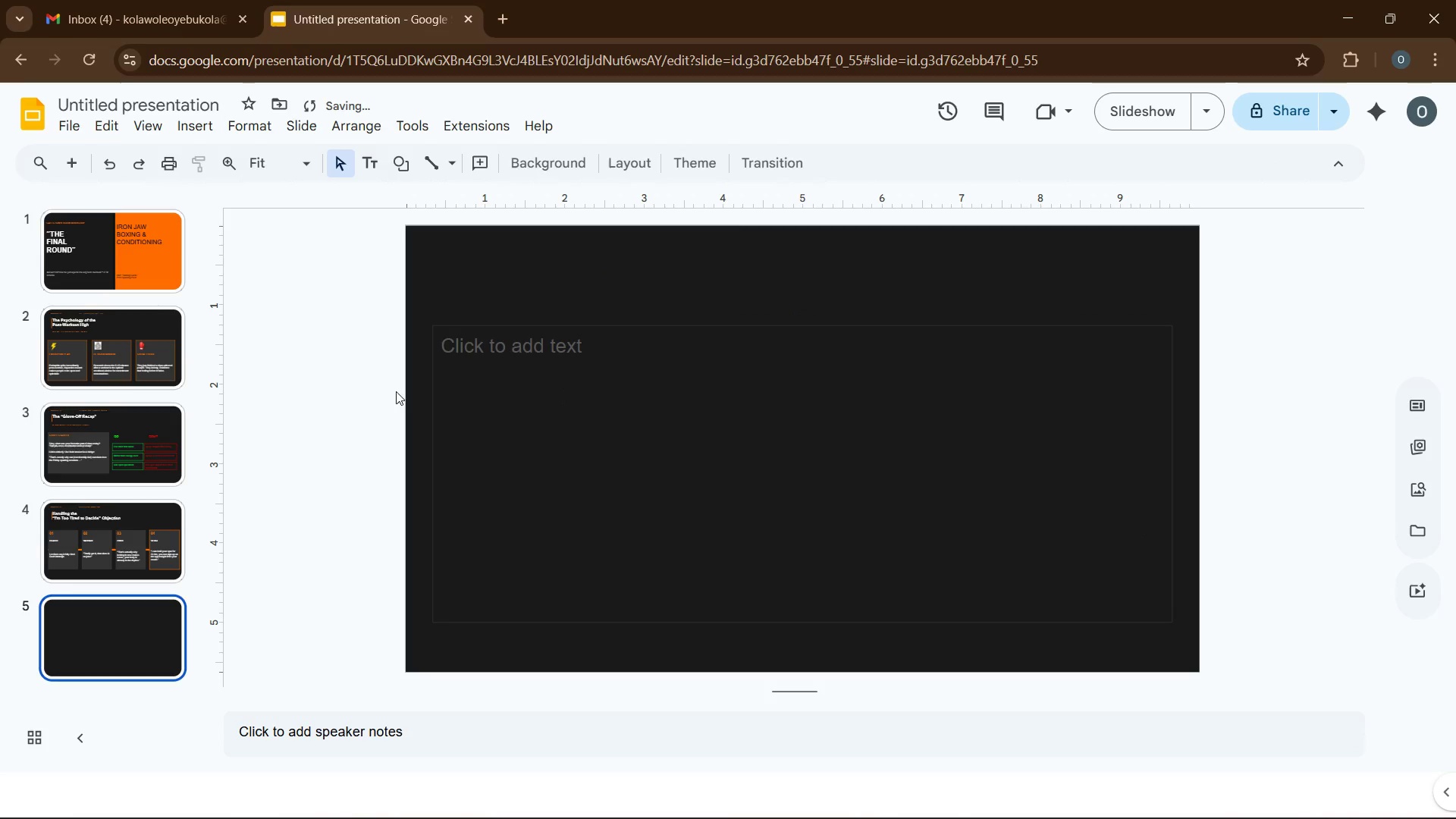 
left_click([479, 325])
 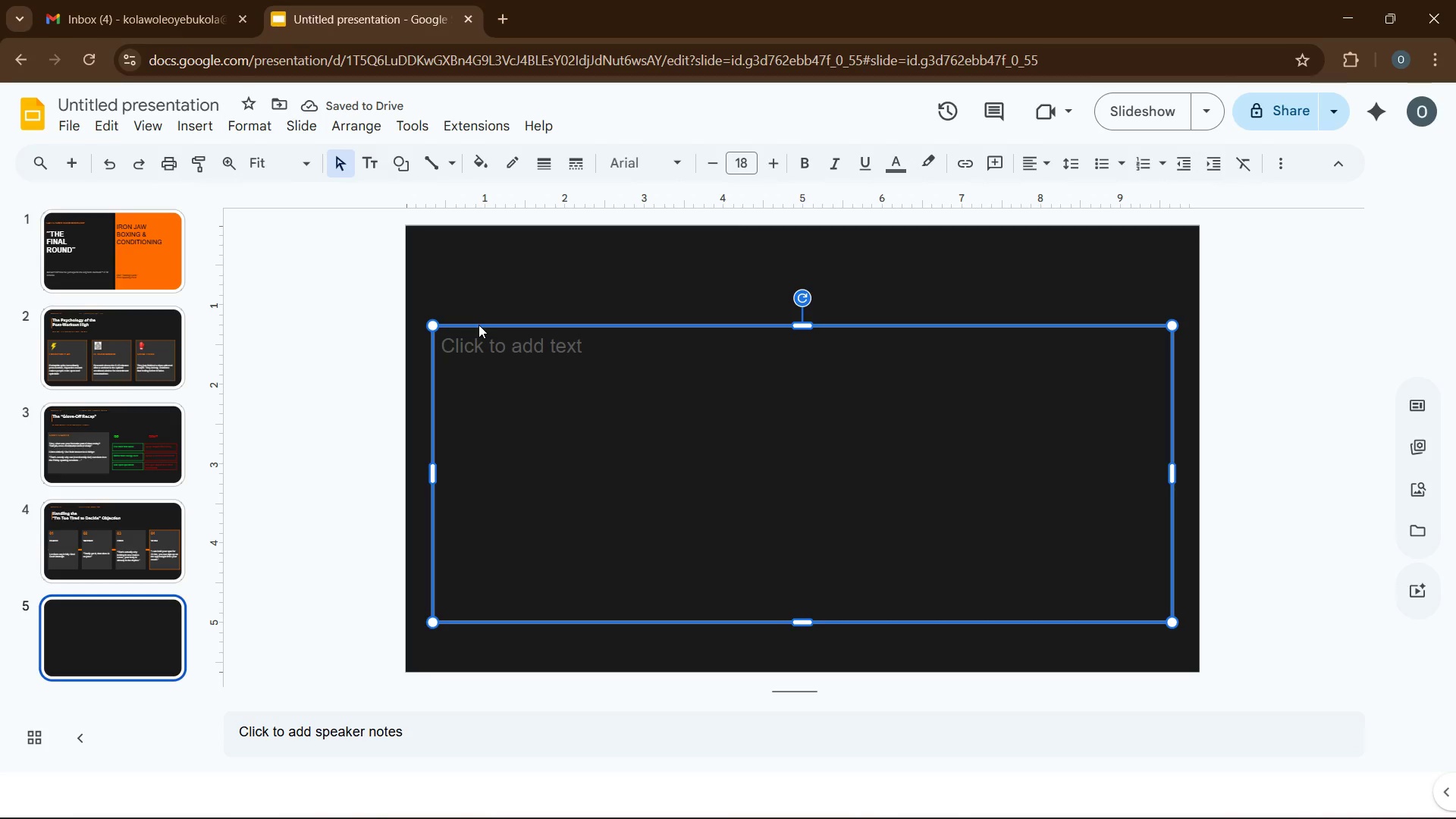 
key(Delete)
 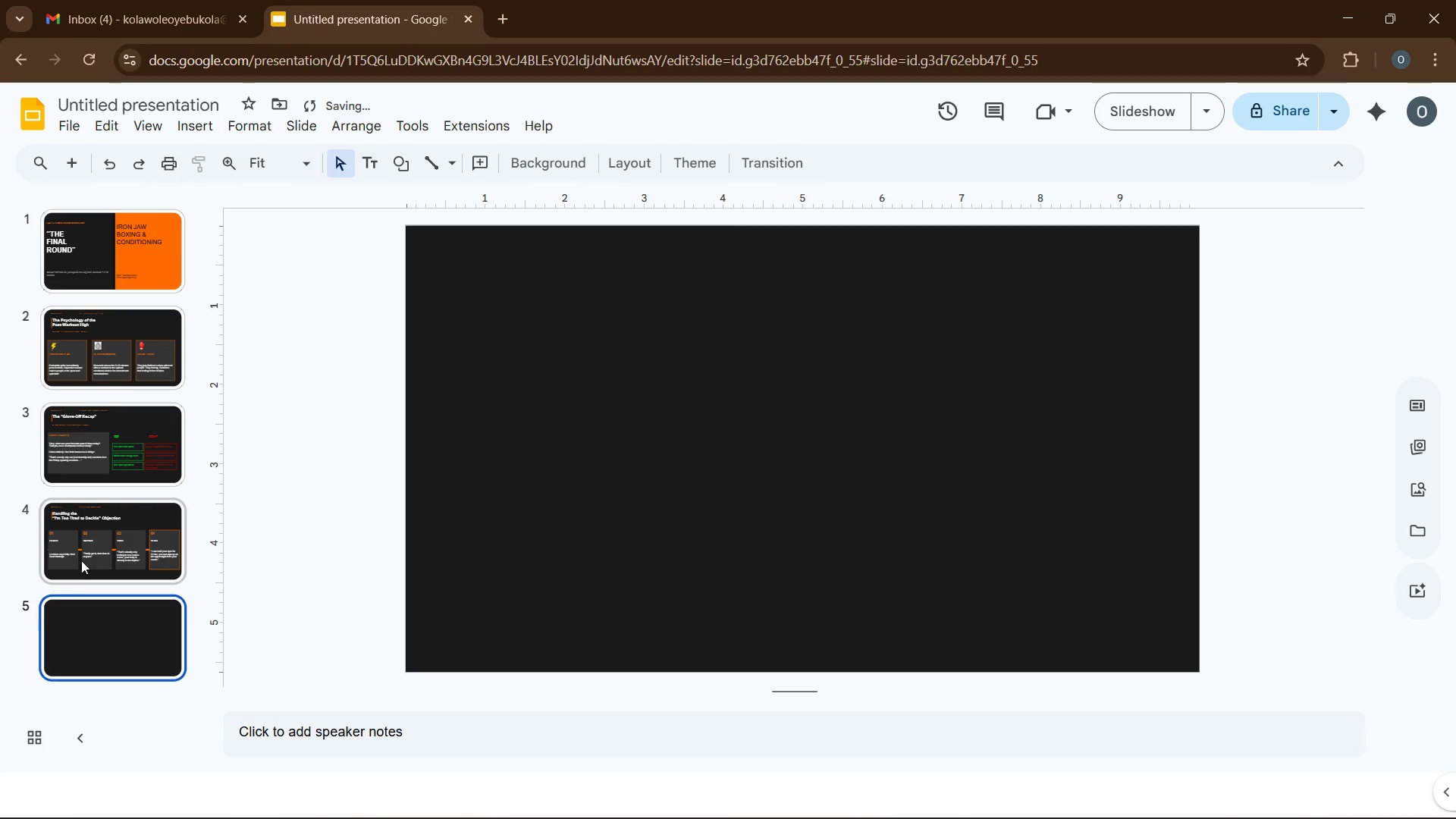 
left_click([49, 570])
 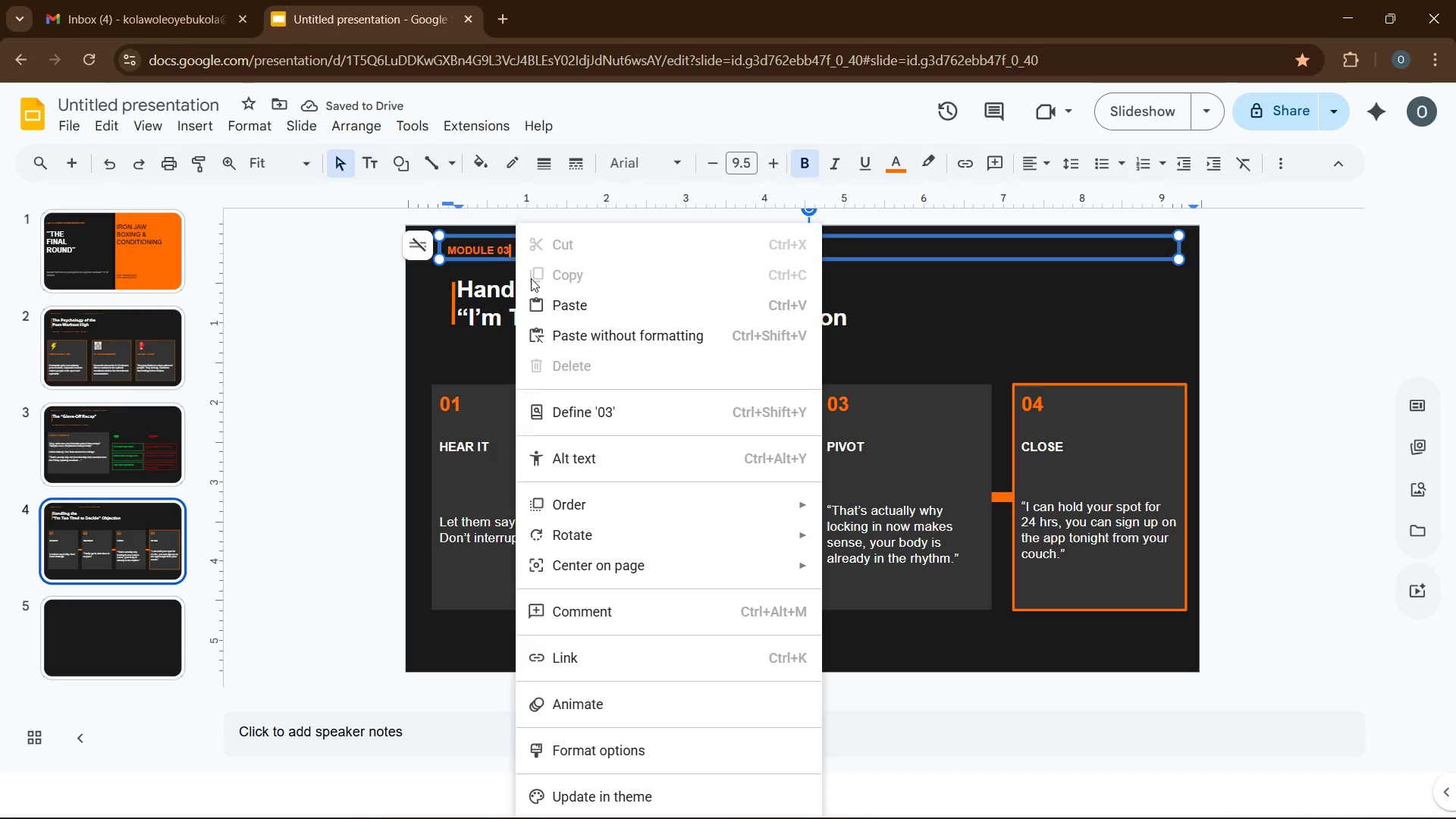 
left_click([485, 258])
 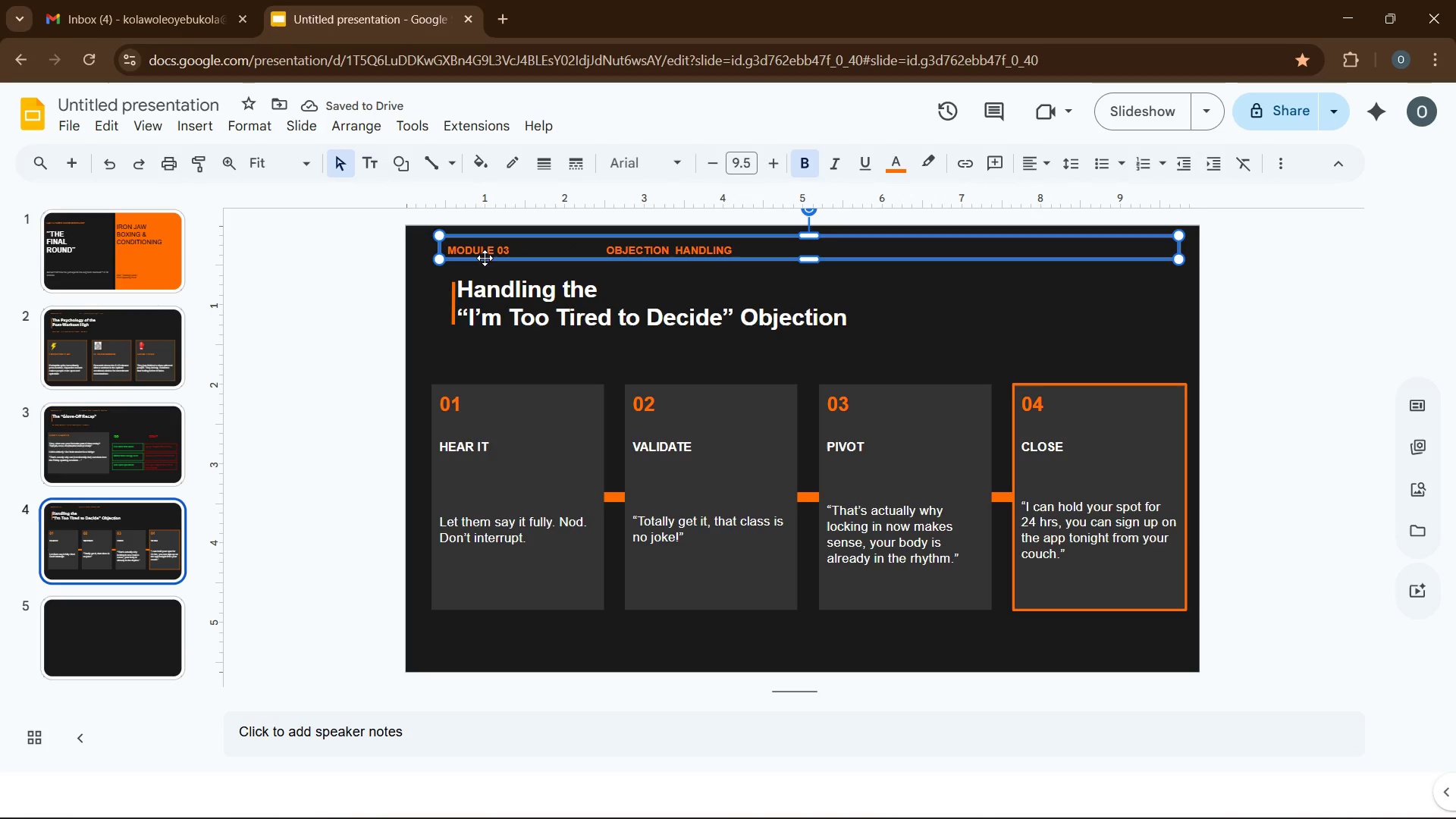 
right_click([485, 258])
 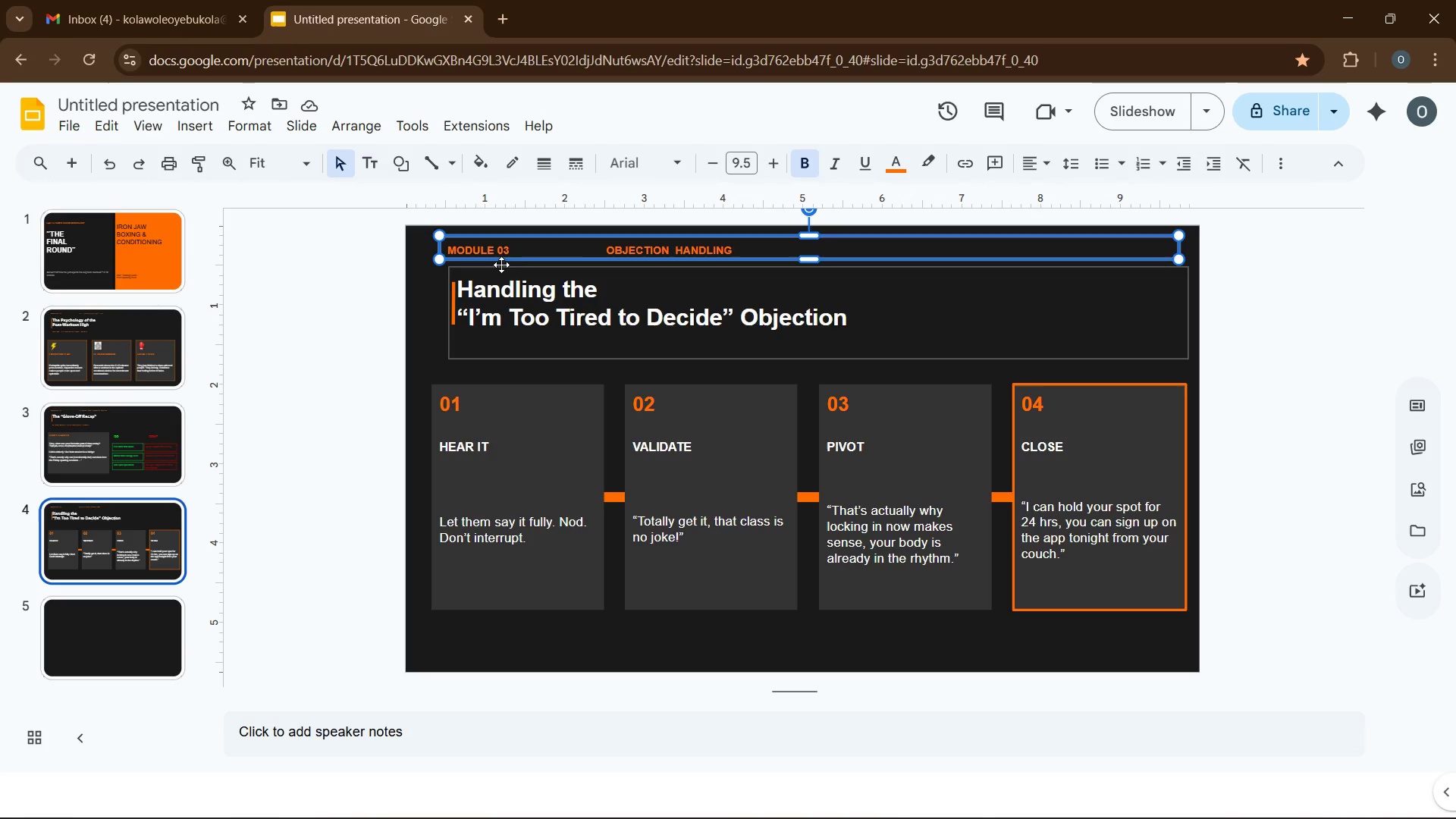 
right_click([501, 256])
 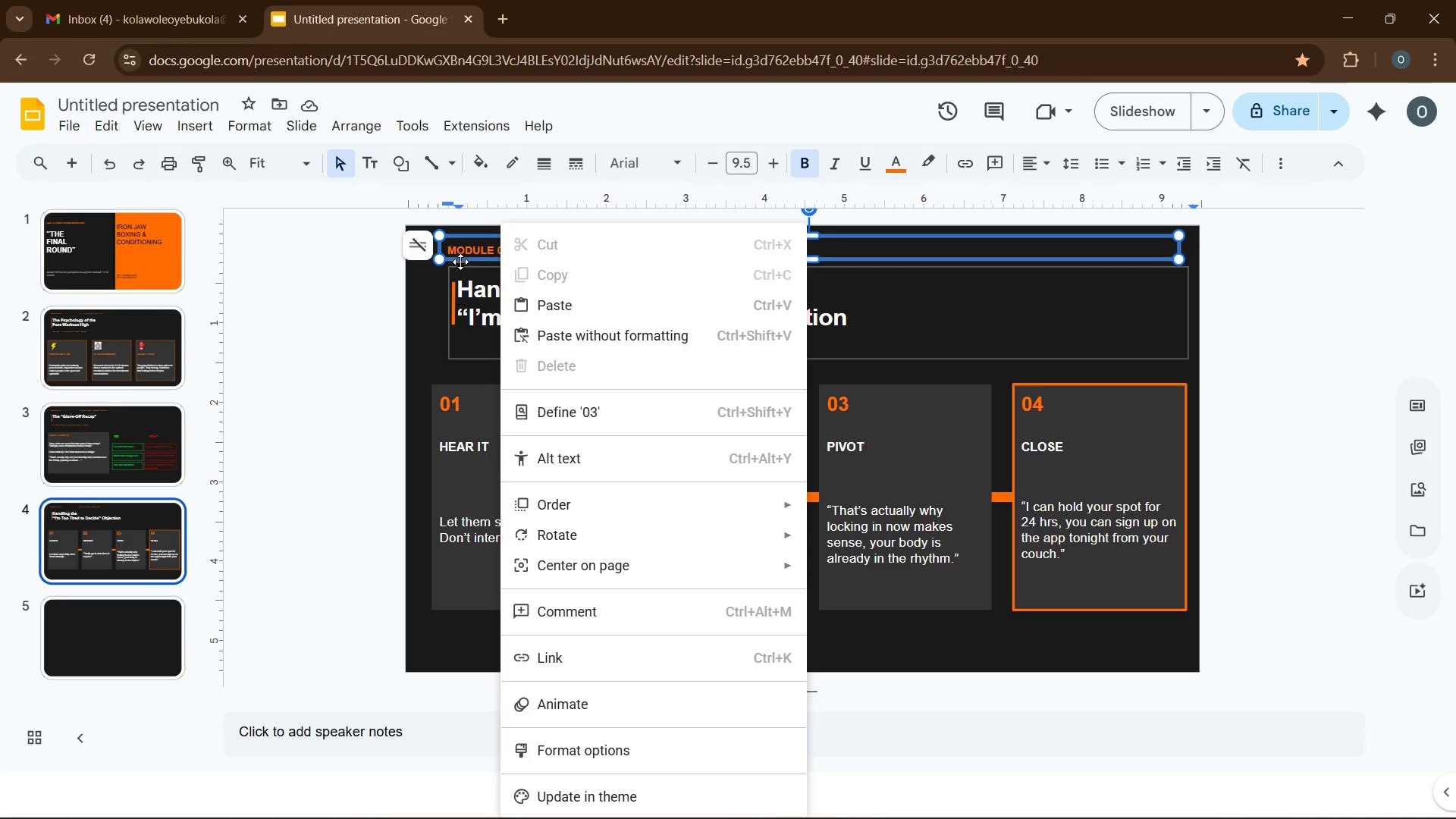 
right_click([460, 257])
 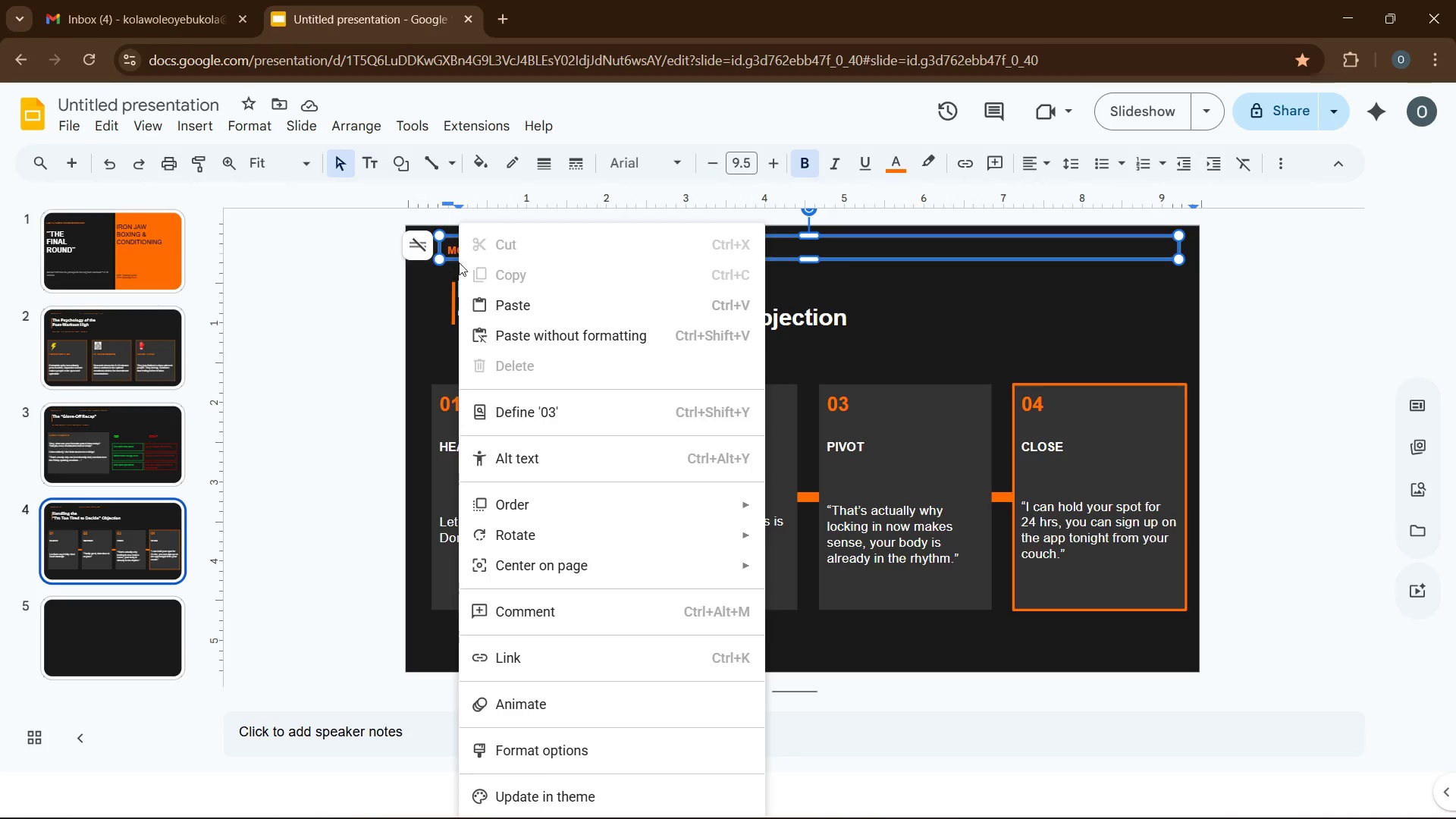 
left_click([453, 261])
 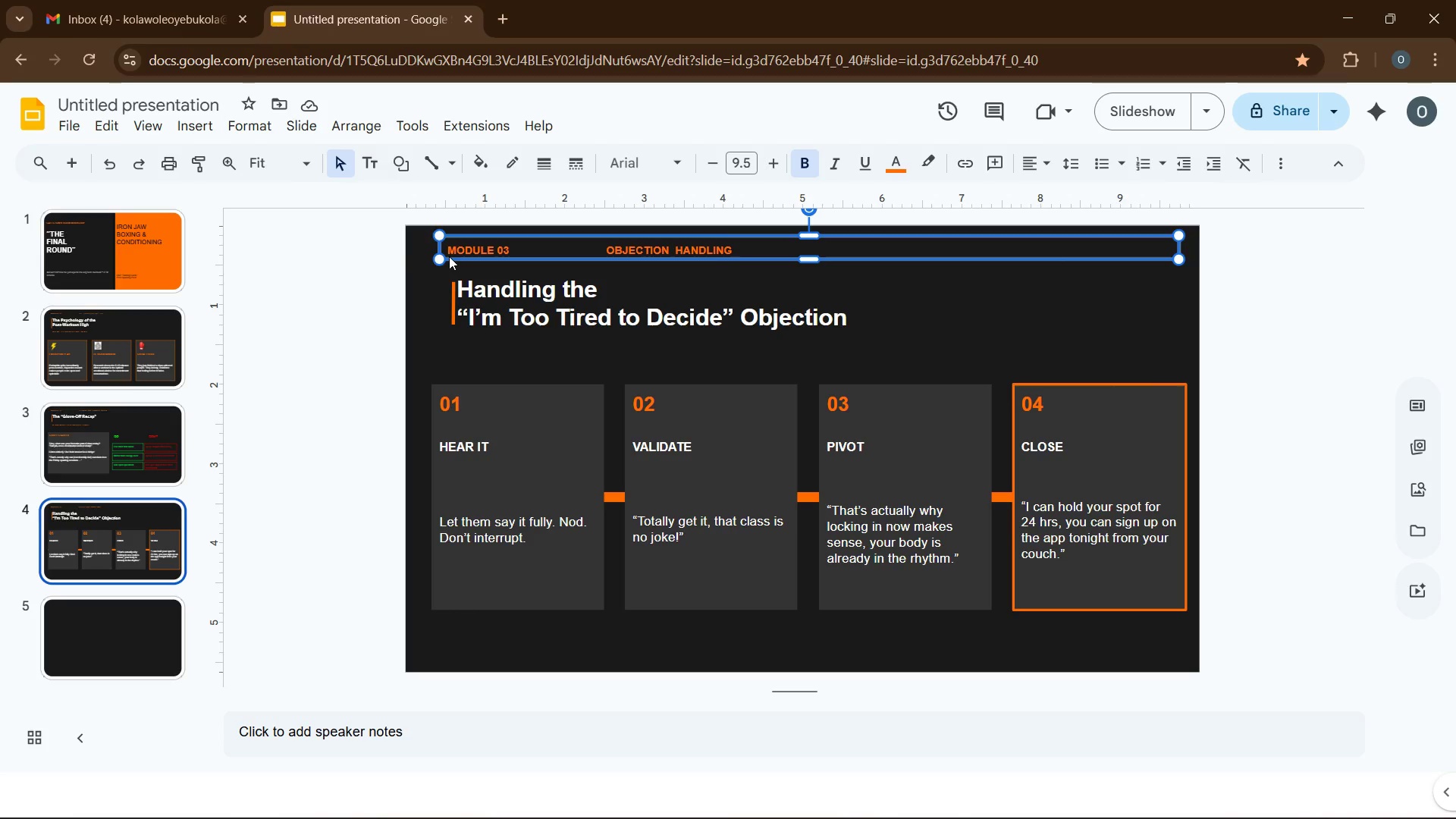 
left_click([449, 256])
 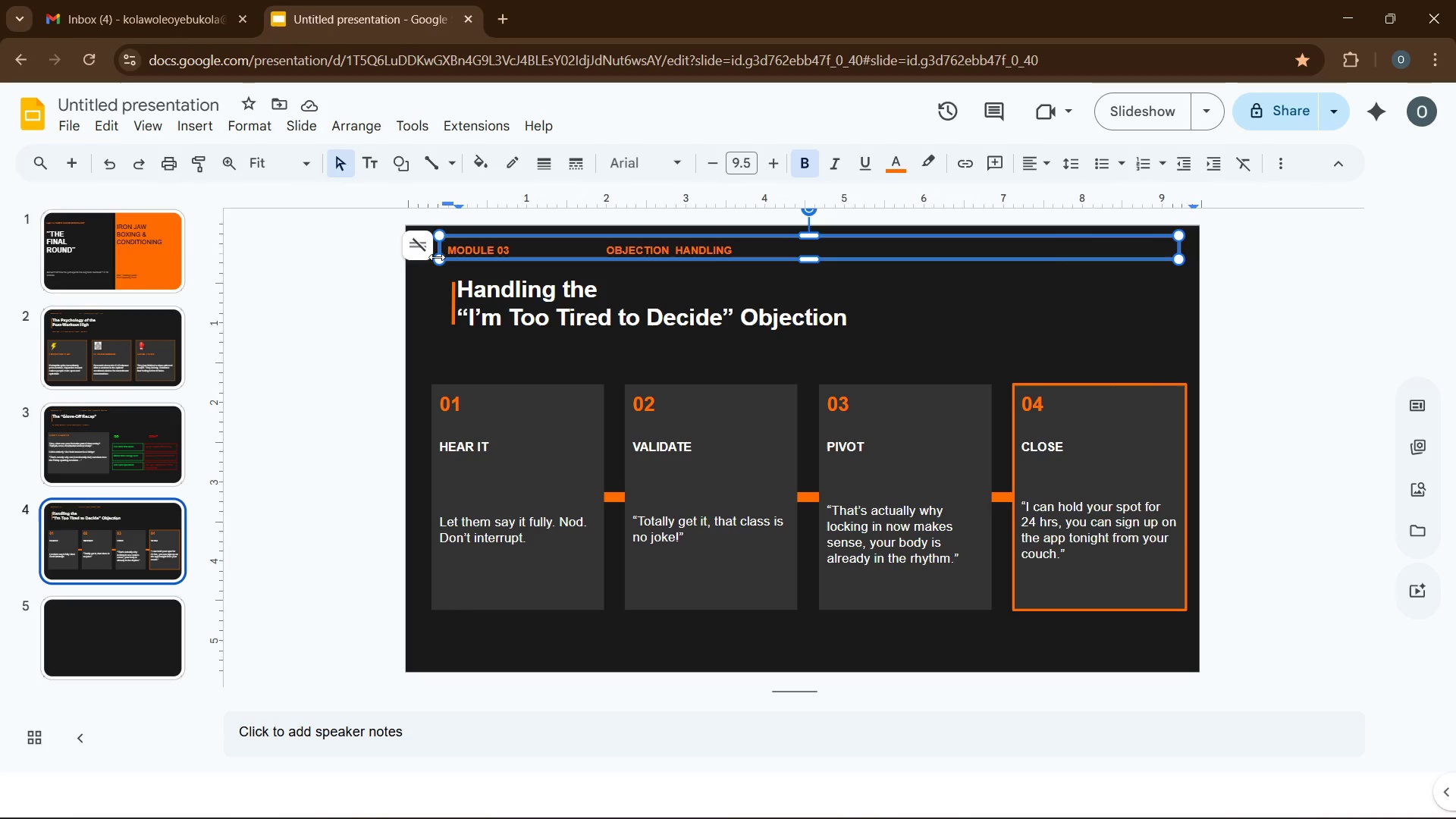 
left_click([437, 257])
 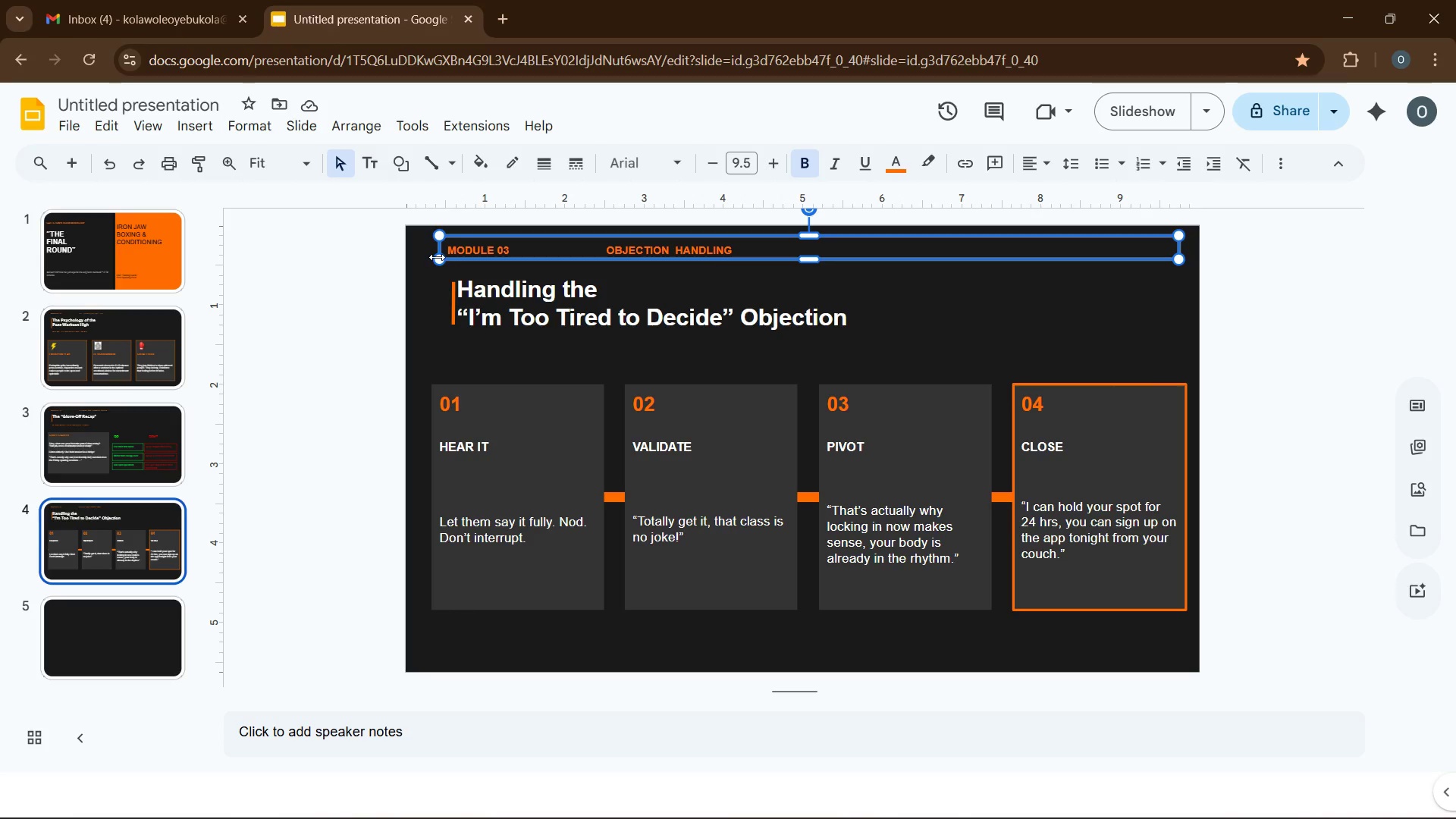 
right_click([437, 257])
 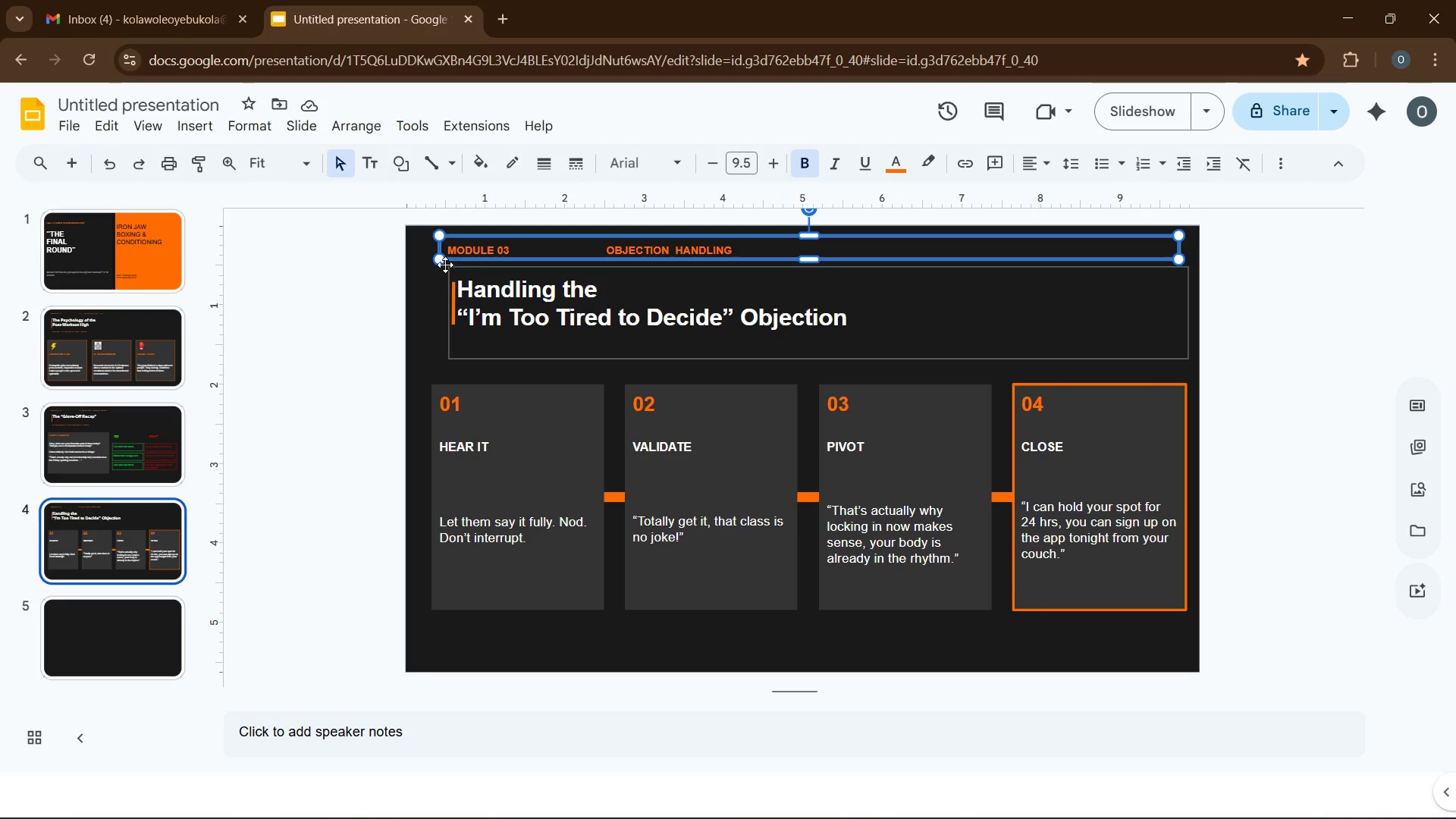 
left_click([444, 261])
 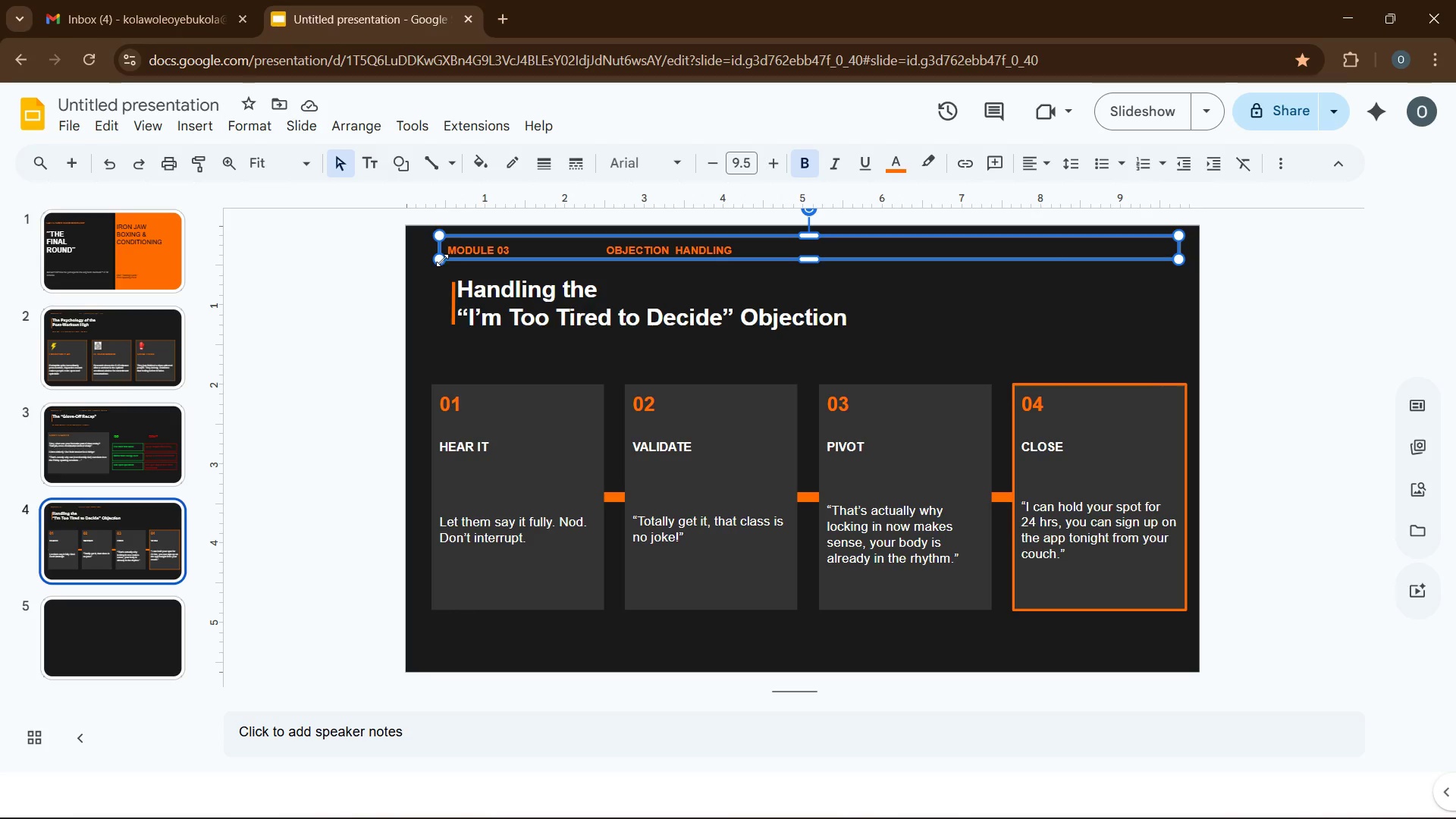 
right_click([442, 260])
 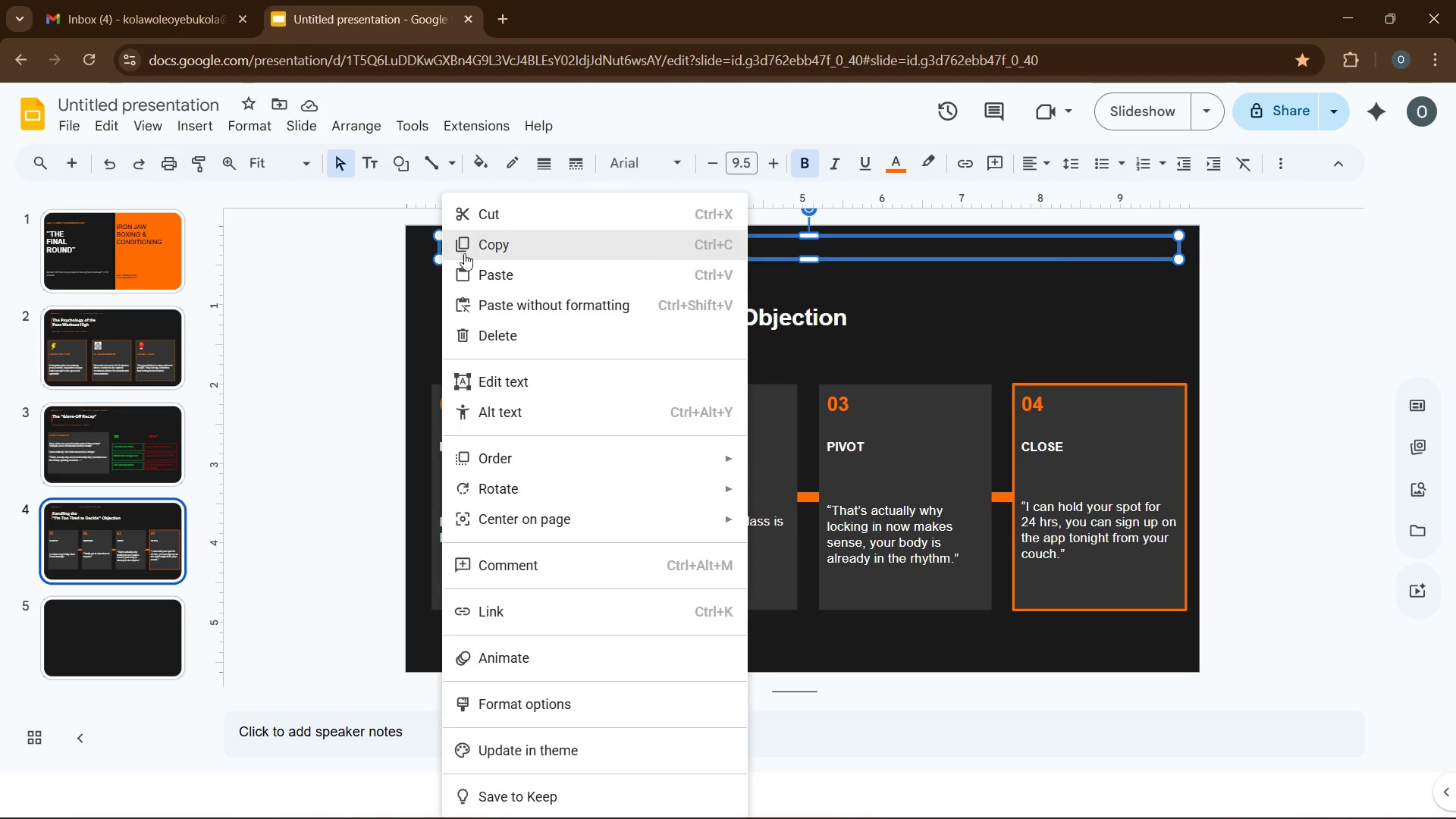 
left_click([466, 249])
 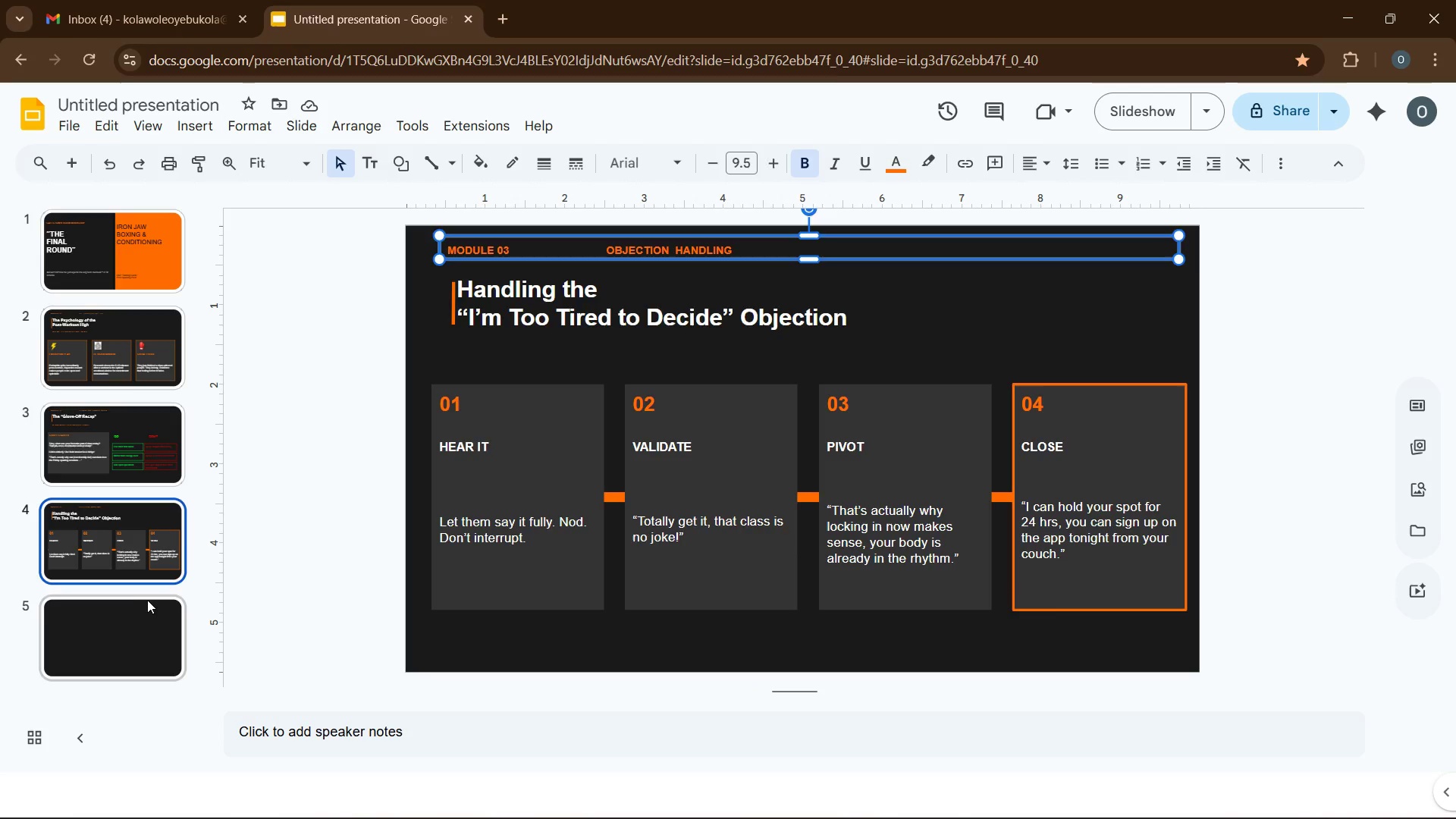 
left_click([143, 603])
 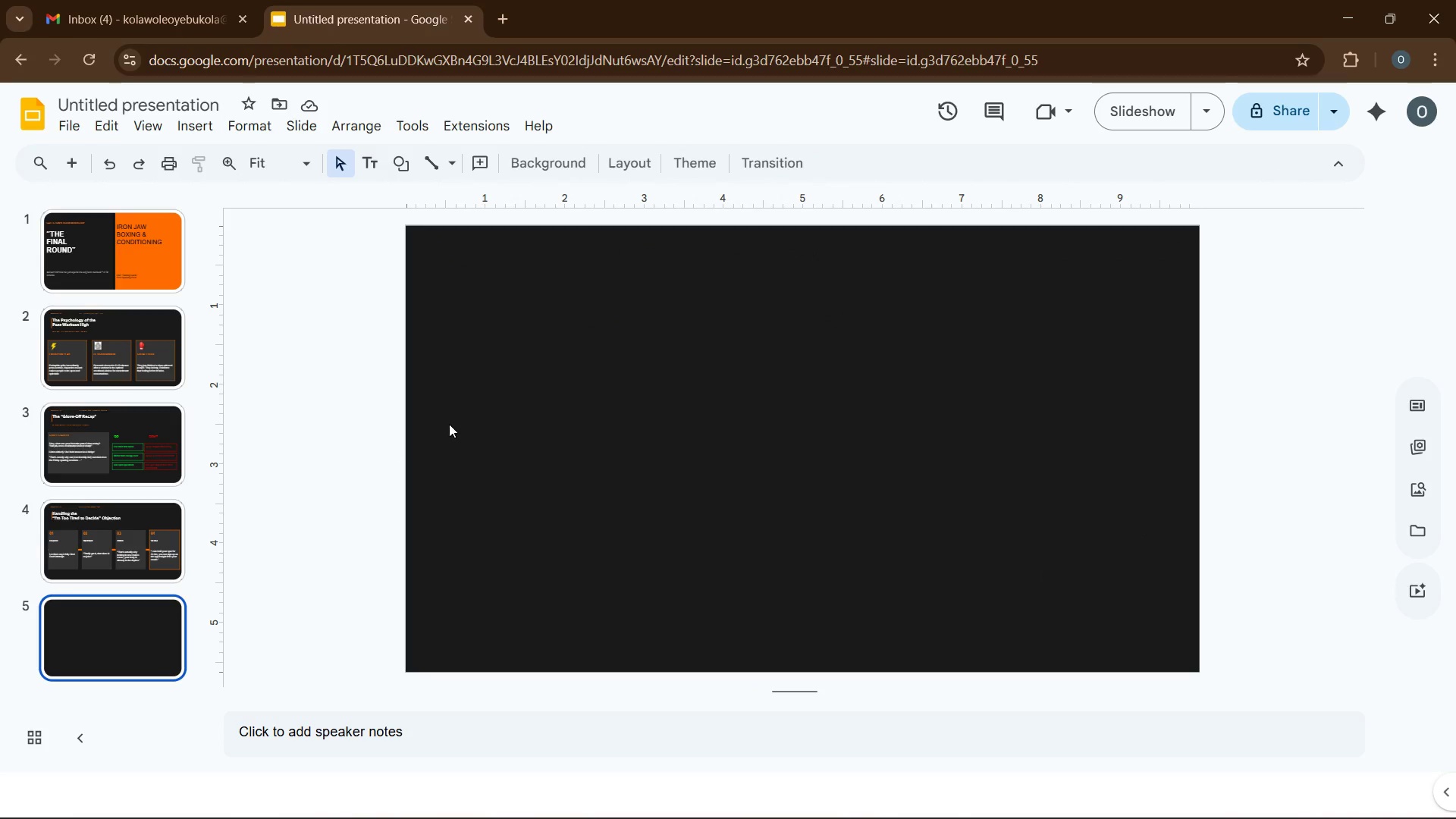 
right_click([460, 419])
 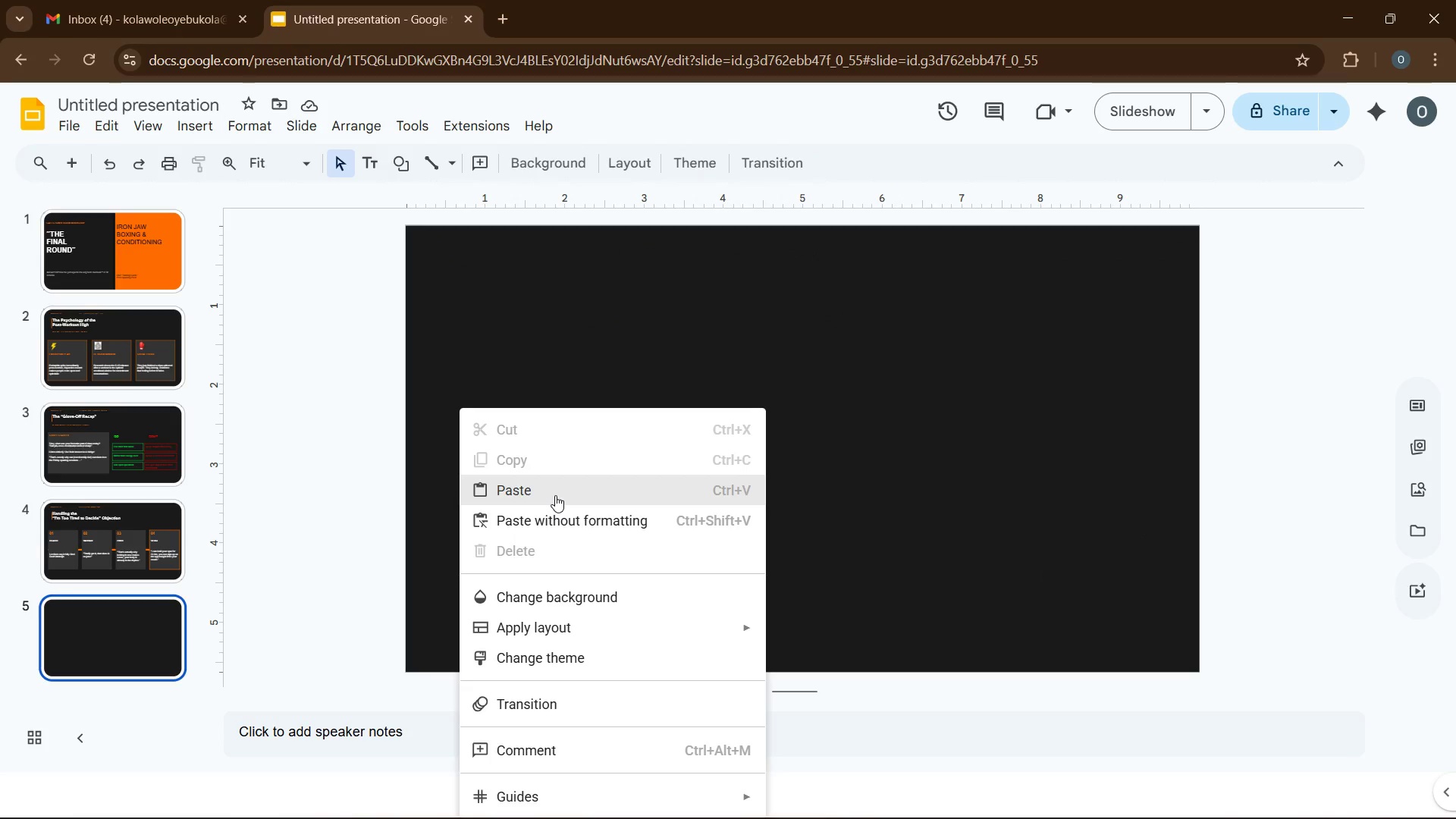 
left_click([555, 495])
 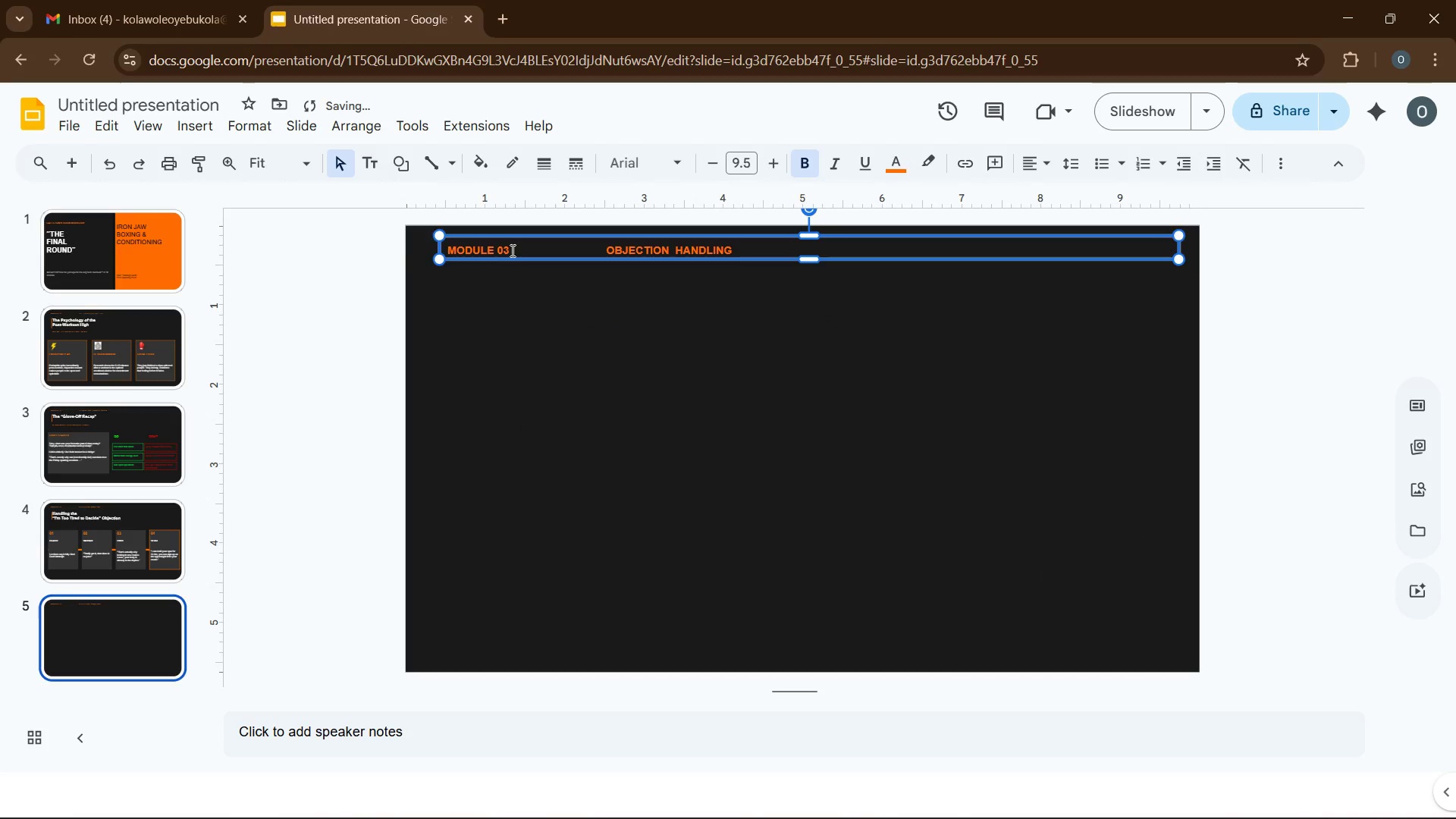 
left_click([511, 250])
 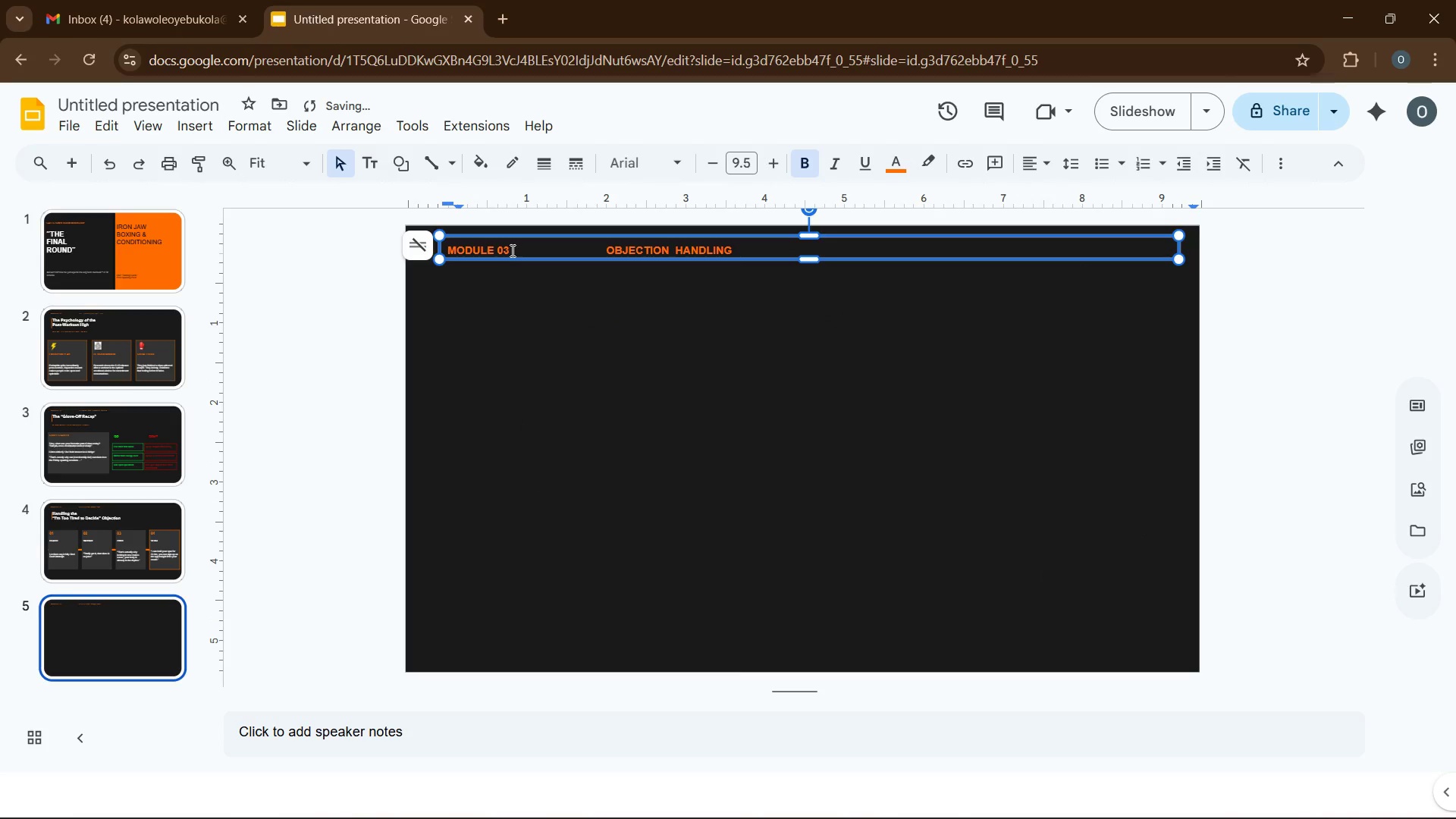 
key(Backspace)
 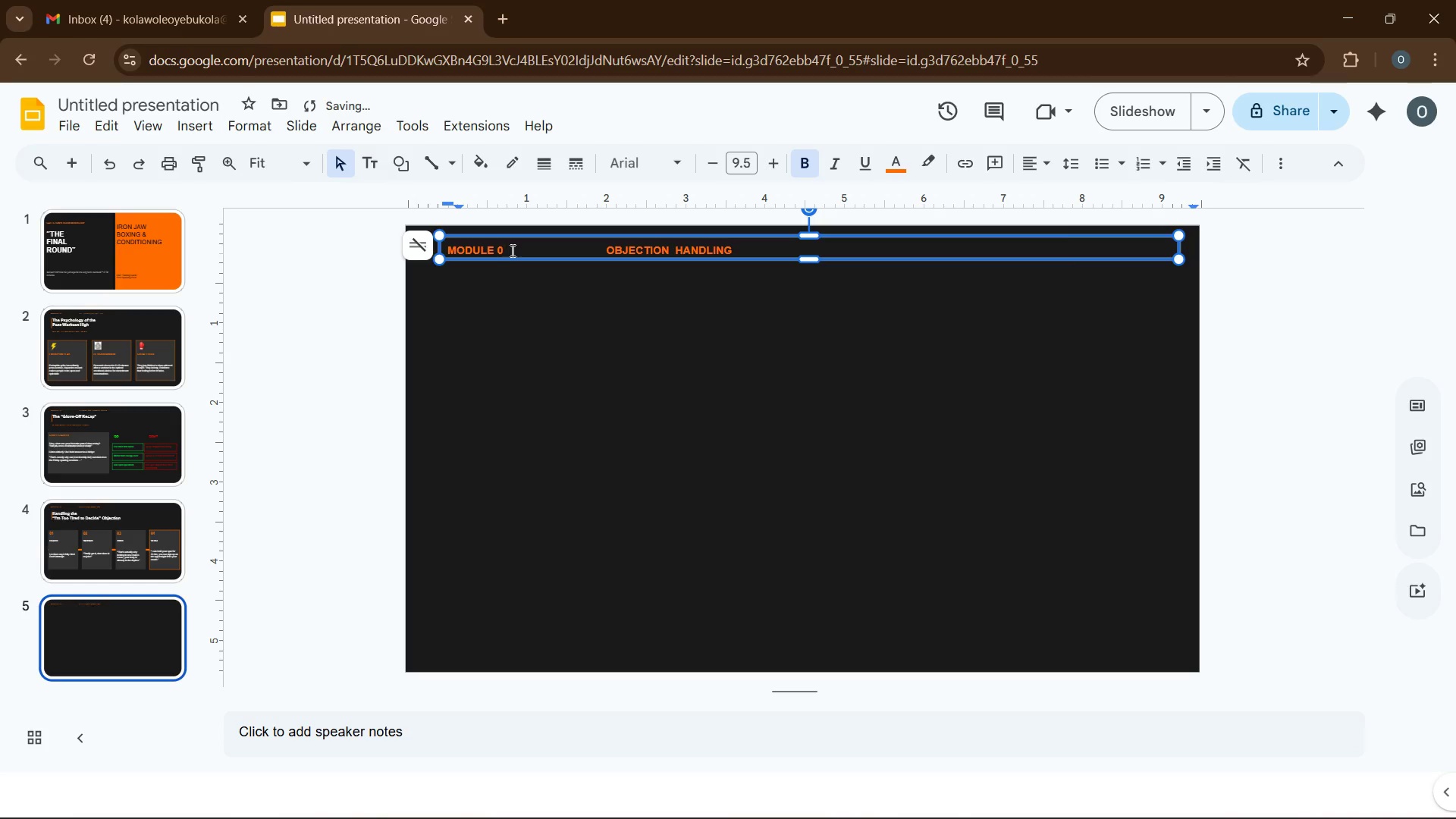 
key(Numpad4)
 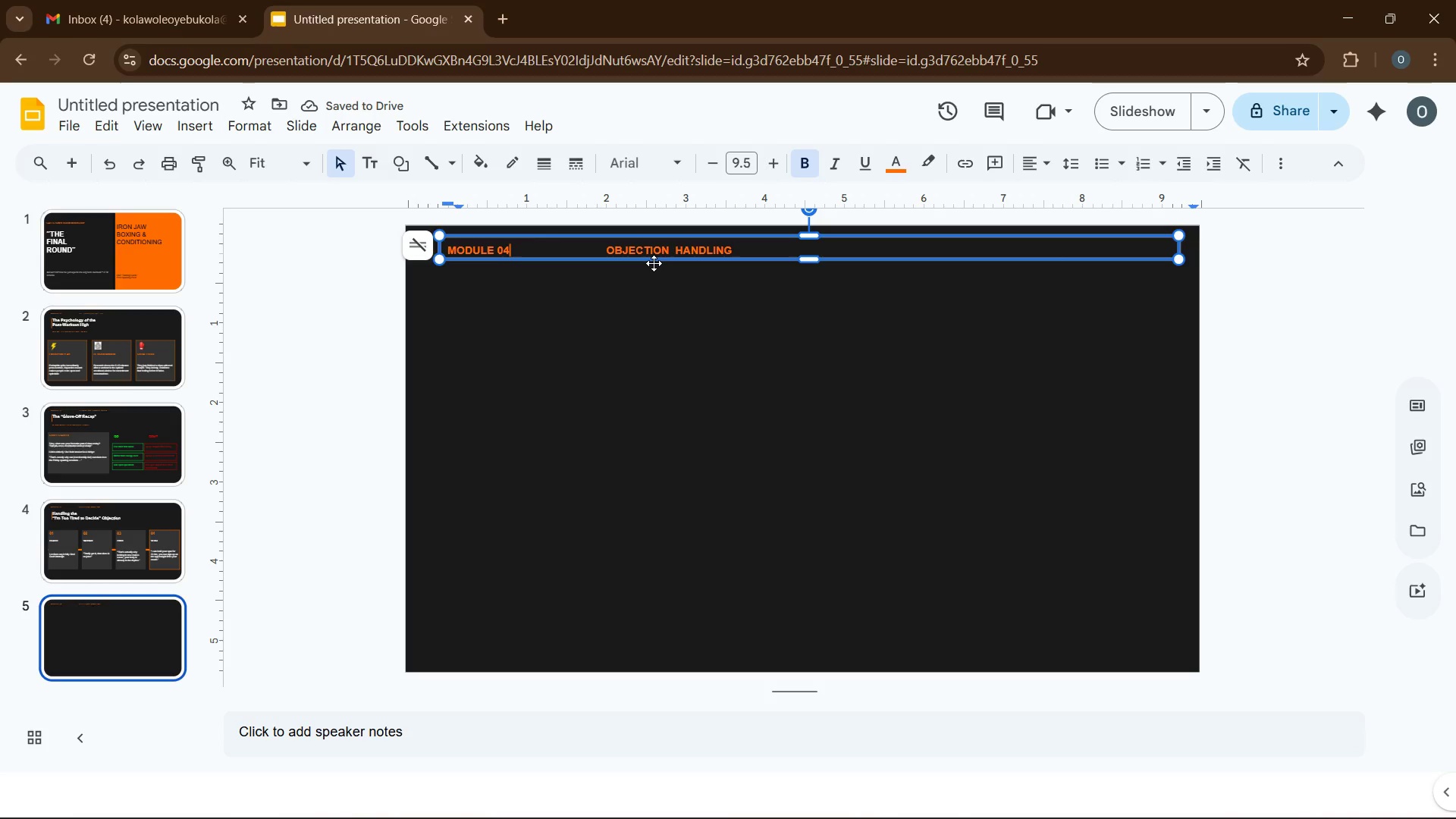 
double_click([650, 249])
 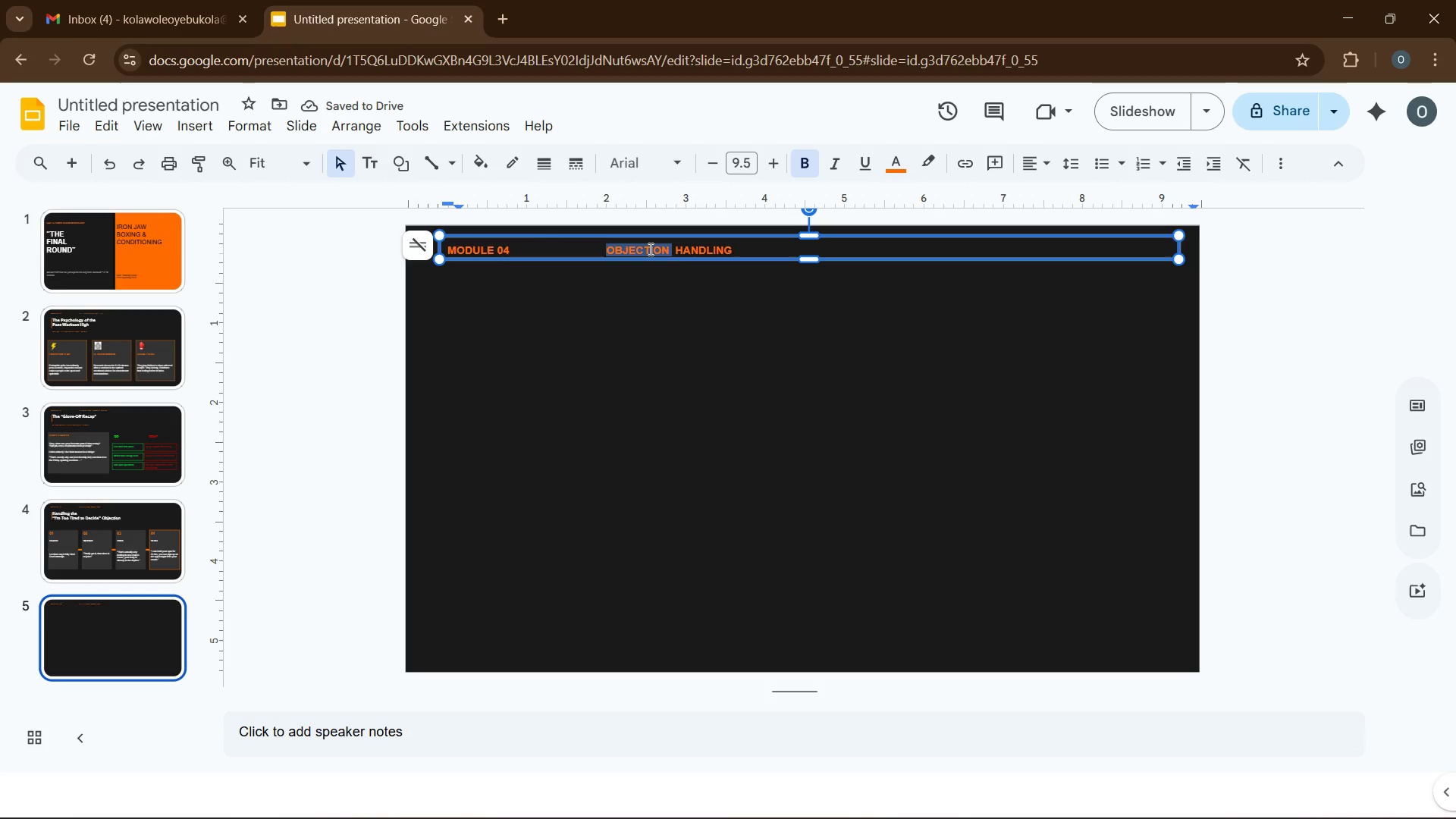 
type(THE OFFER )
 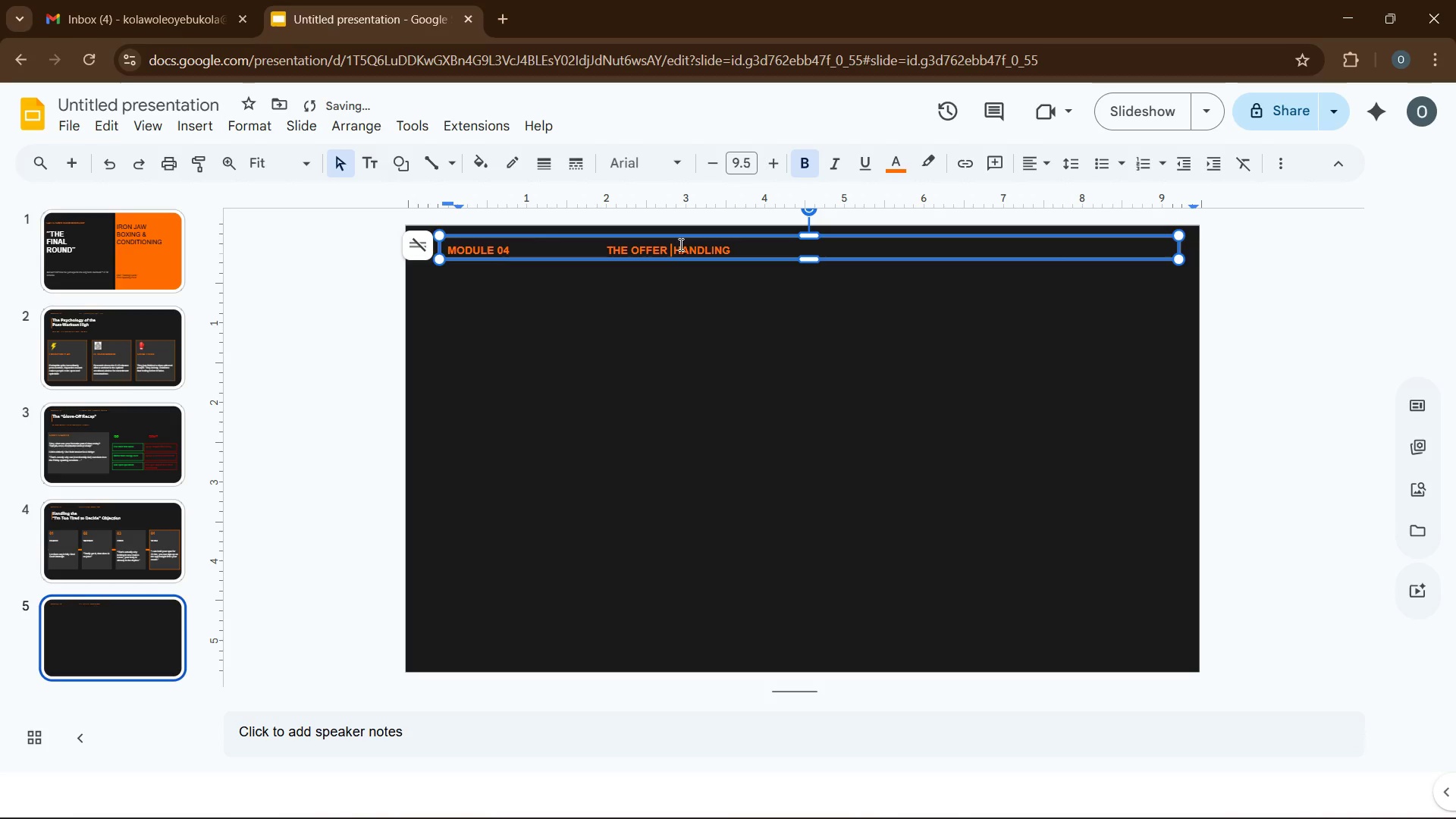 
double_click([685, 247])
 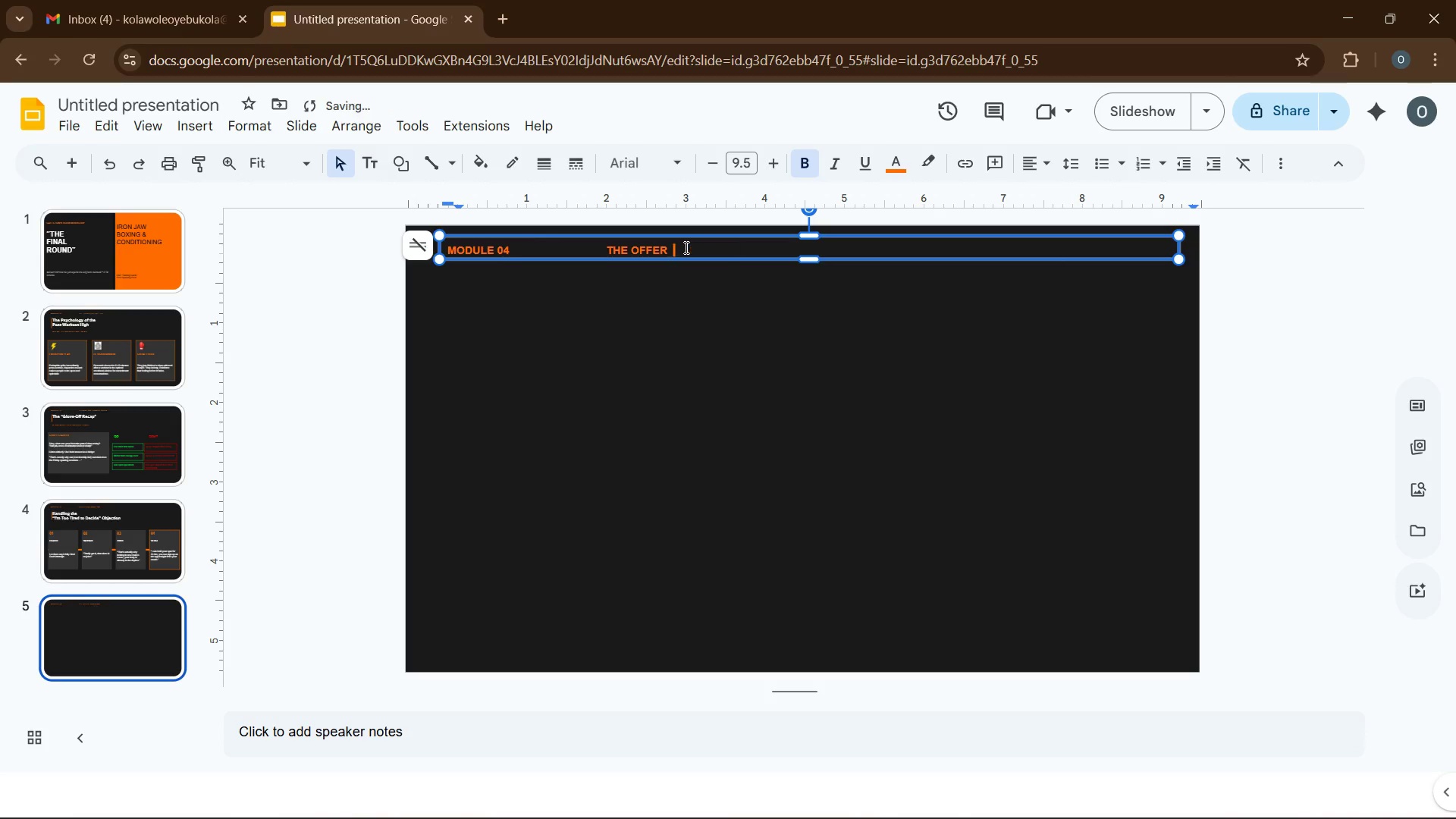 
key(Backspace)
 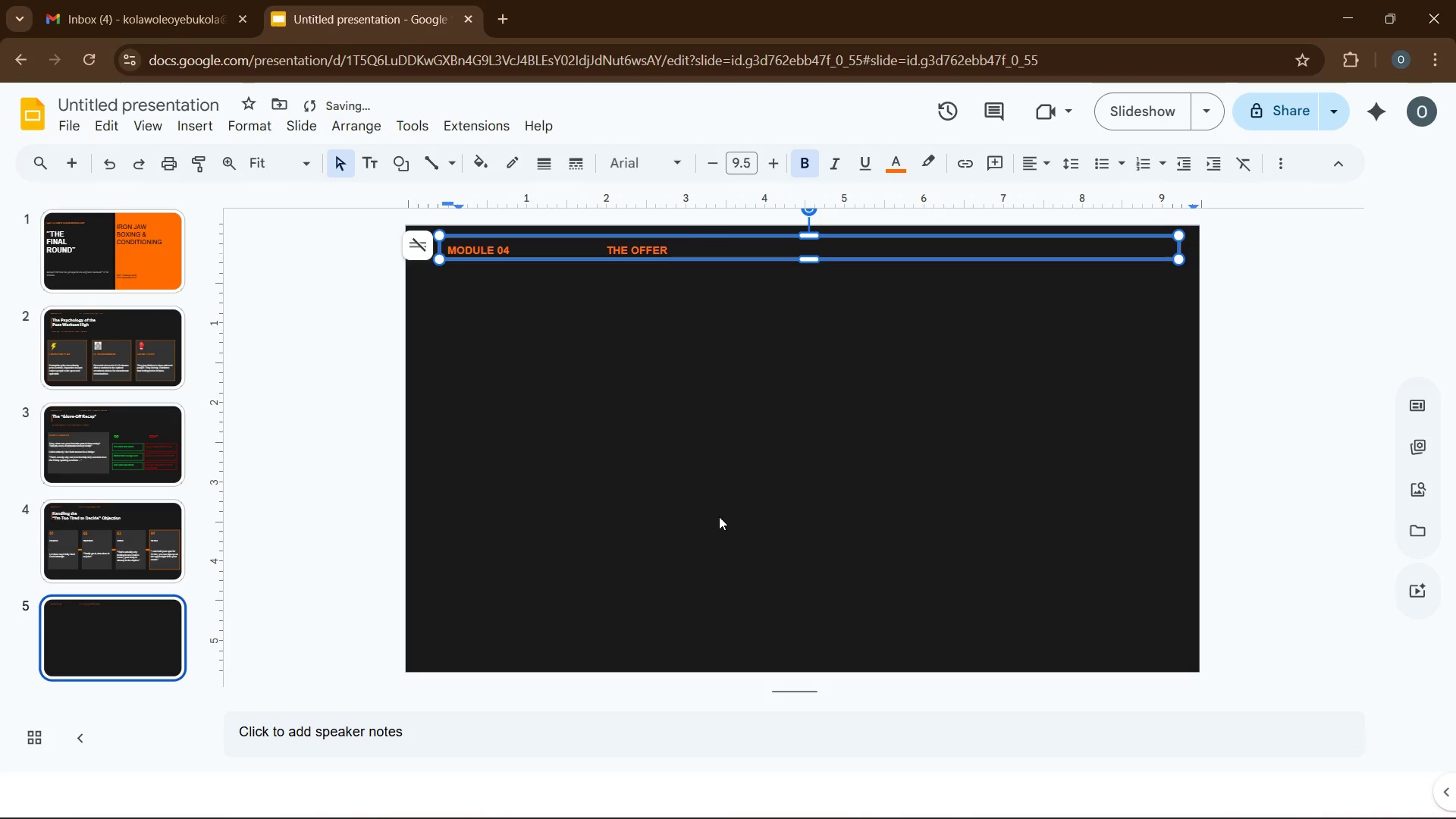 
left_click([719, 516])
 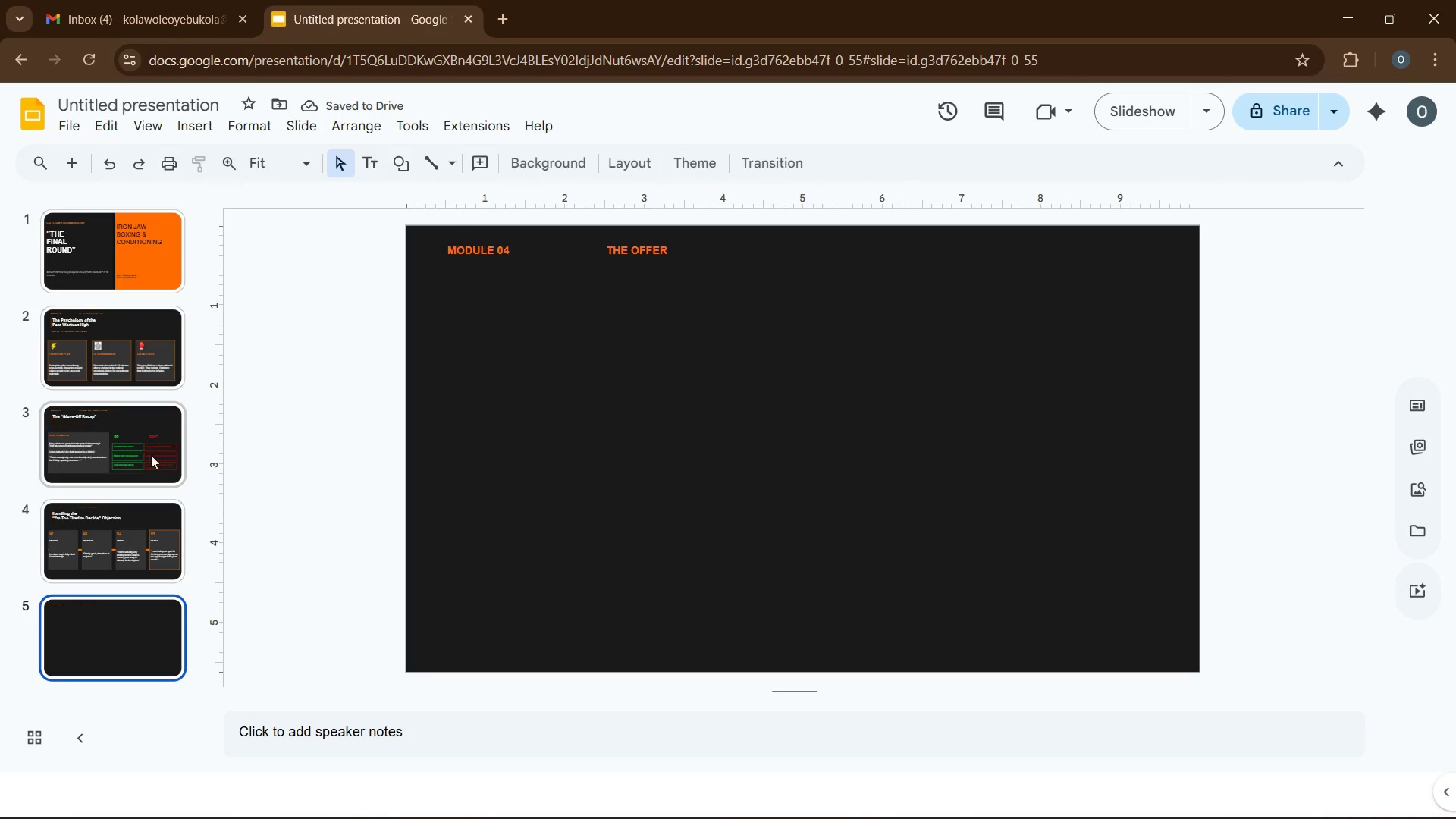 
left_click([149, 526])
 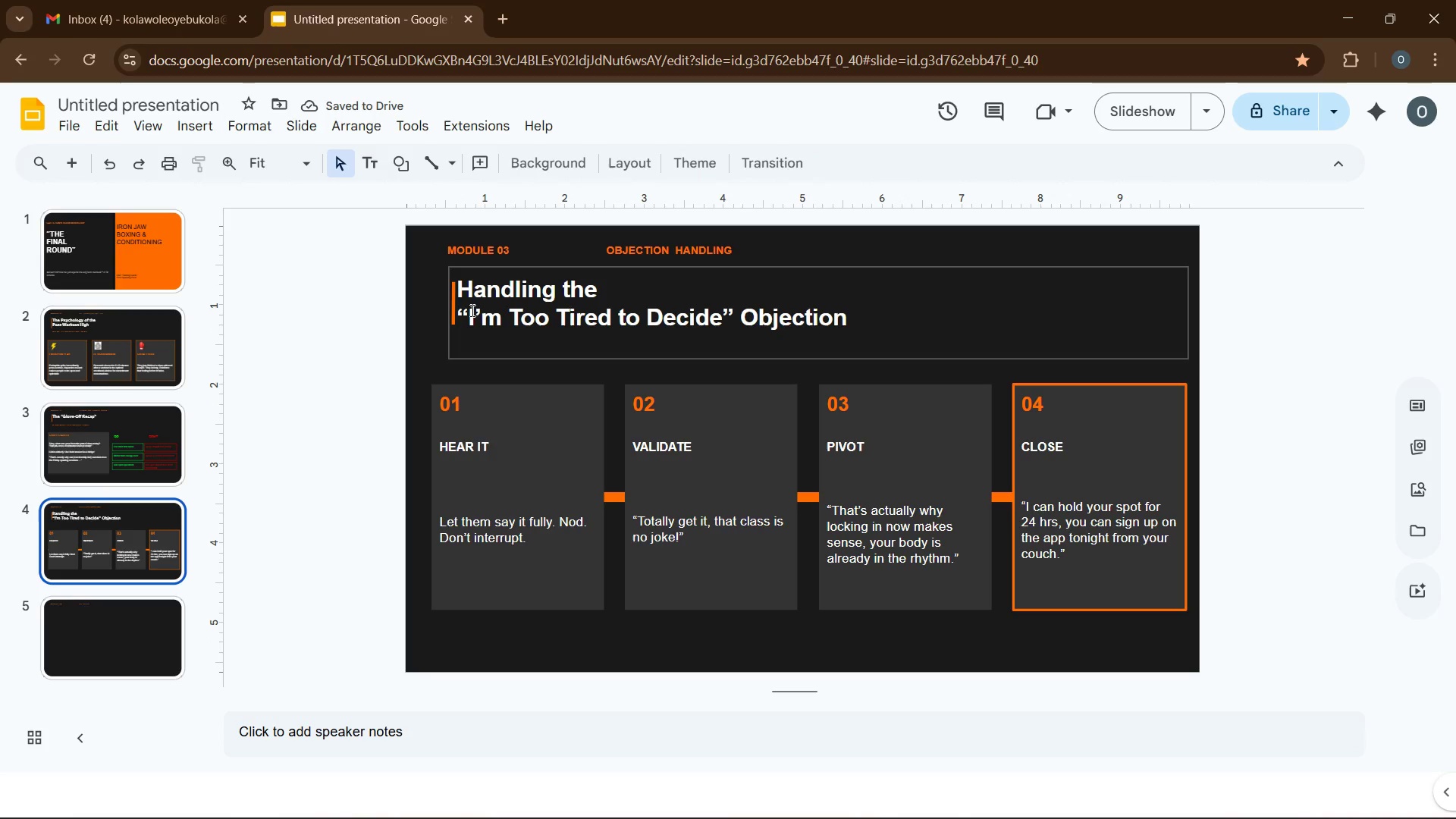 
right_click([471, 310])
 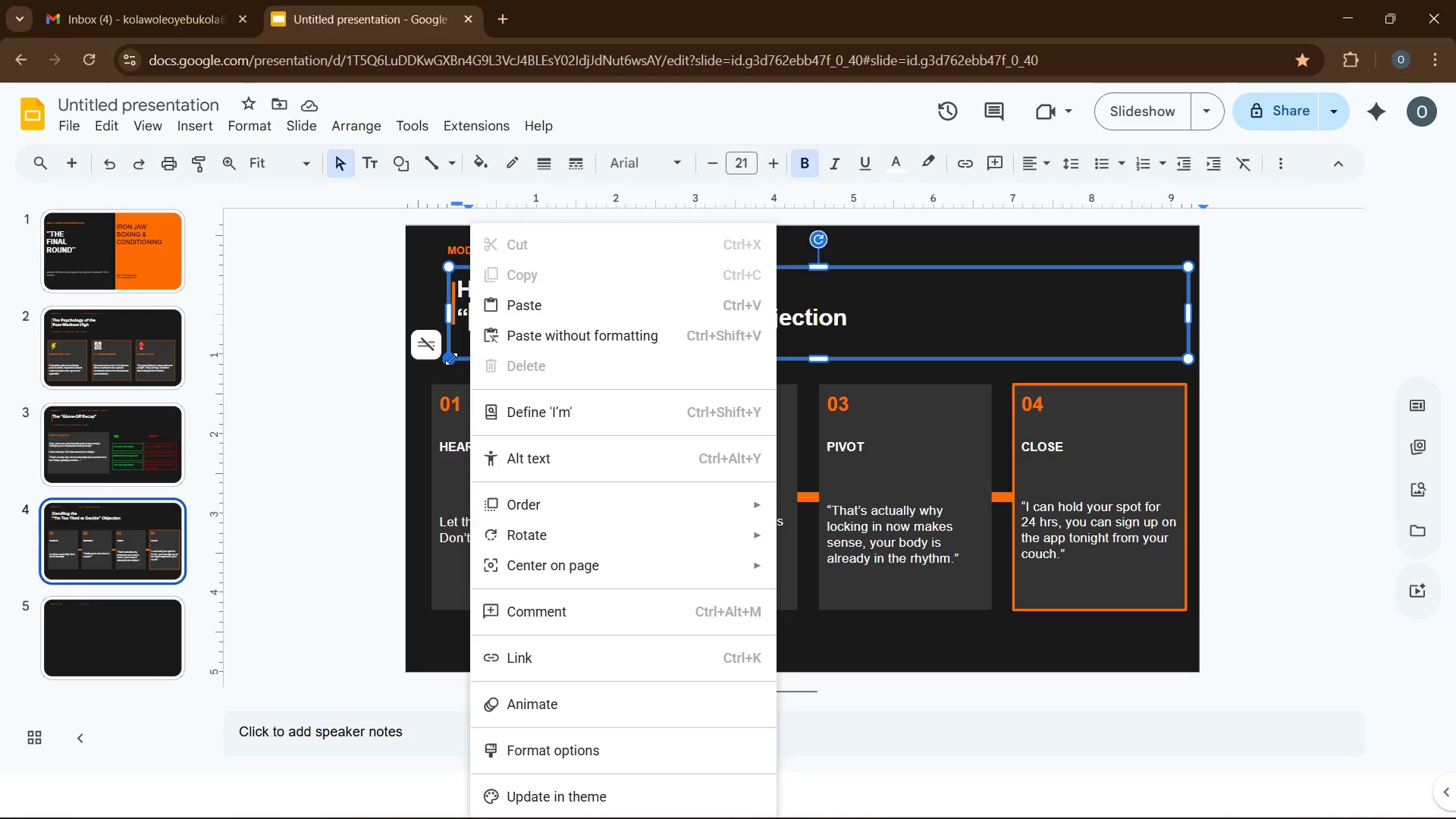 
left_click([451, 355])
 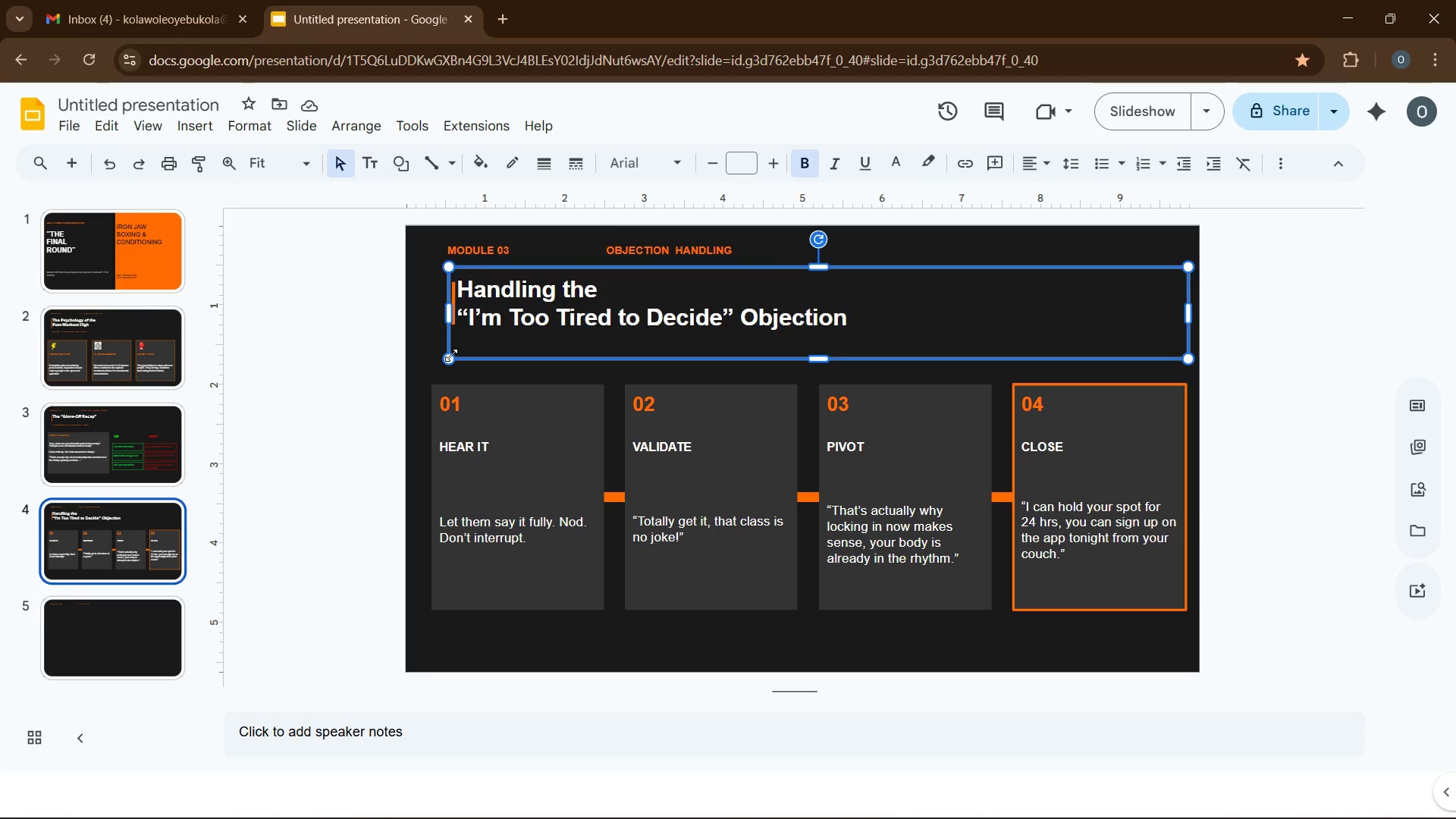 
right_click([451, 355])
 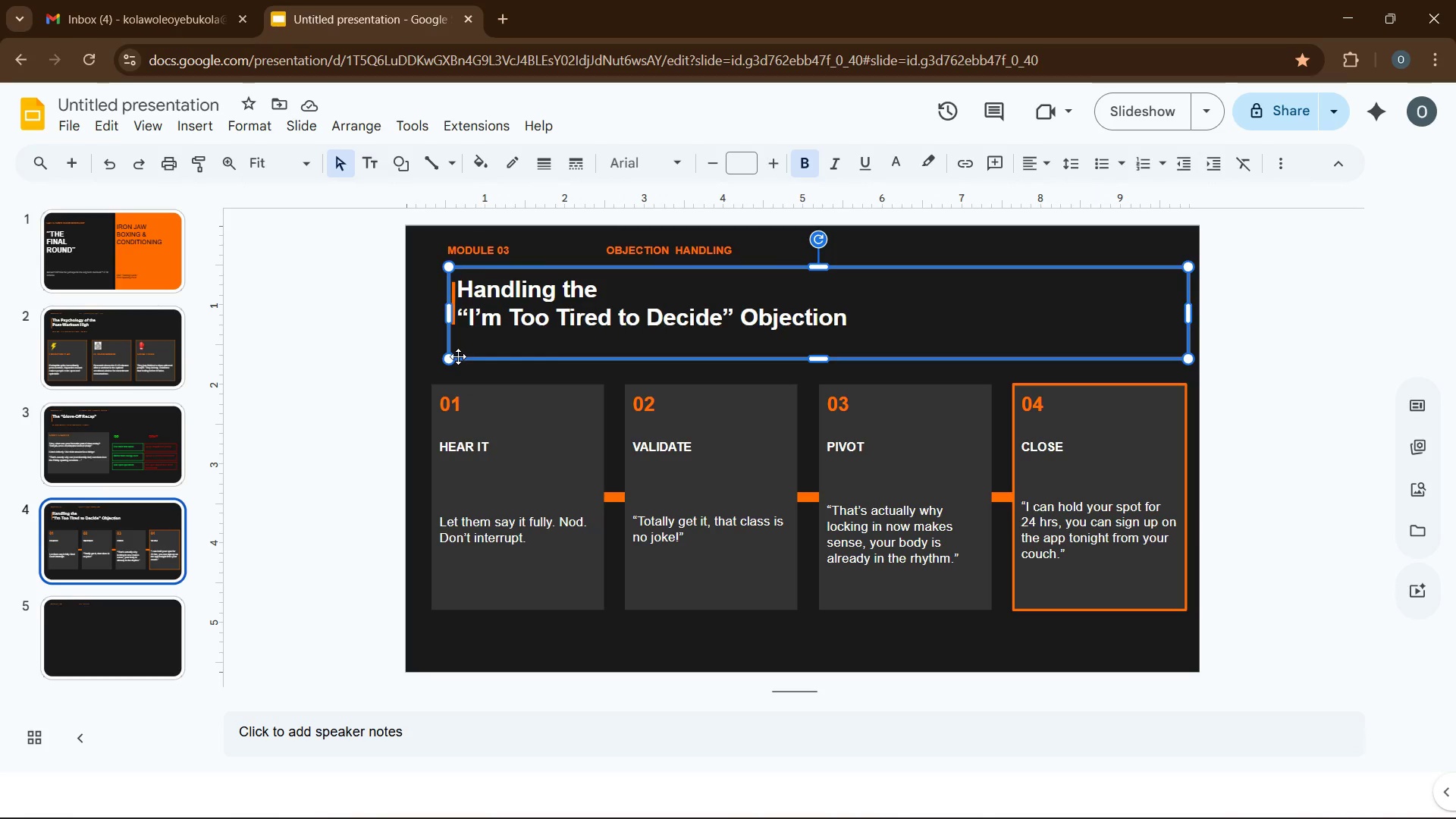 
right_click([458, 356])
 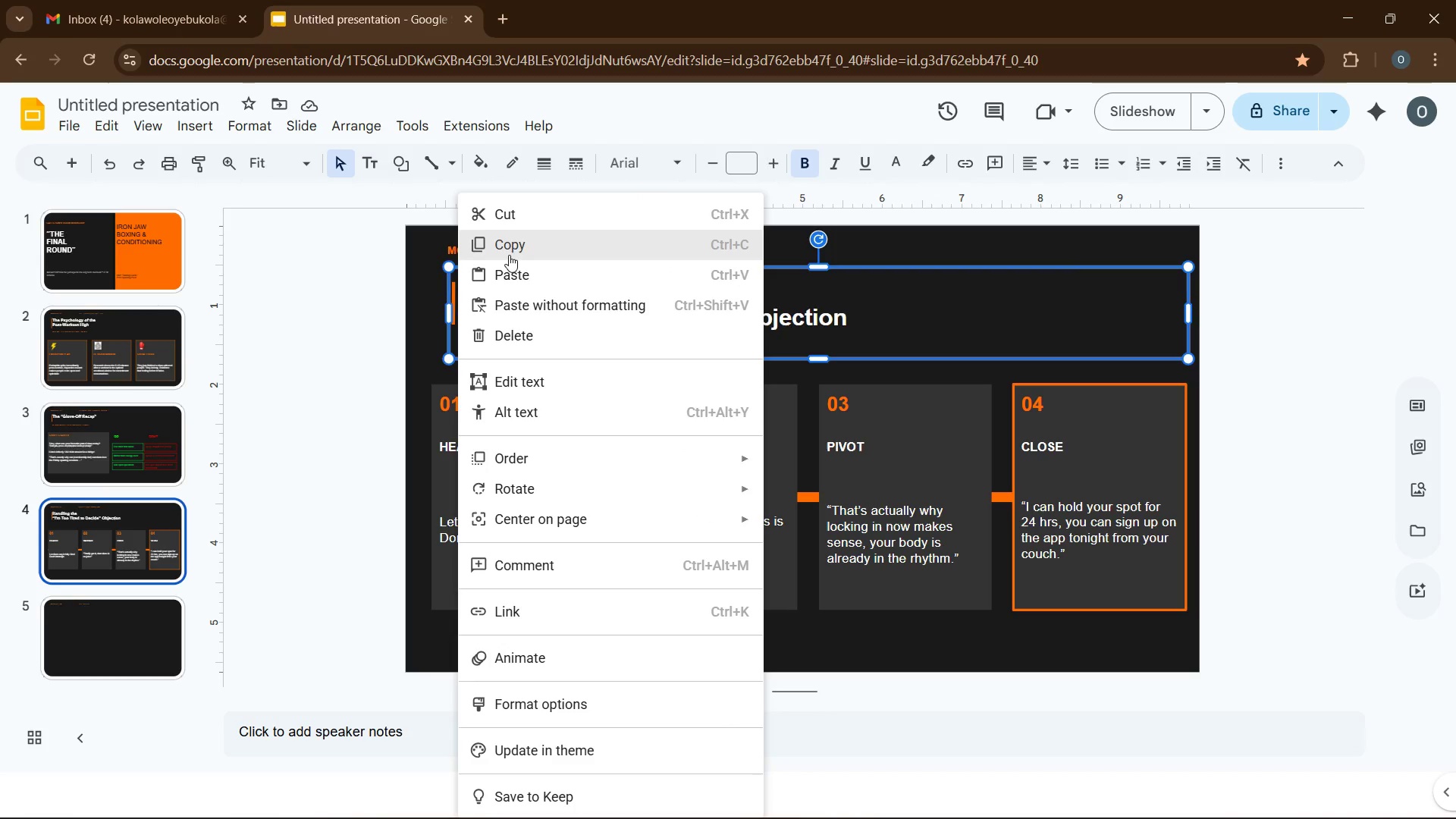 
left_click([511, 249])
 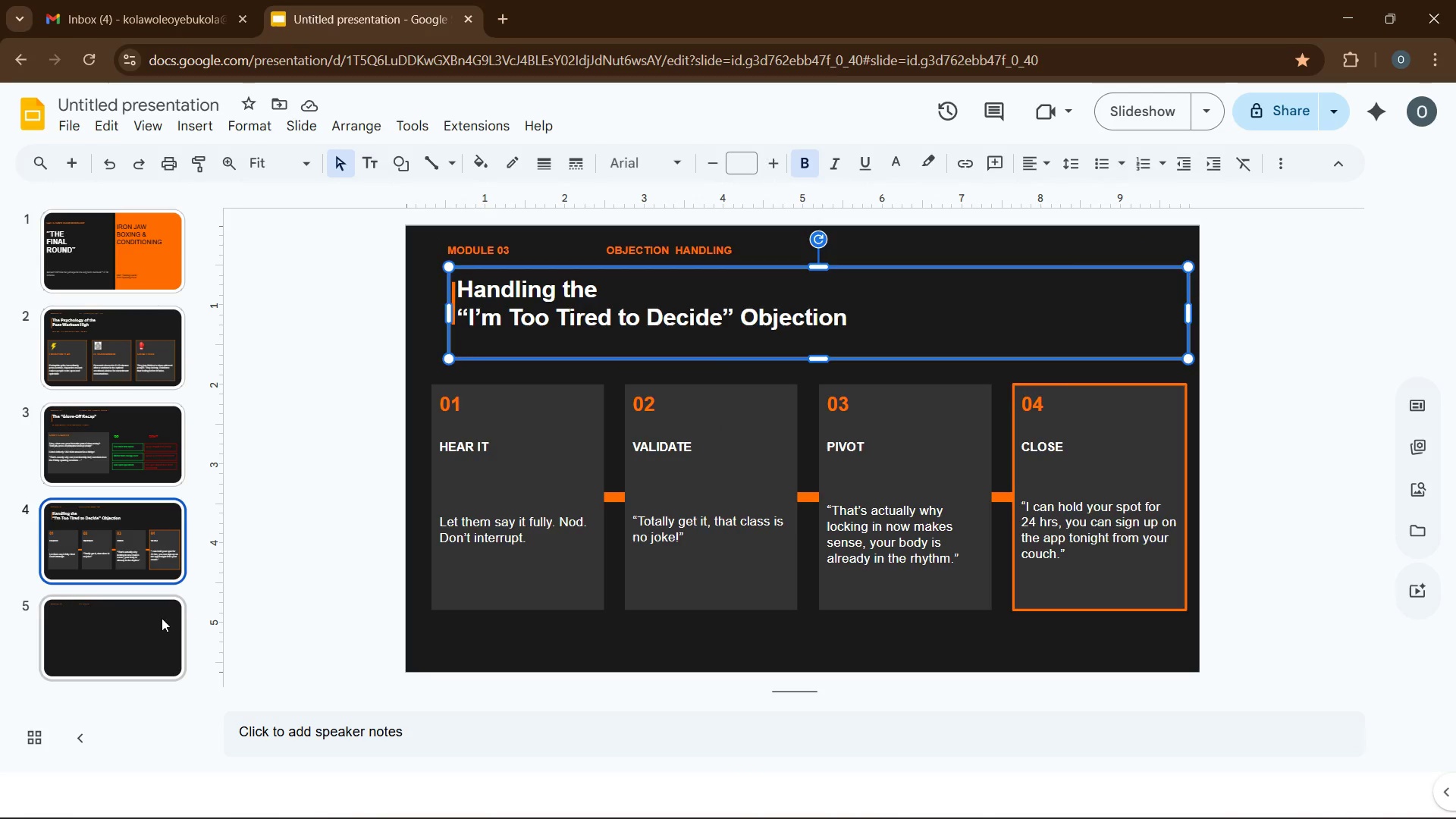 
left_click([159, 620])
 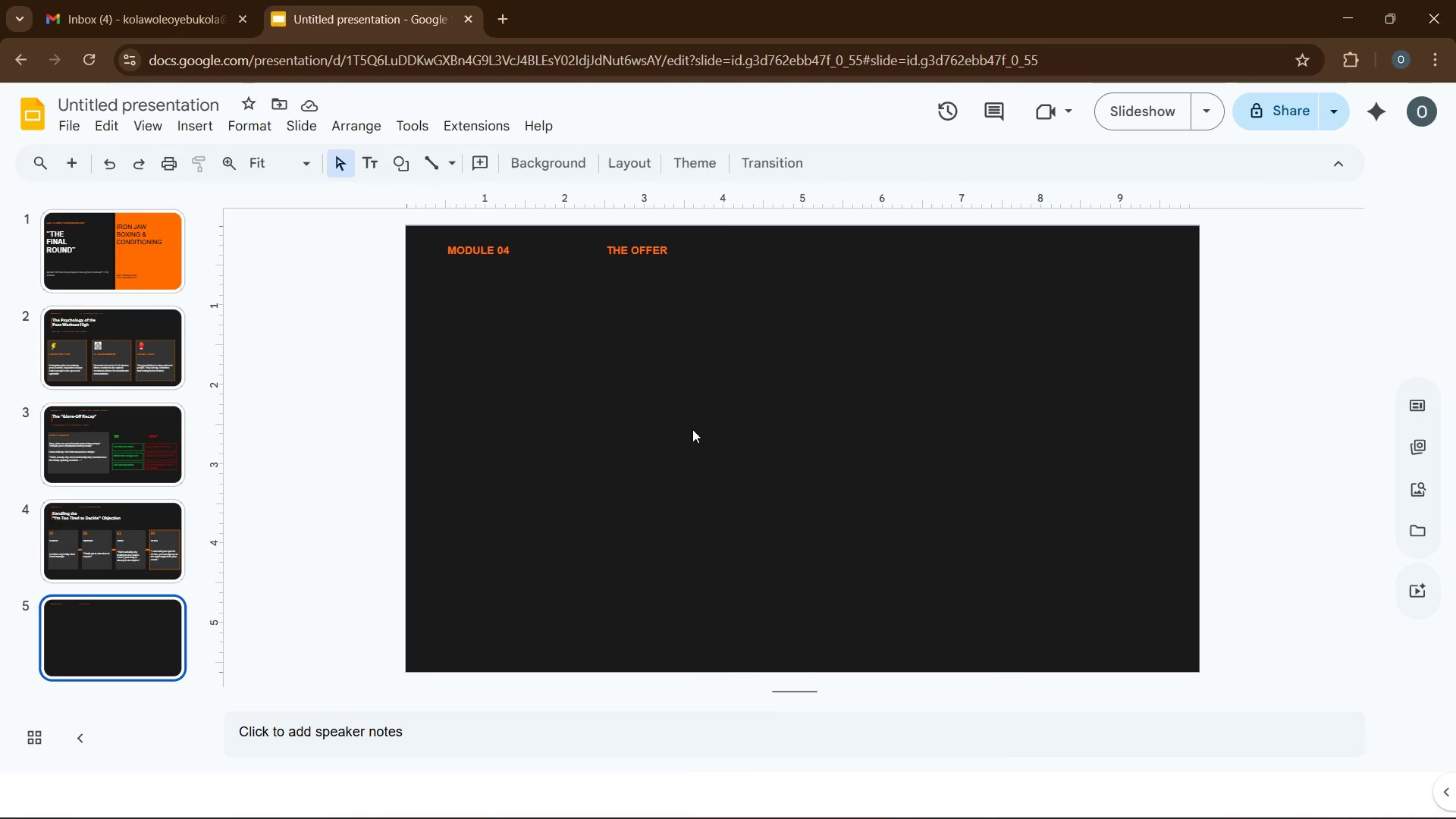 
right_click([692, 429])
 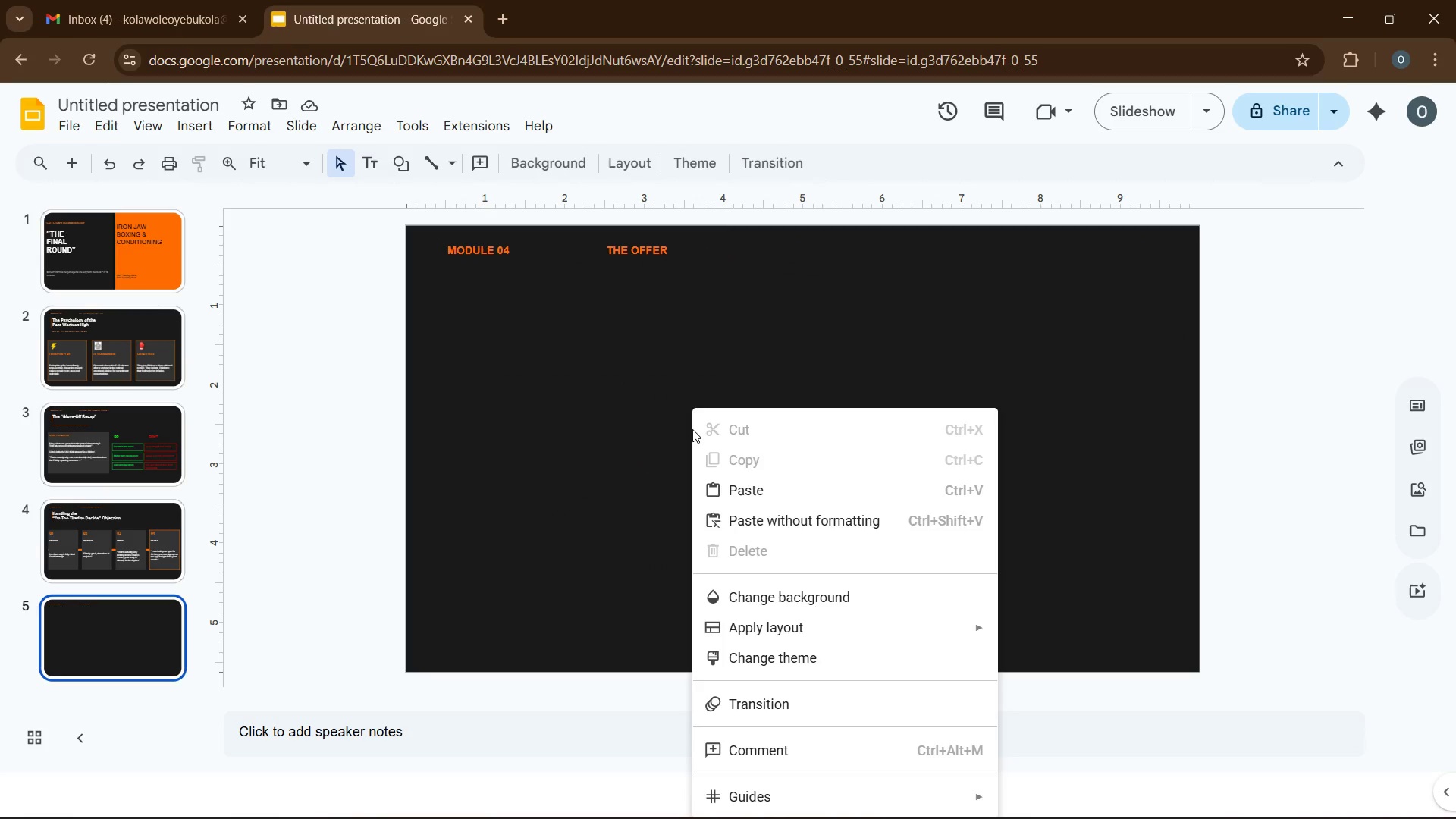 
key(Control+V)
 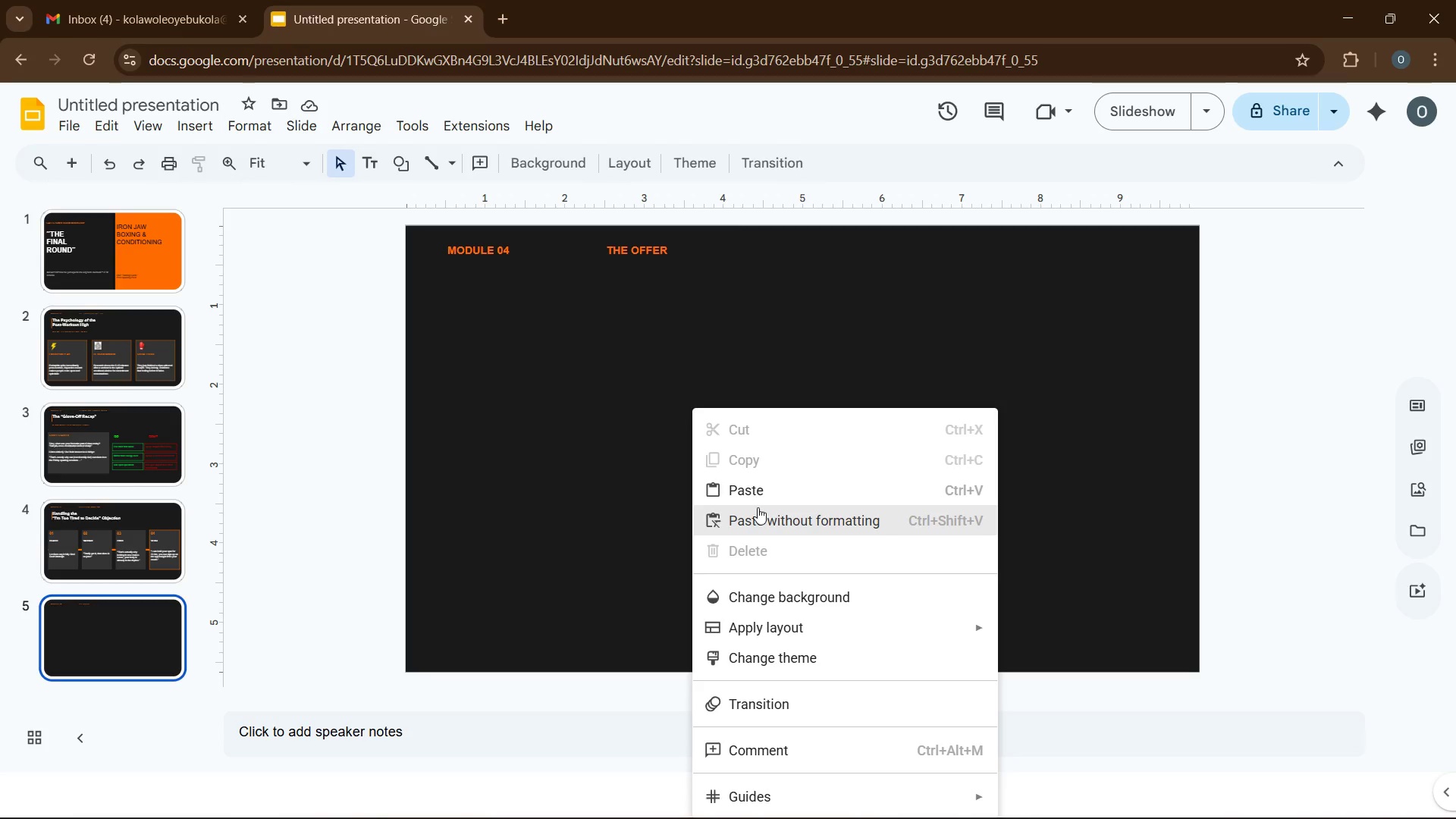 
left_click([753, 492])
 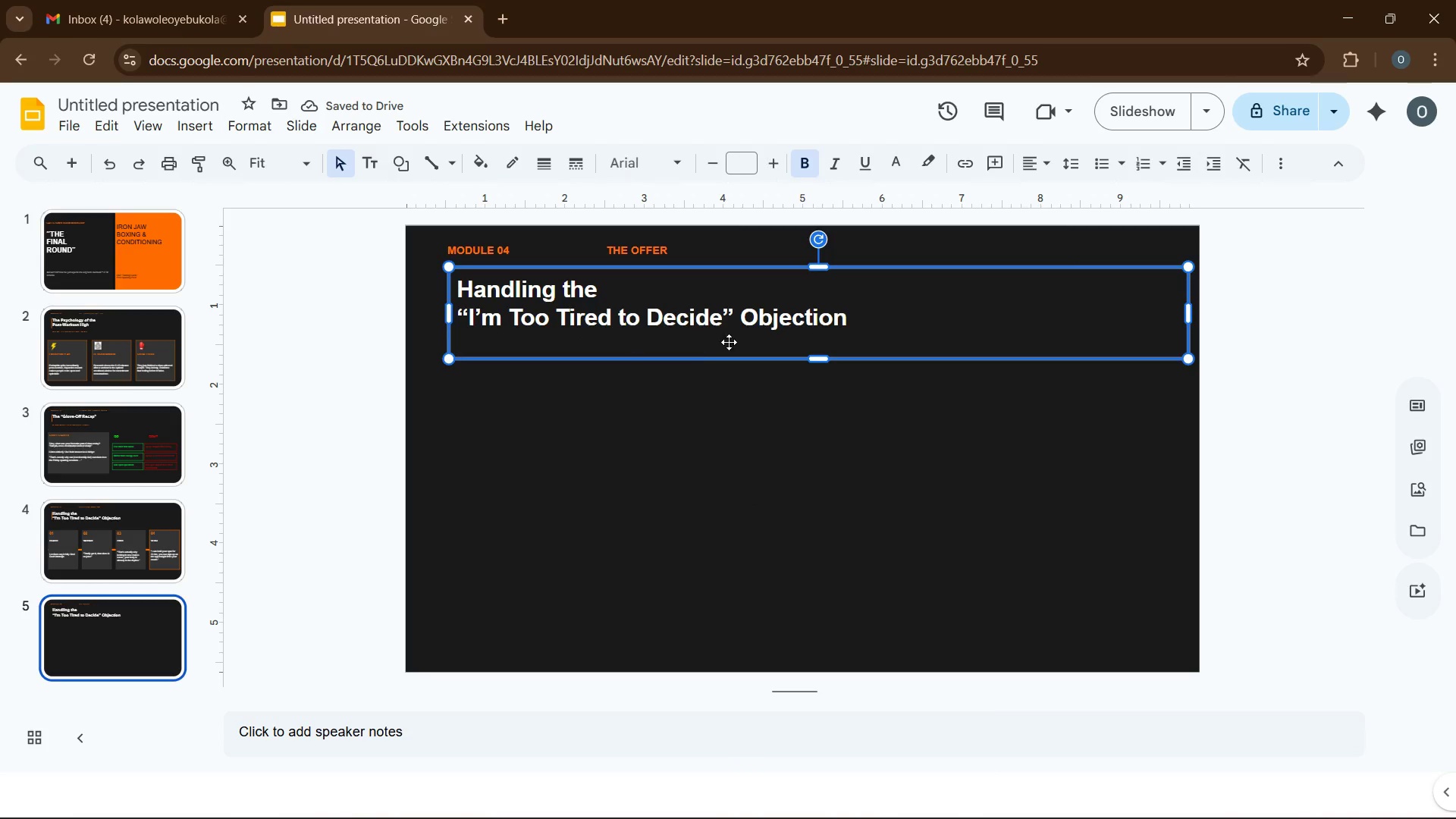 
left_click_drag(start_coordinate=[858, 324], to_coordinate=[757, 320])
 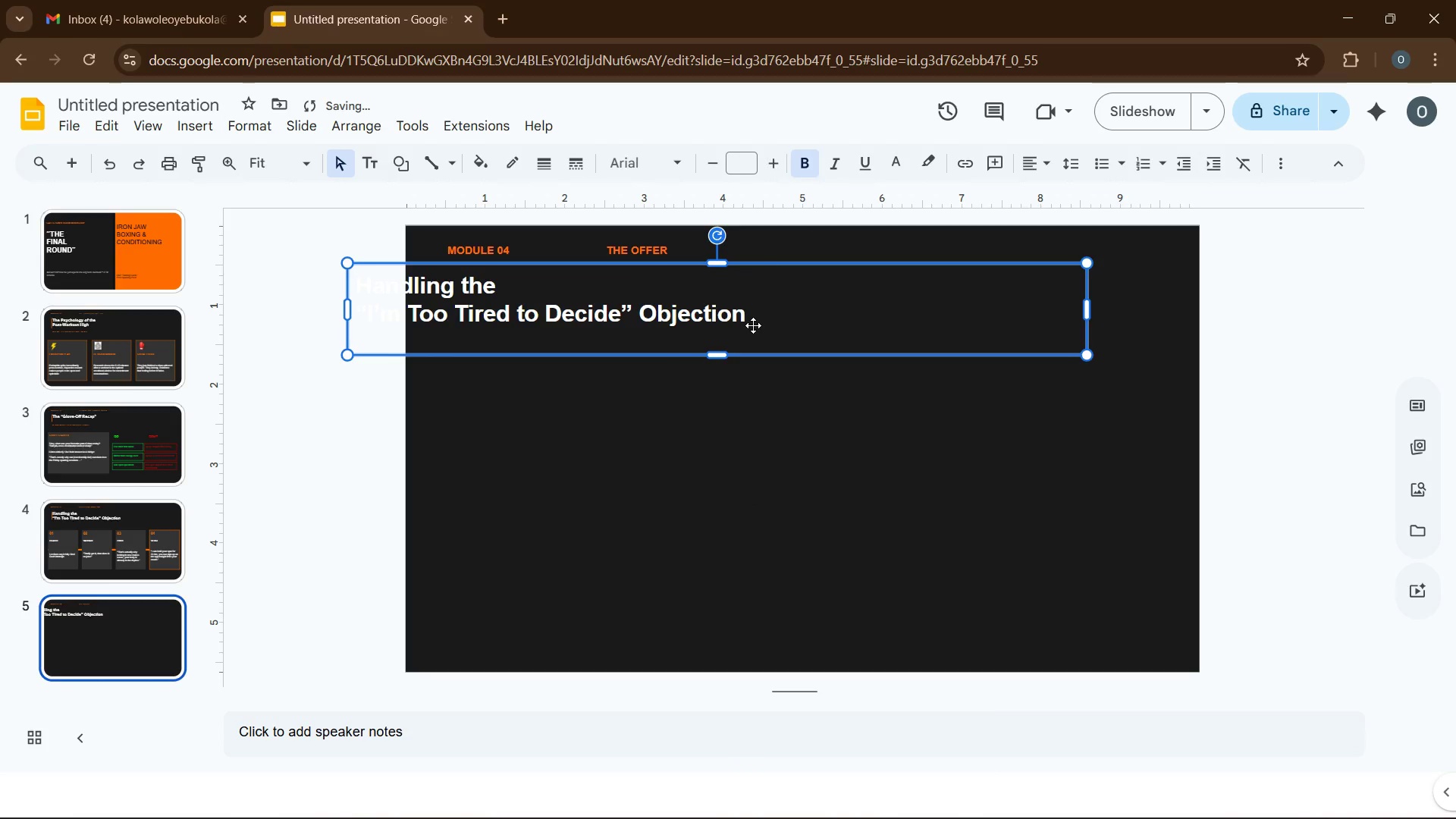 
key(Control+Z)
 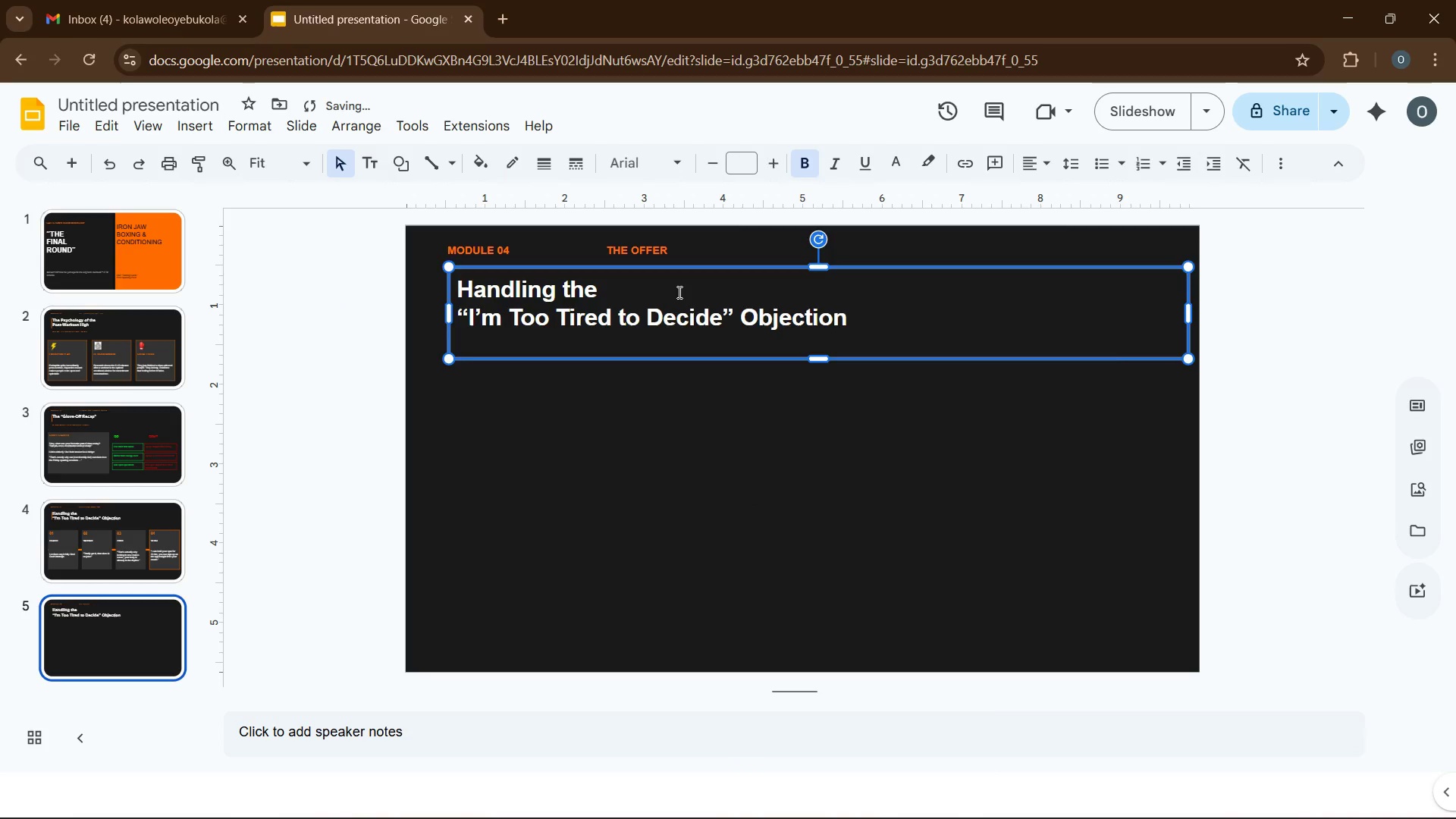 
left_click([671, 313])
 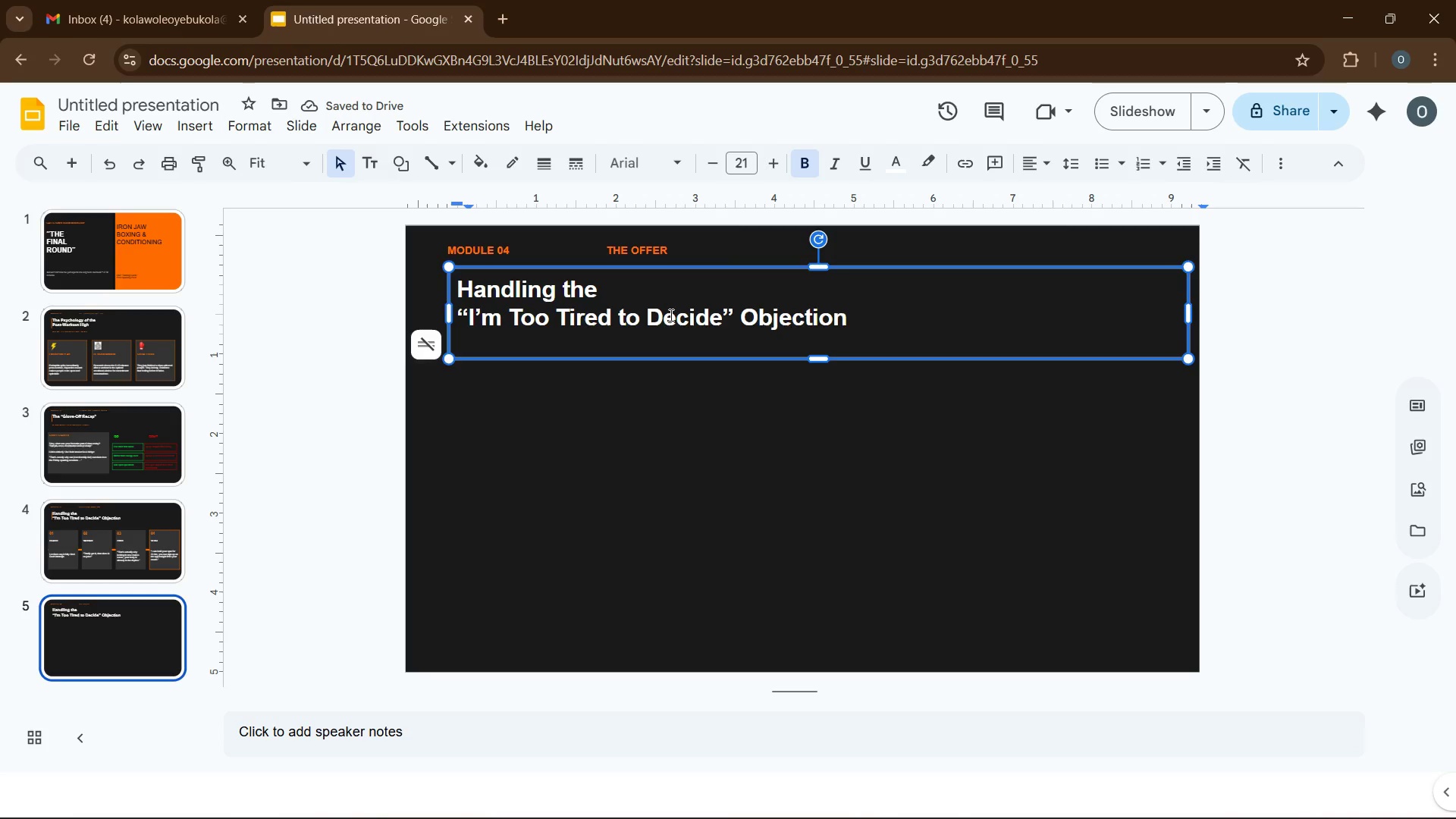 
key(Control+A)
 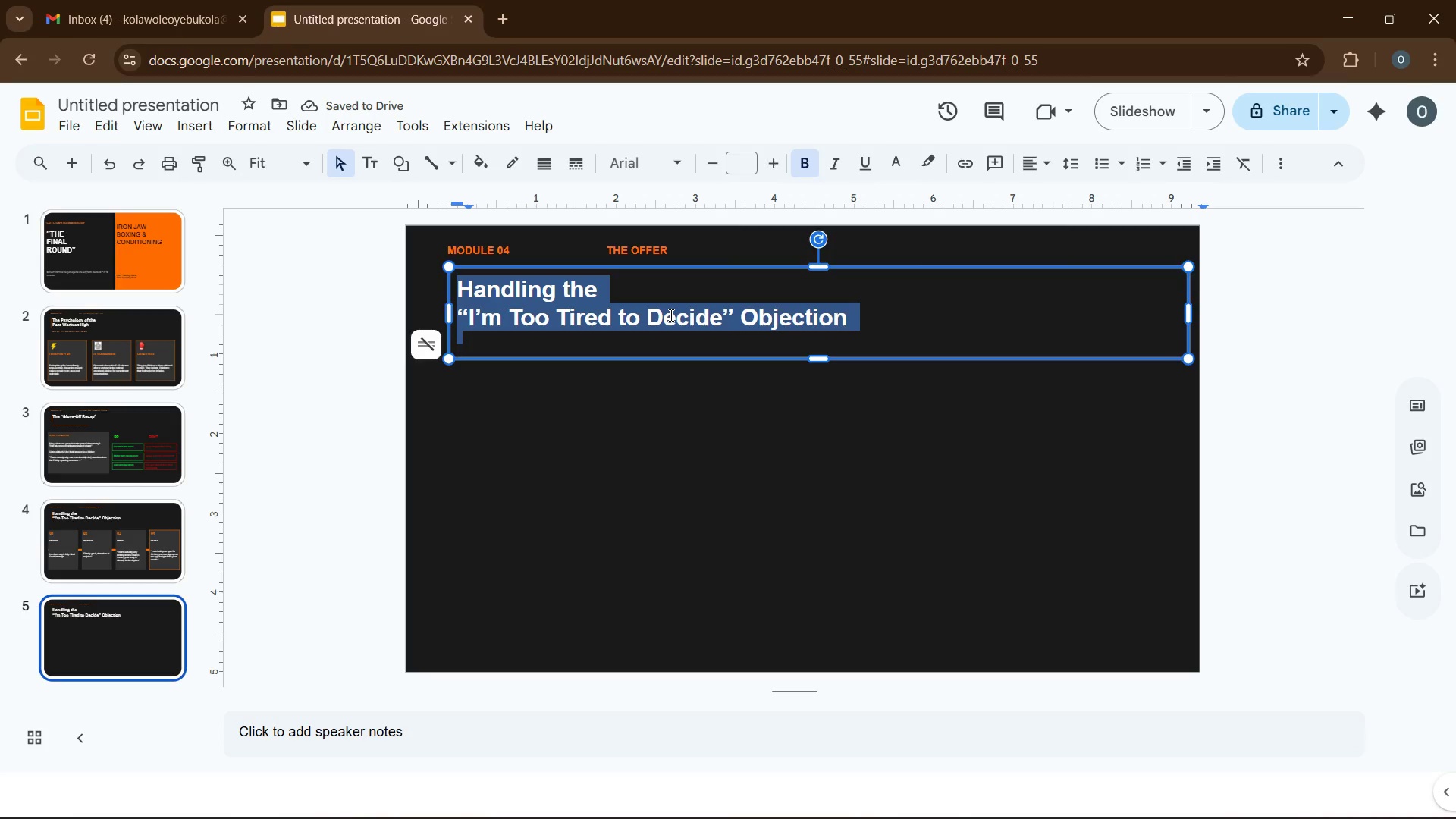 
type(THREE MEMBERSHIP TI)
 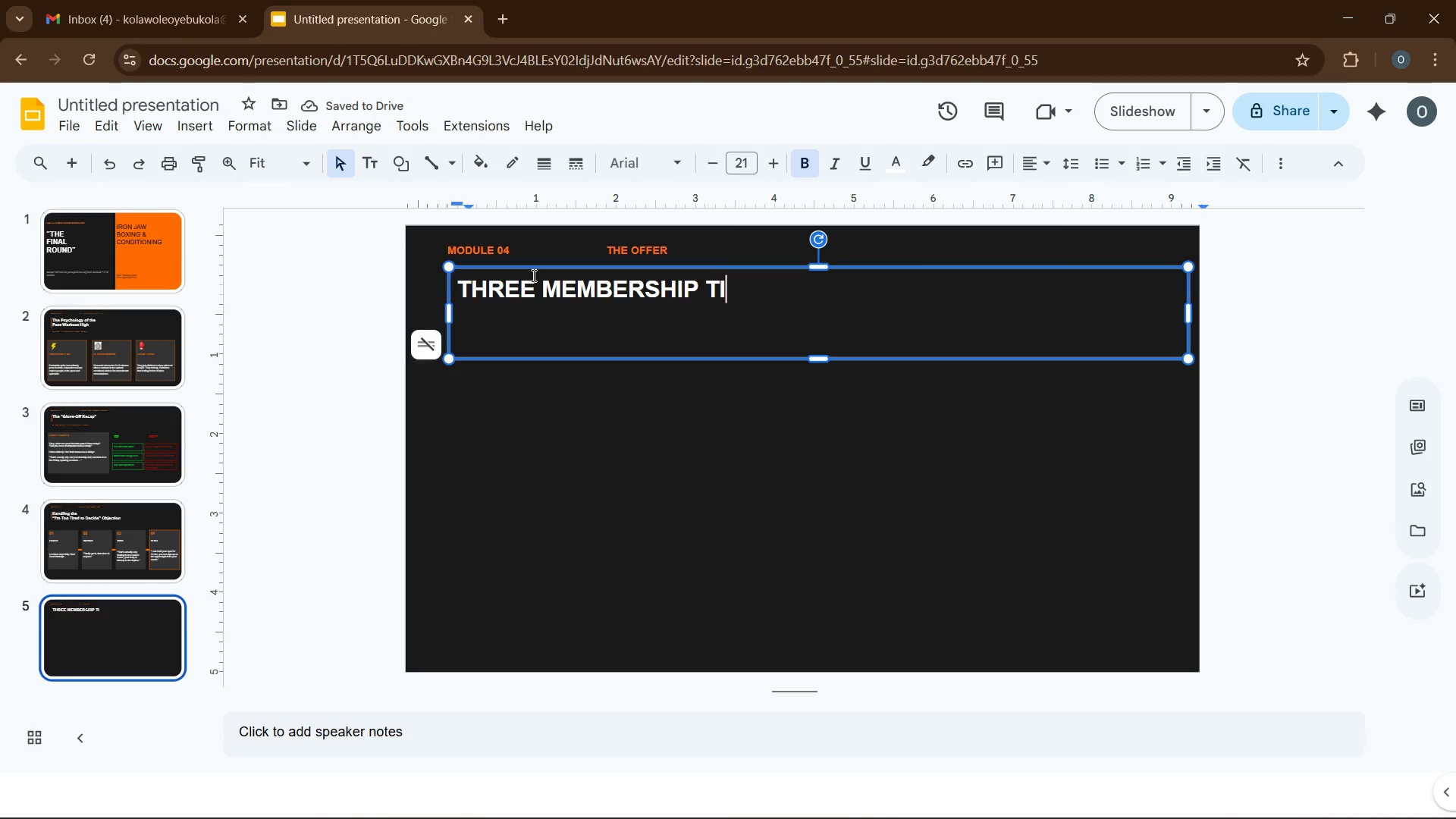 
wait(5.17)
 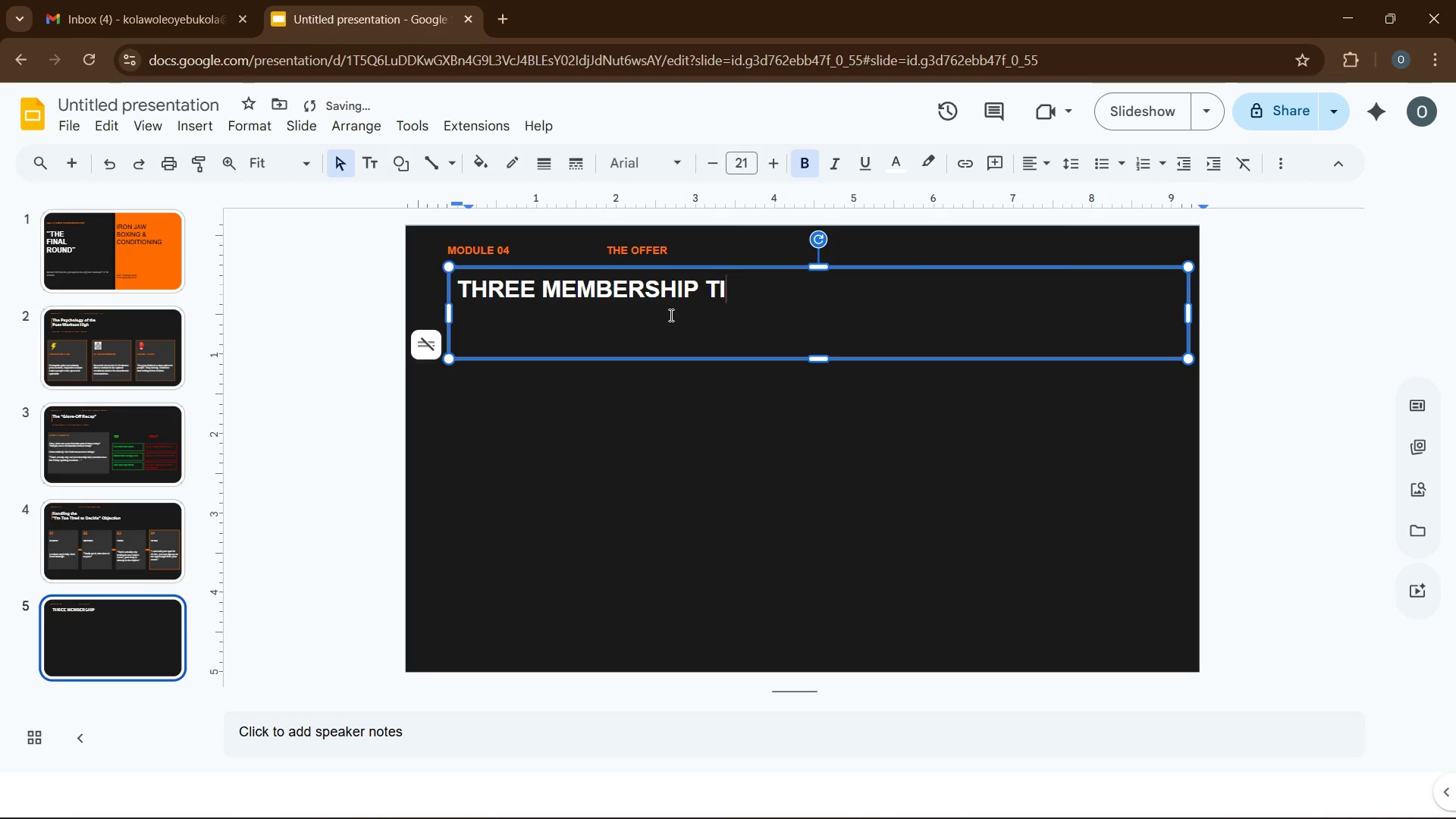 
type(ERS)
 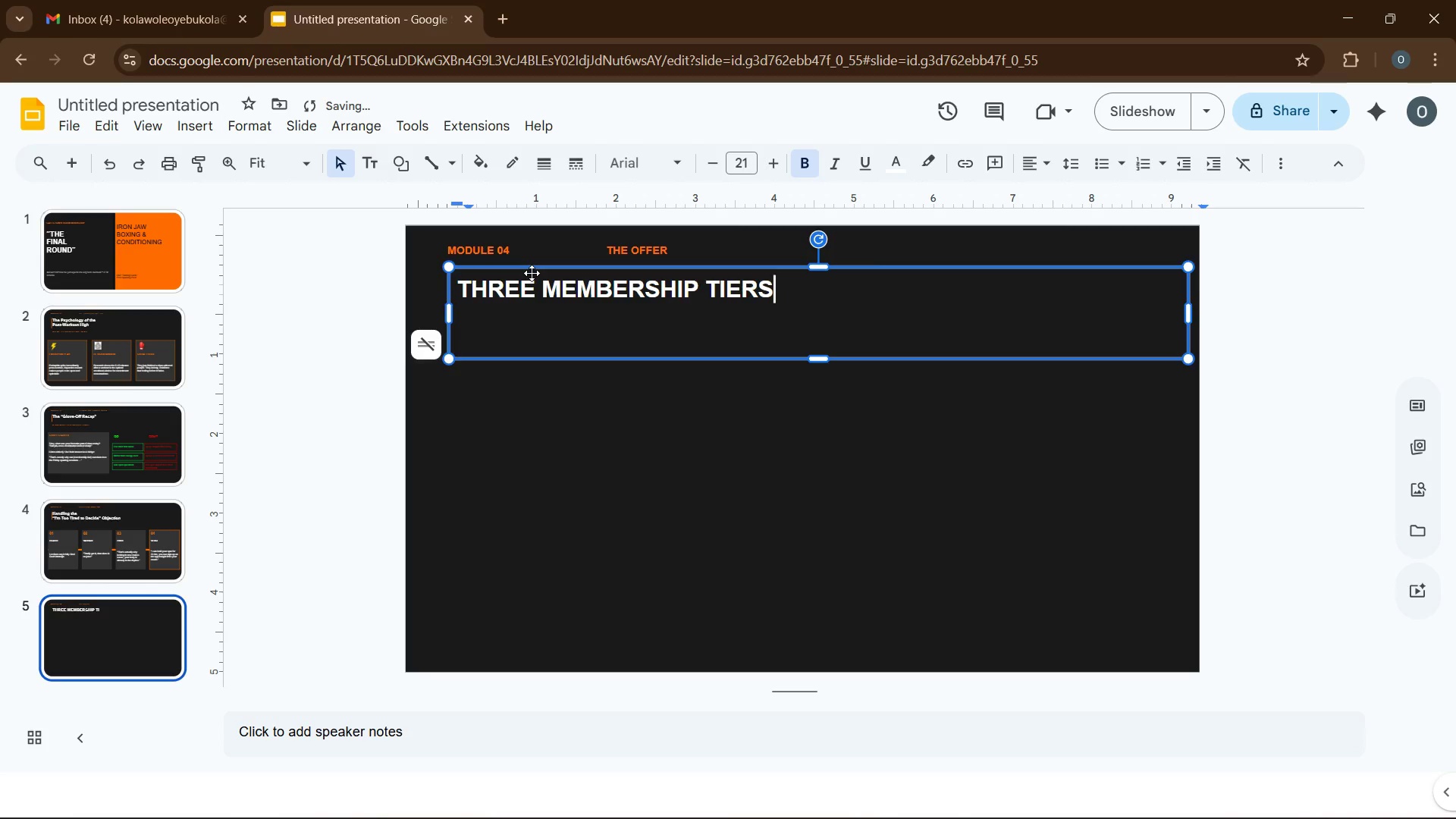 
key(Control+ControlLeft)
 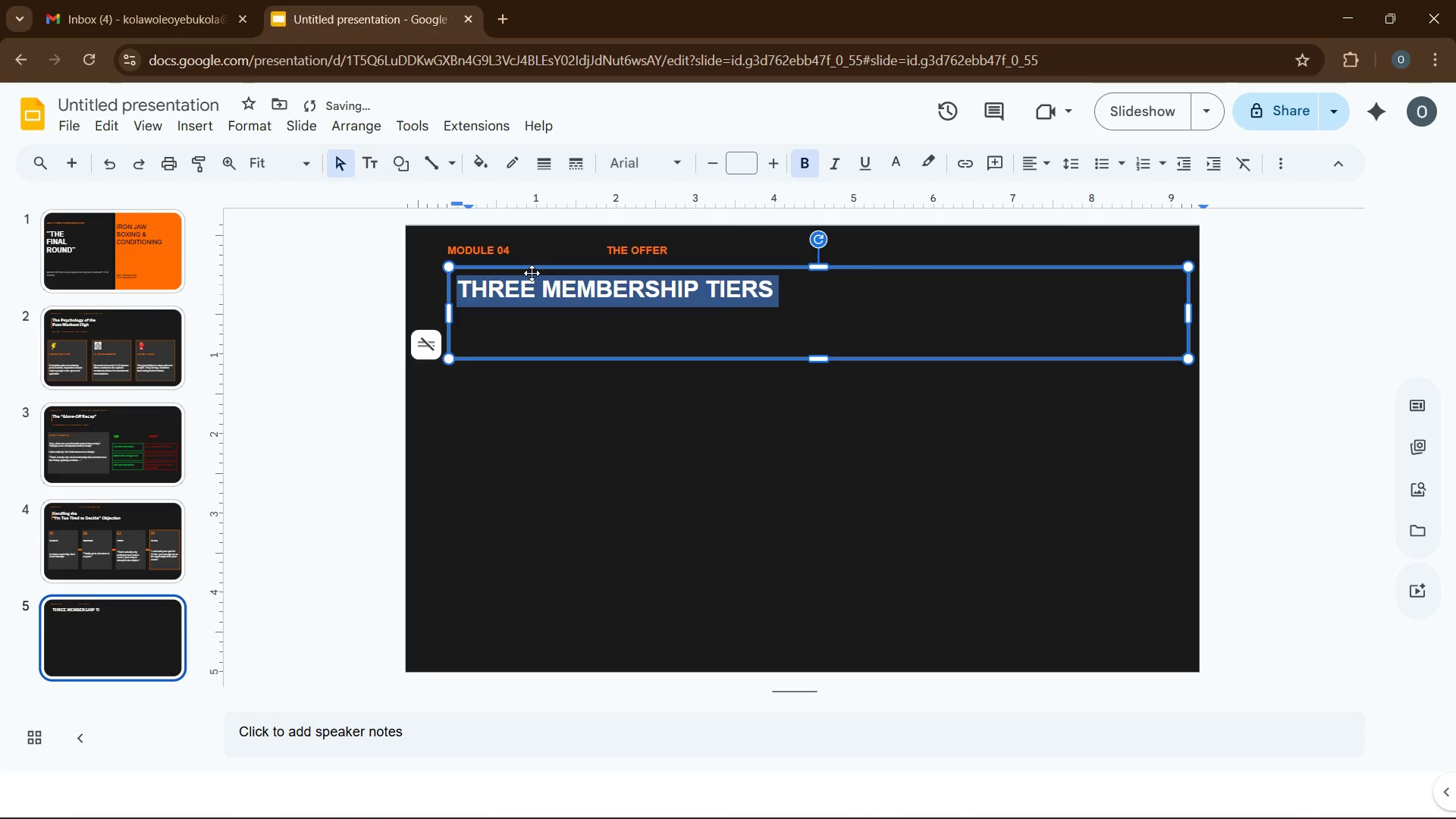 
key(Control+A)
 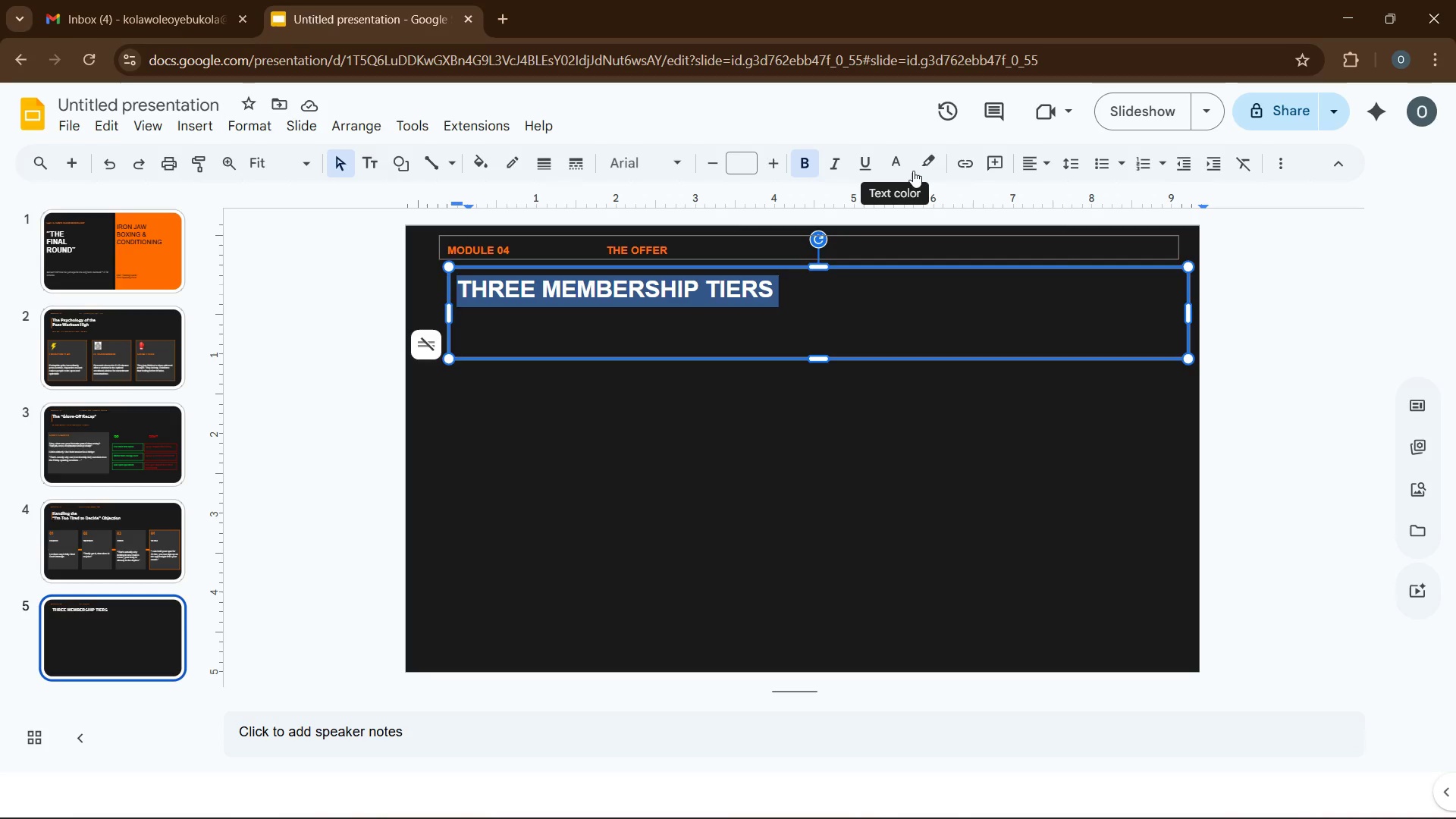 
wait(9.33)
 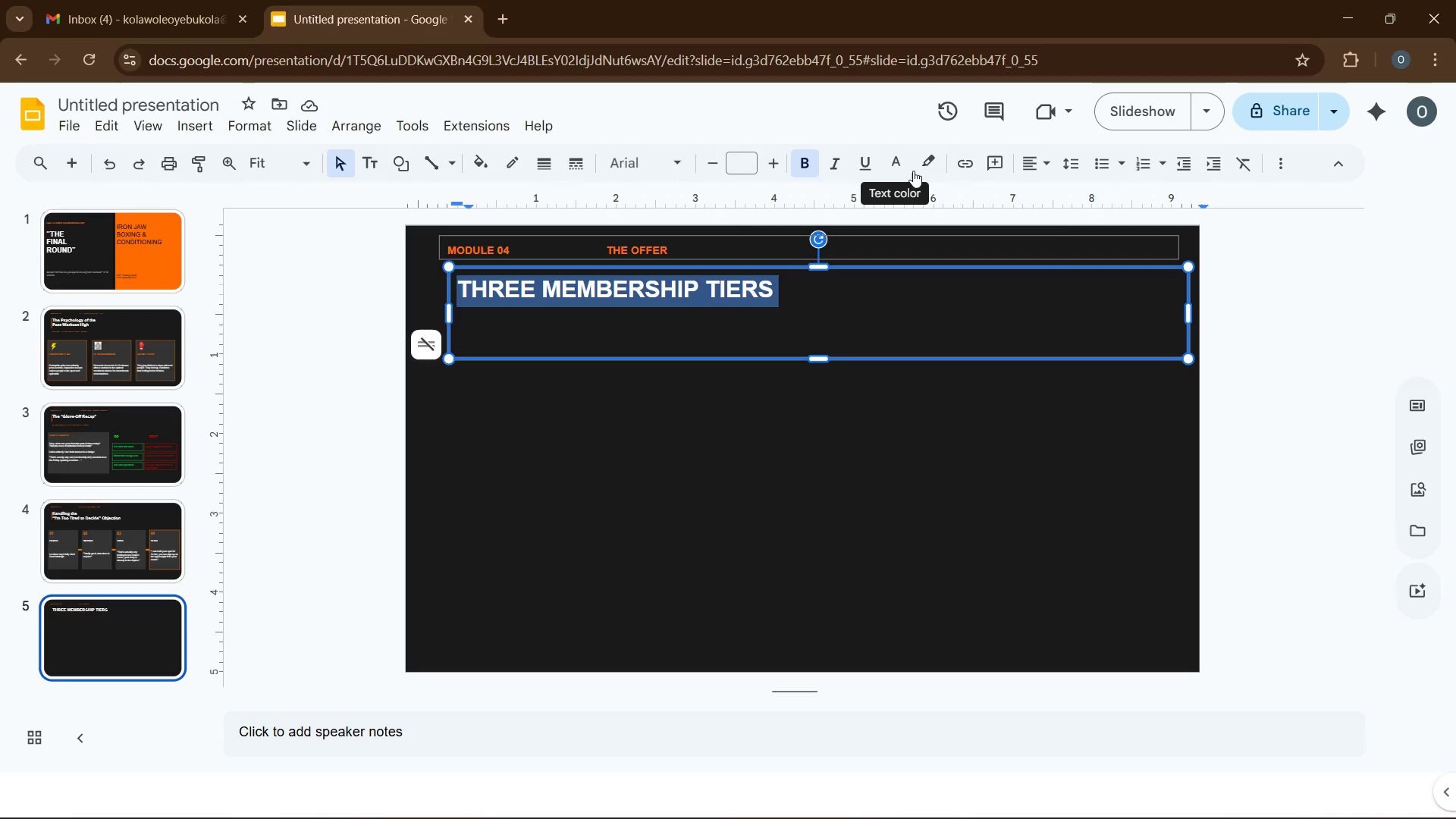 
left_click([564, 300])
 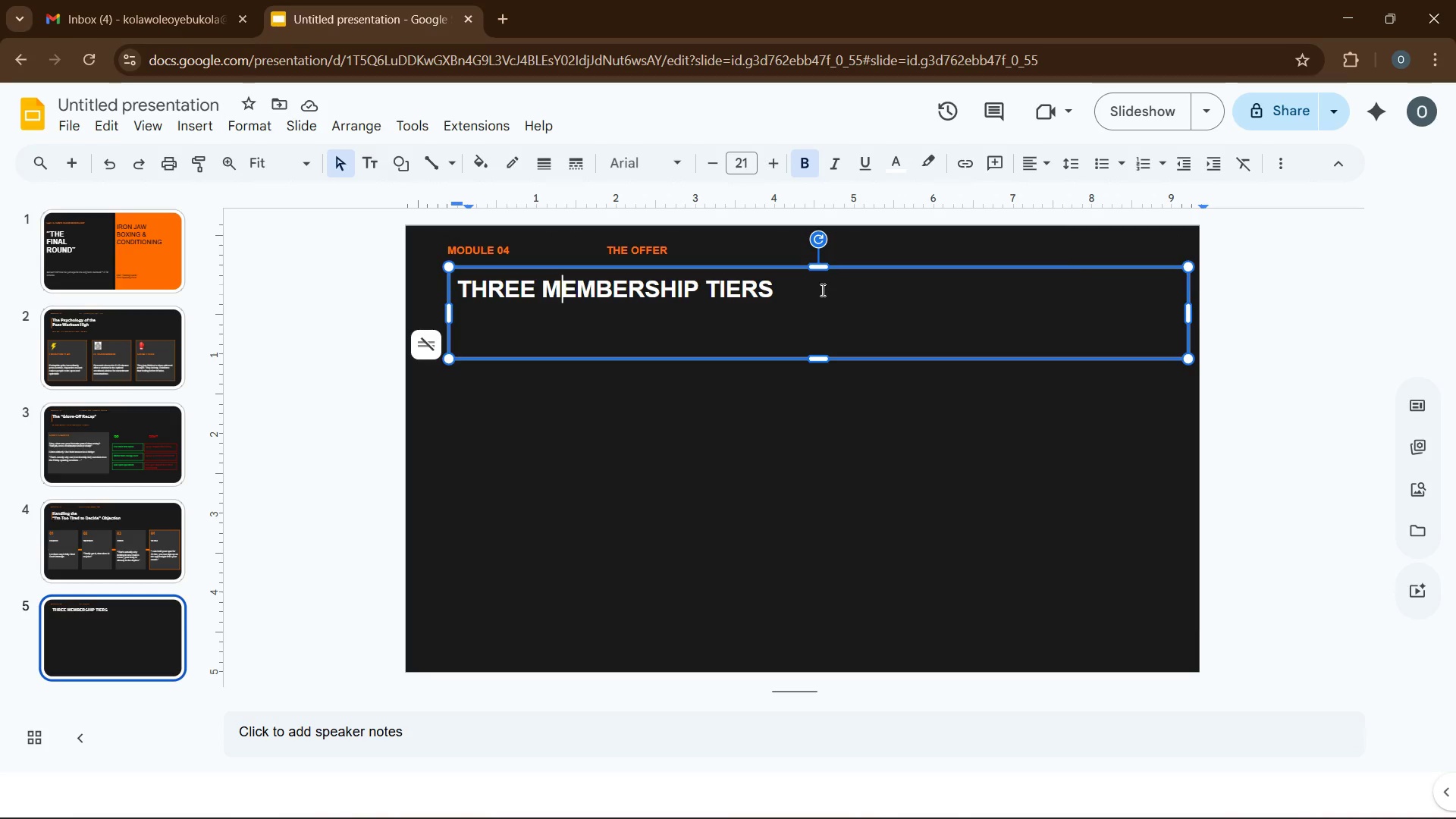 
left_click_drag(start_coordinate=[787, 294], to_coordinate=[479, 300])
 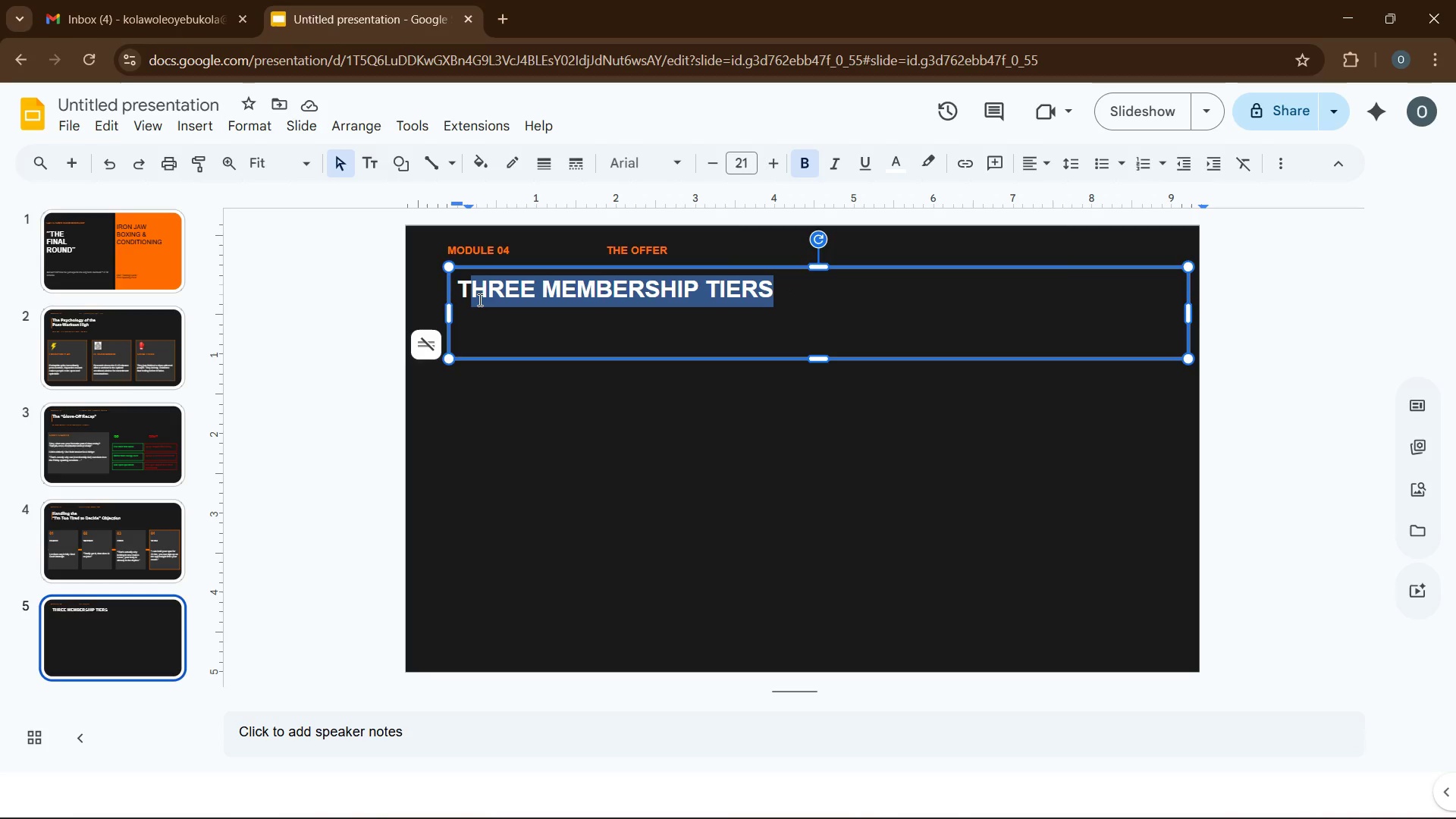 
type(hree Members Tiers)
 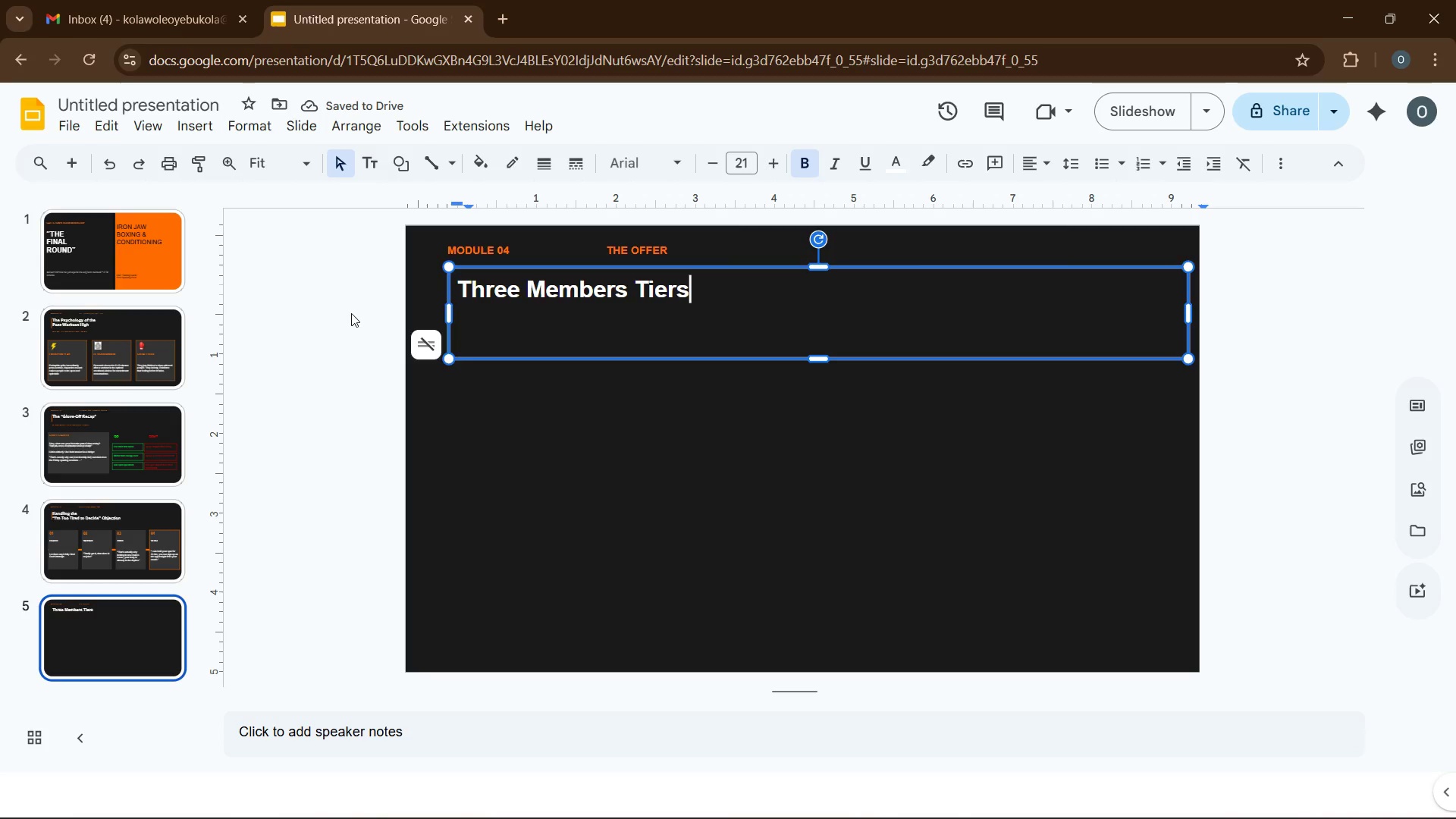 
wait(5.39)
 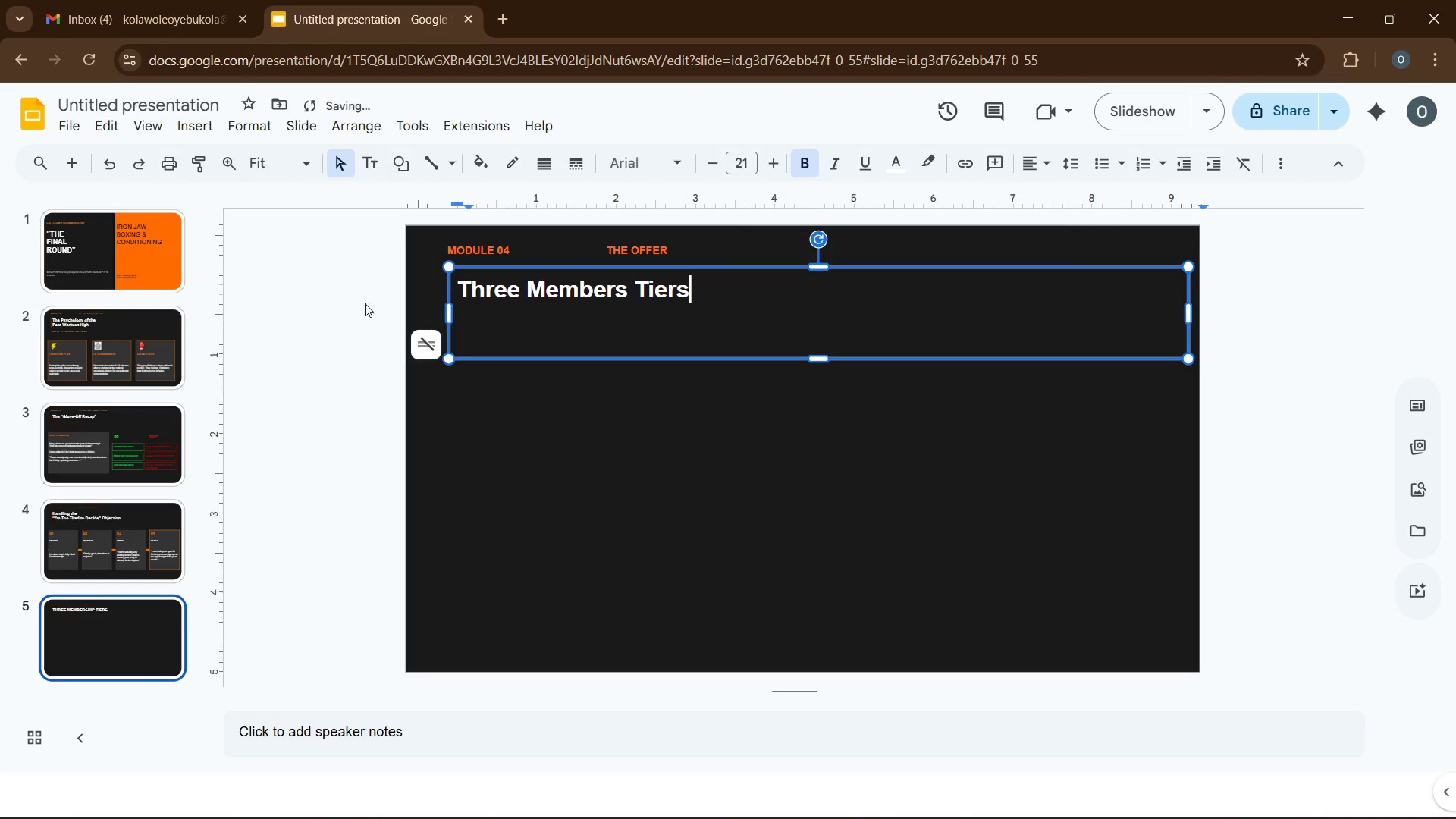 
left_click_drag(start_coordinate=[818, 356], to_coordinate=[814, 311])
 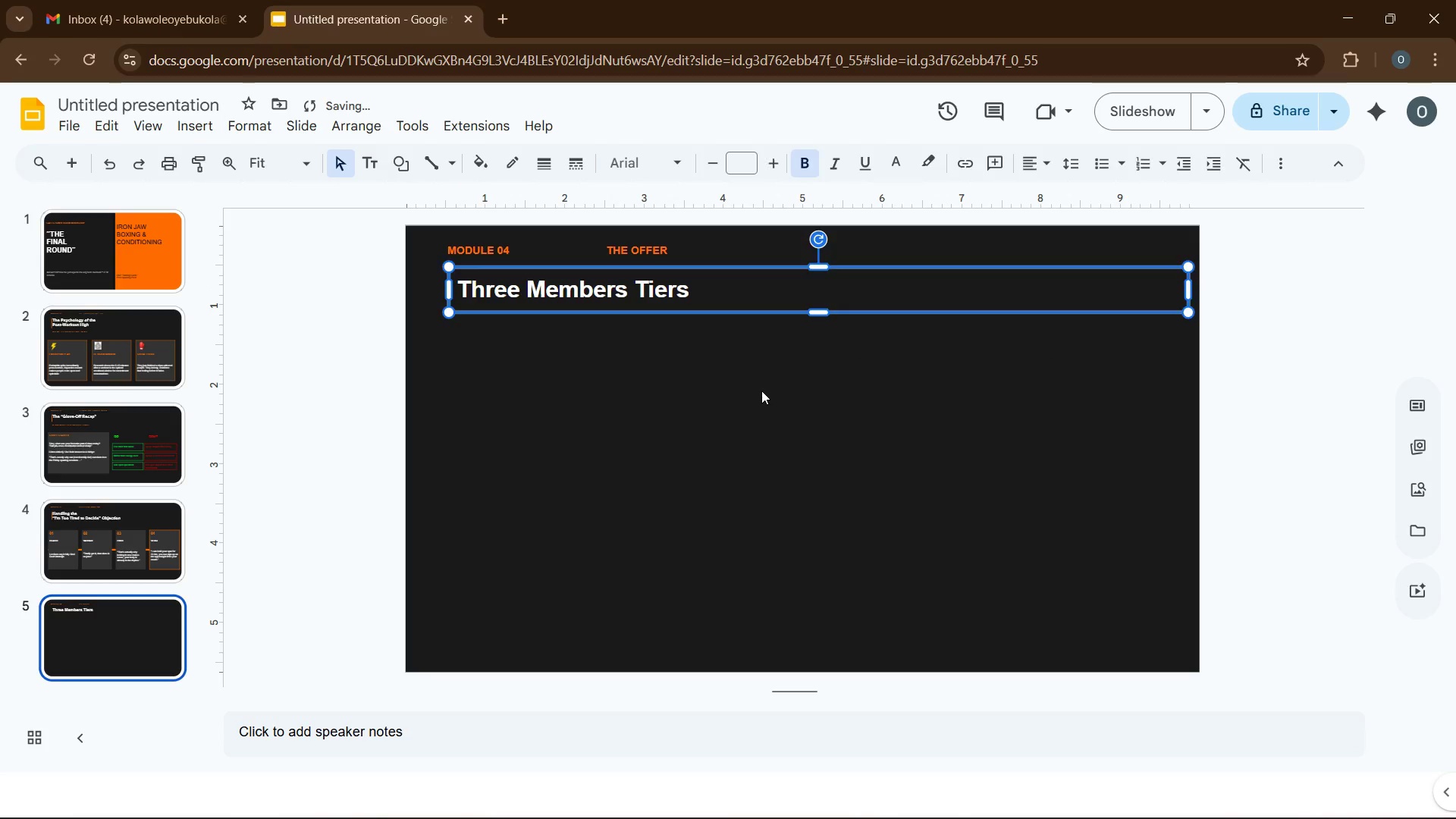 
left_click([761, 391])
 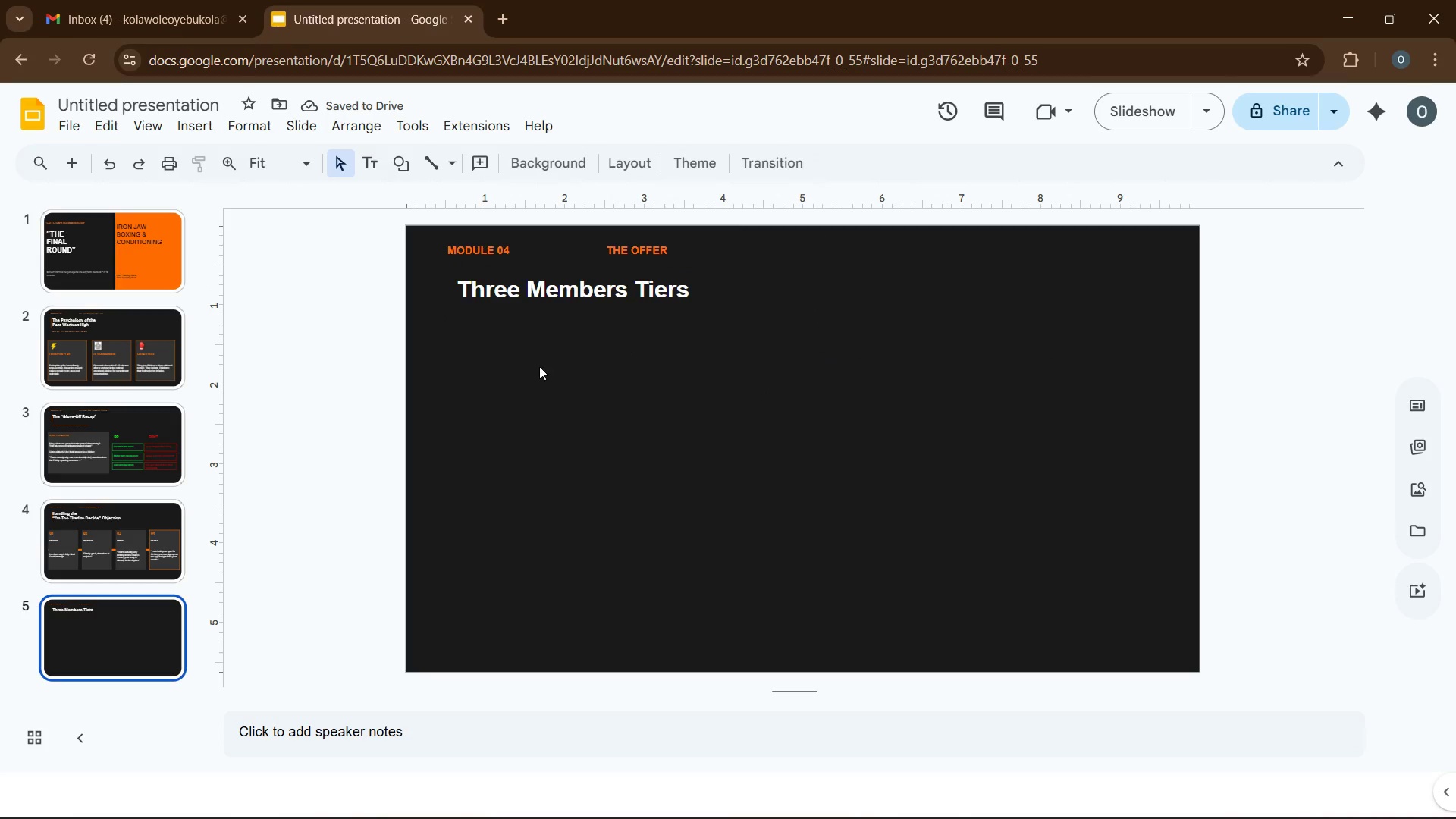 
left_click([495, 297])
 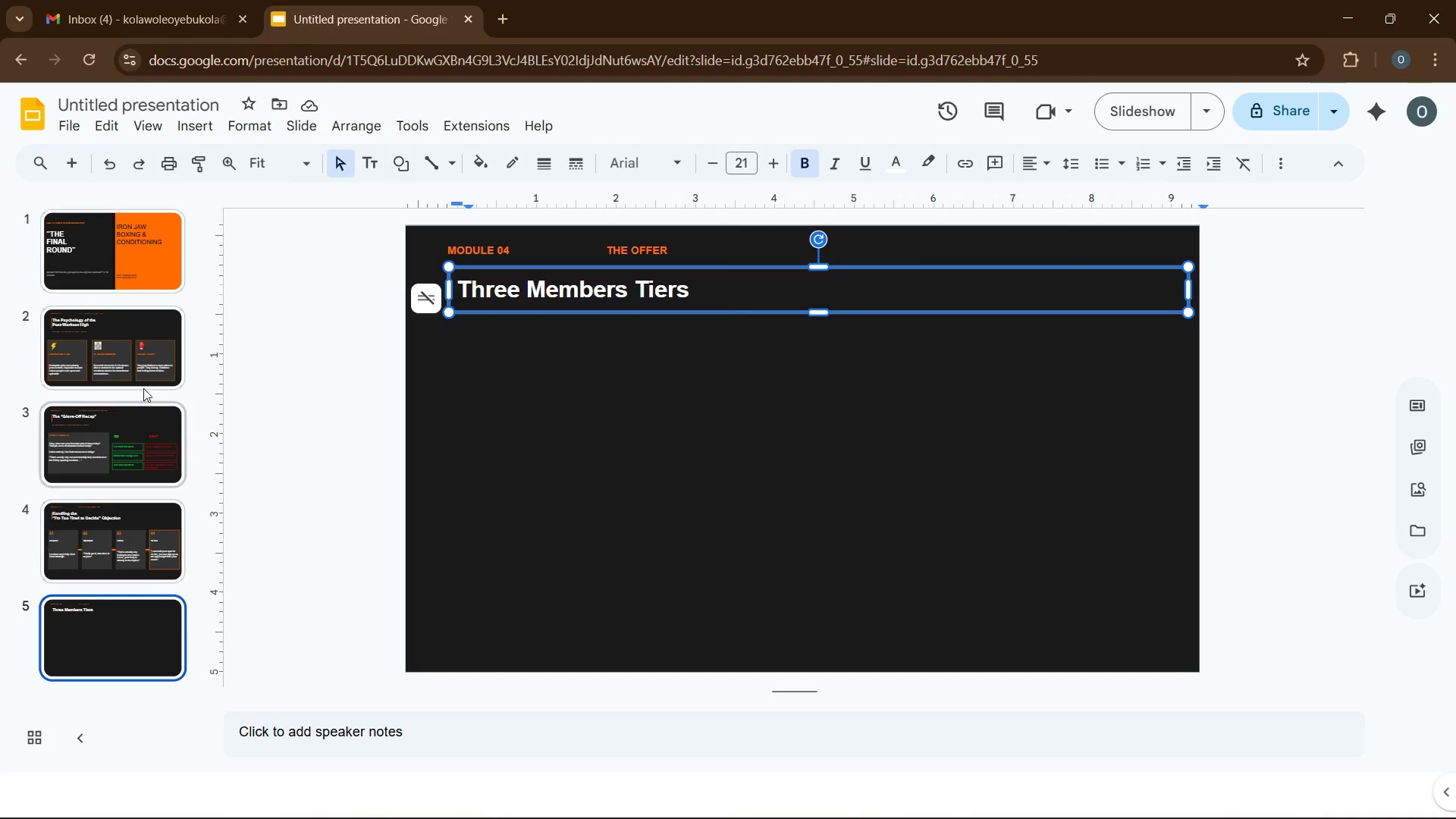 
left_click([101, 441])
 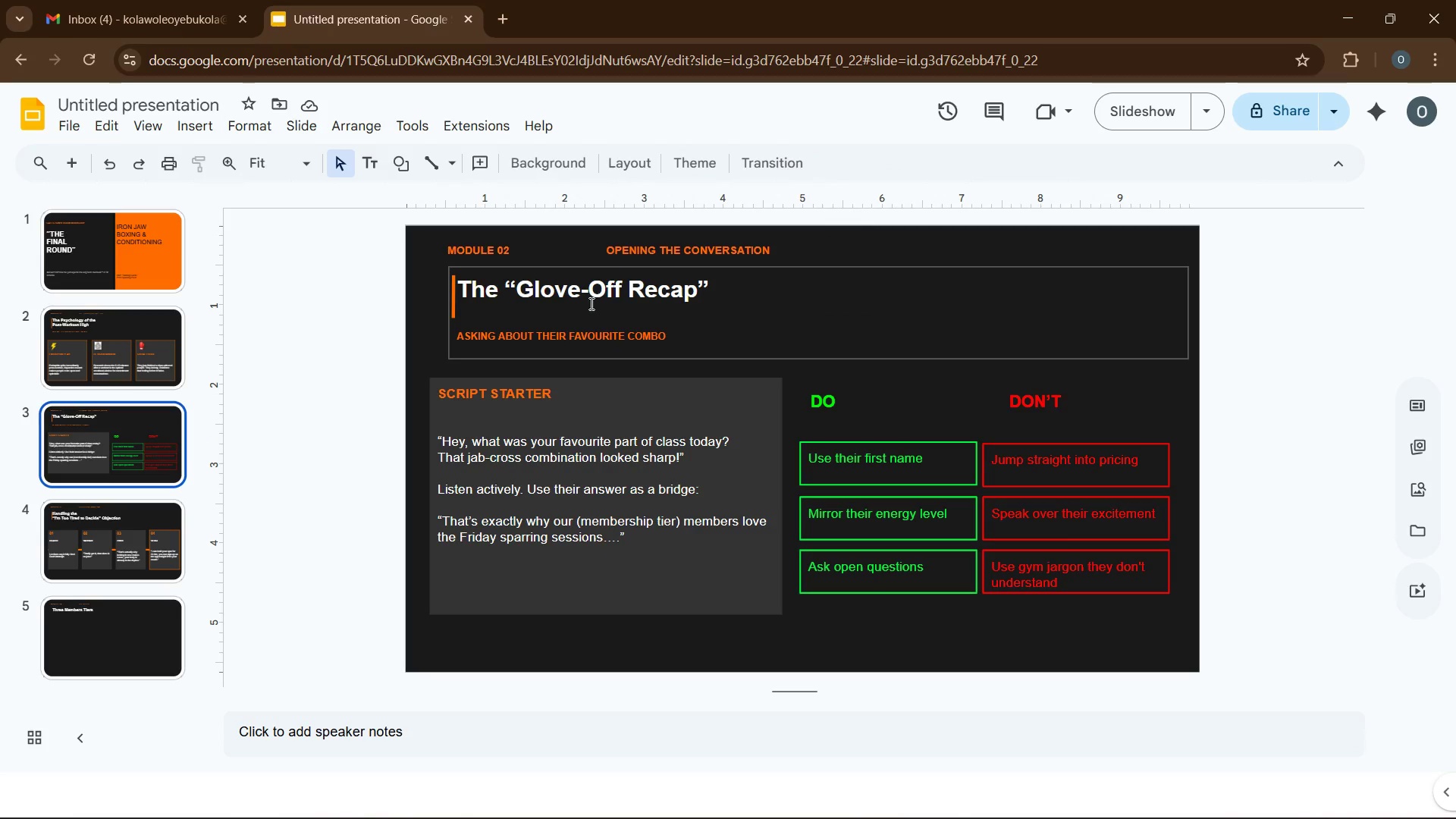 
left_click([585, 293])
 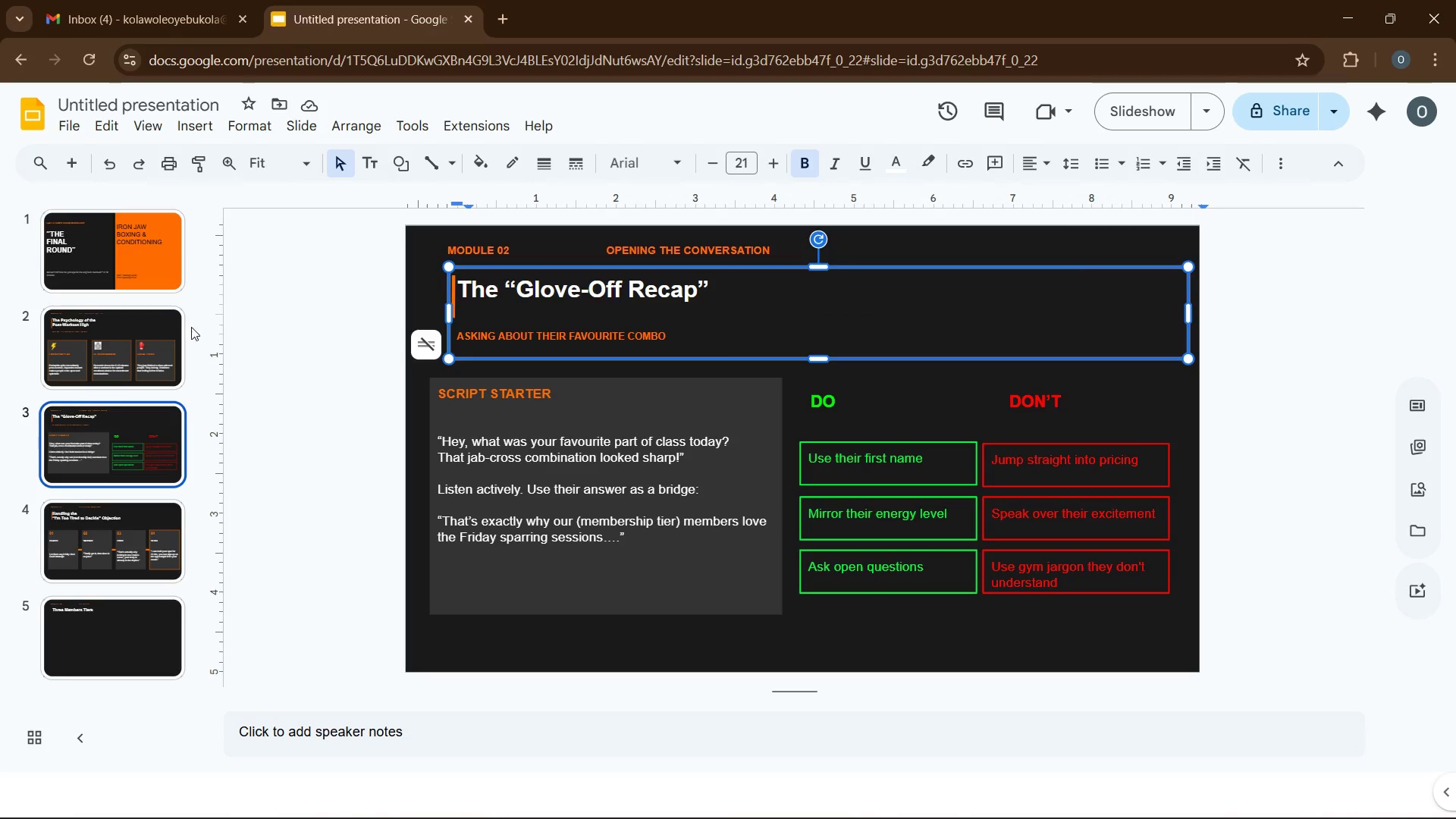 
left_click([130, 350])
 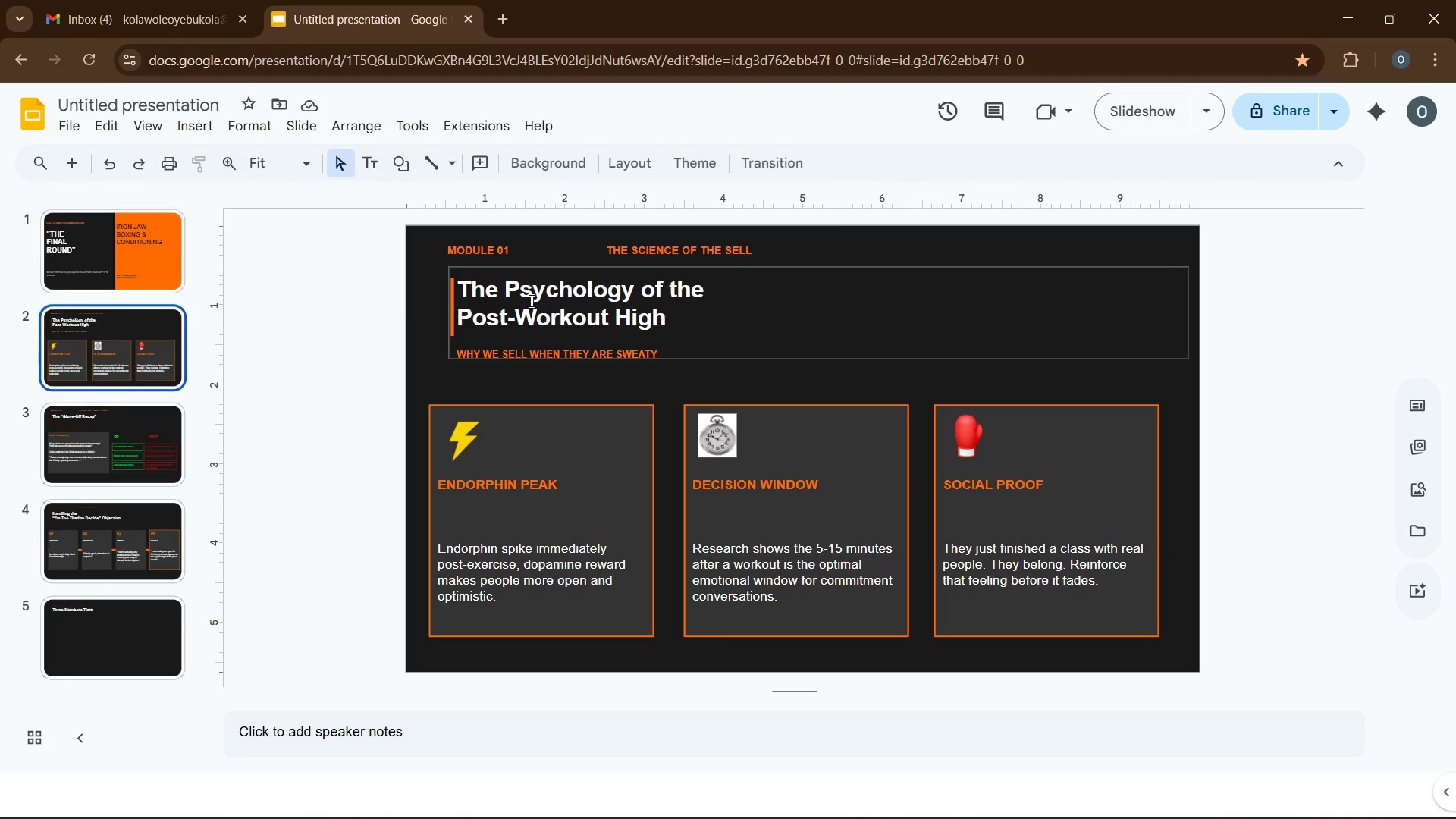 
left_click([530, 300])
 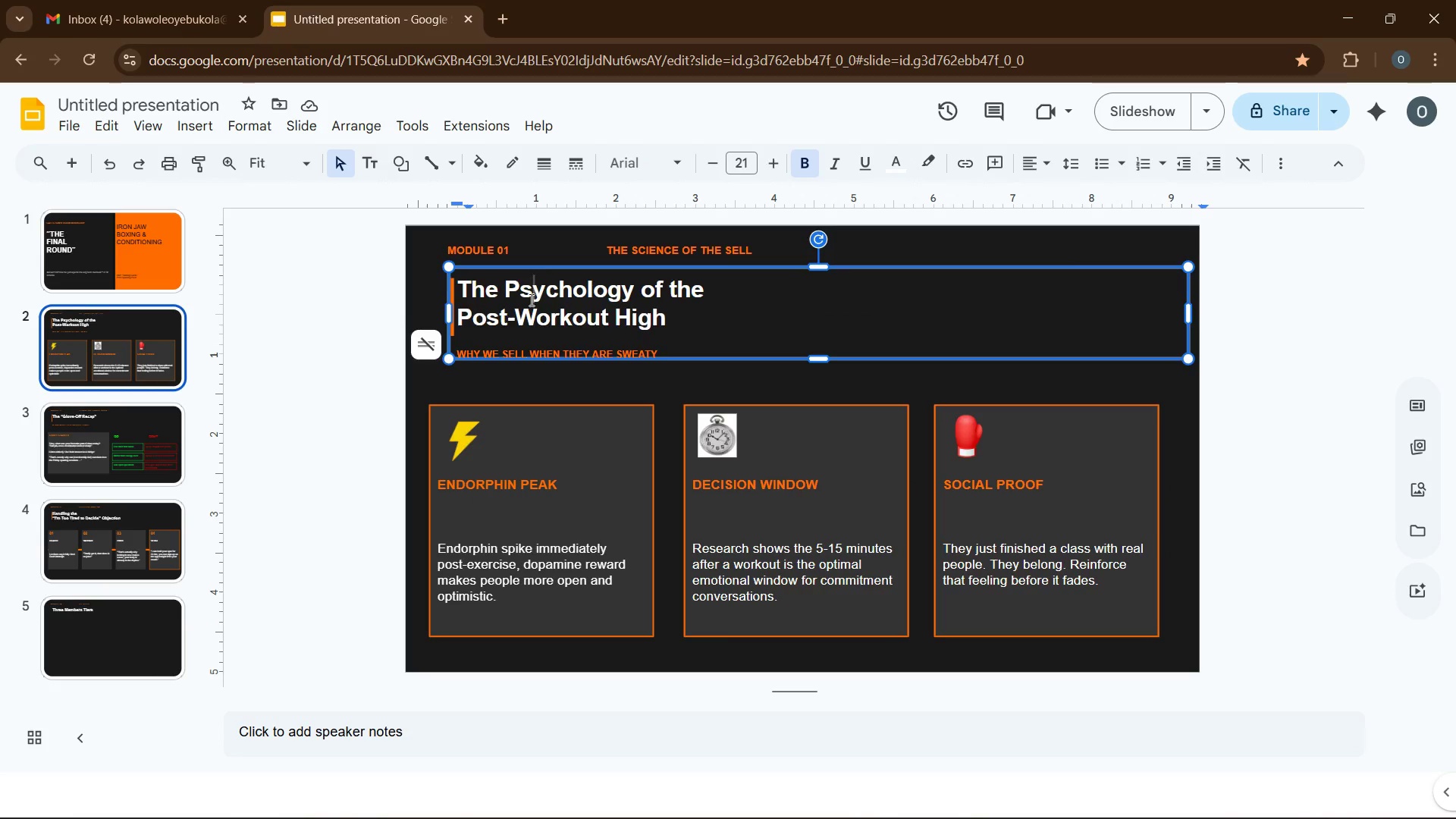 
wait(10.42)
 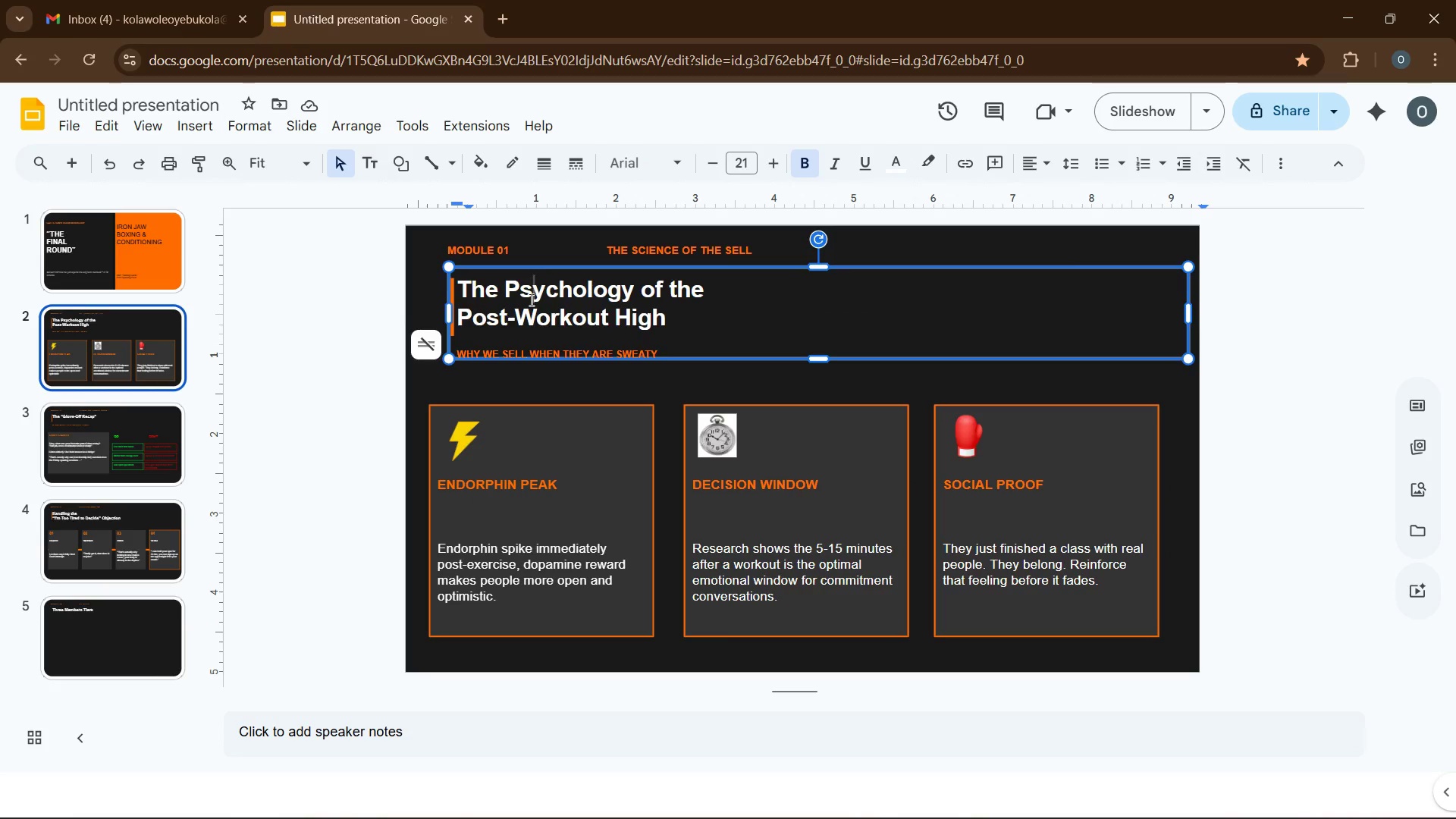 
left_click([130, 234])
 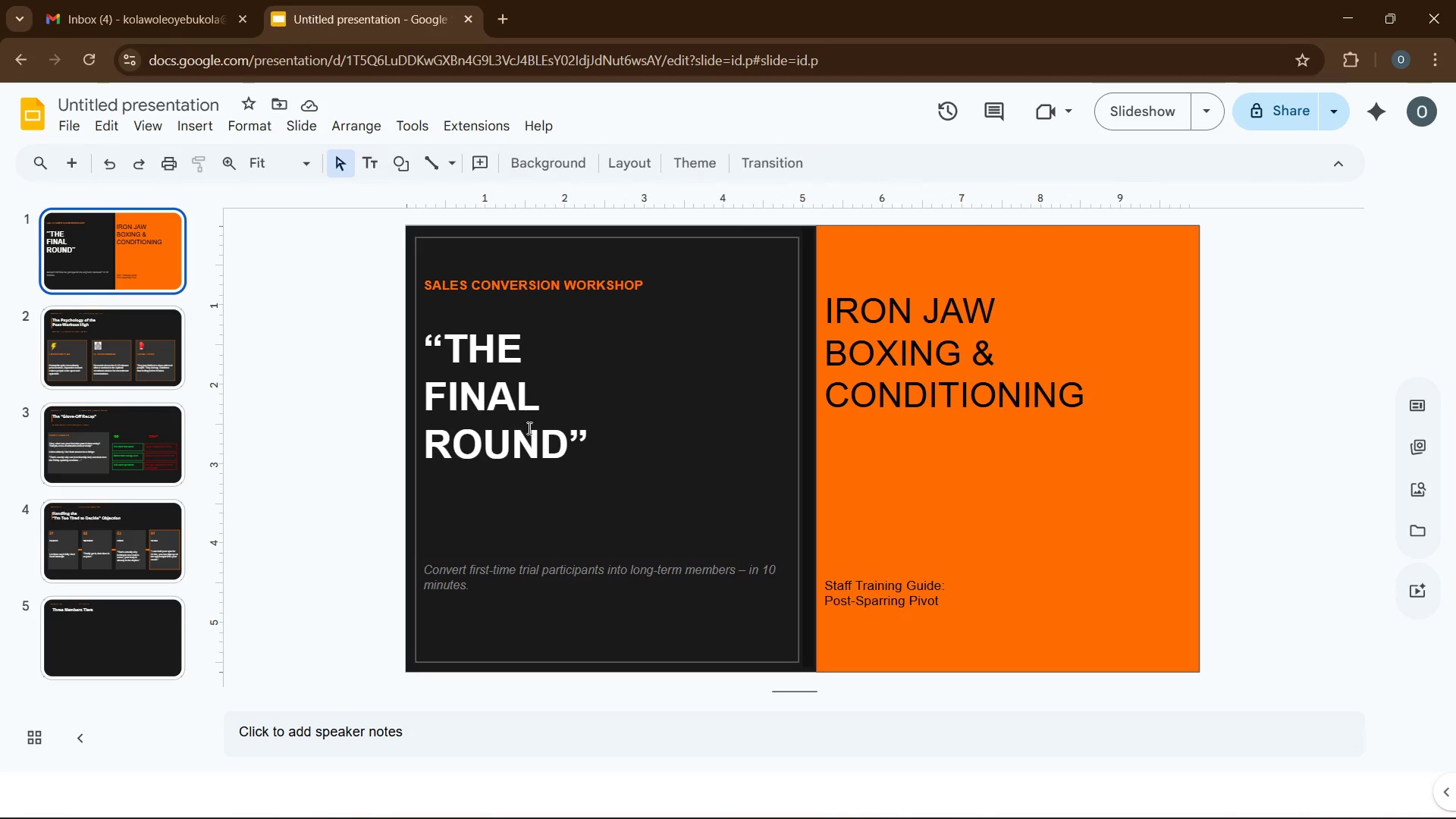 
left_click([516, 431])
 